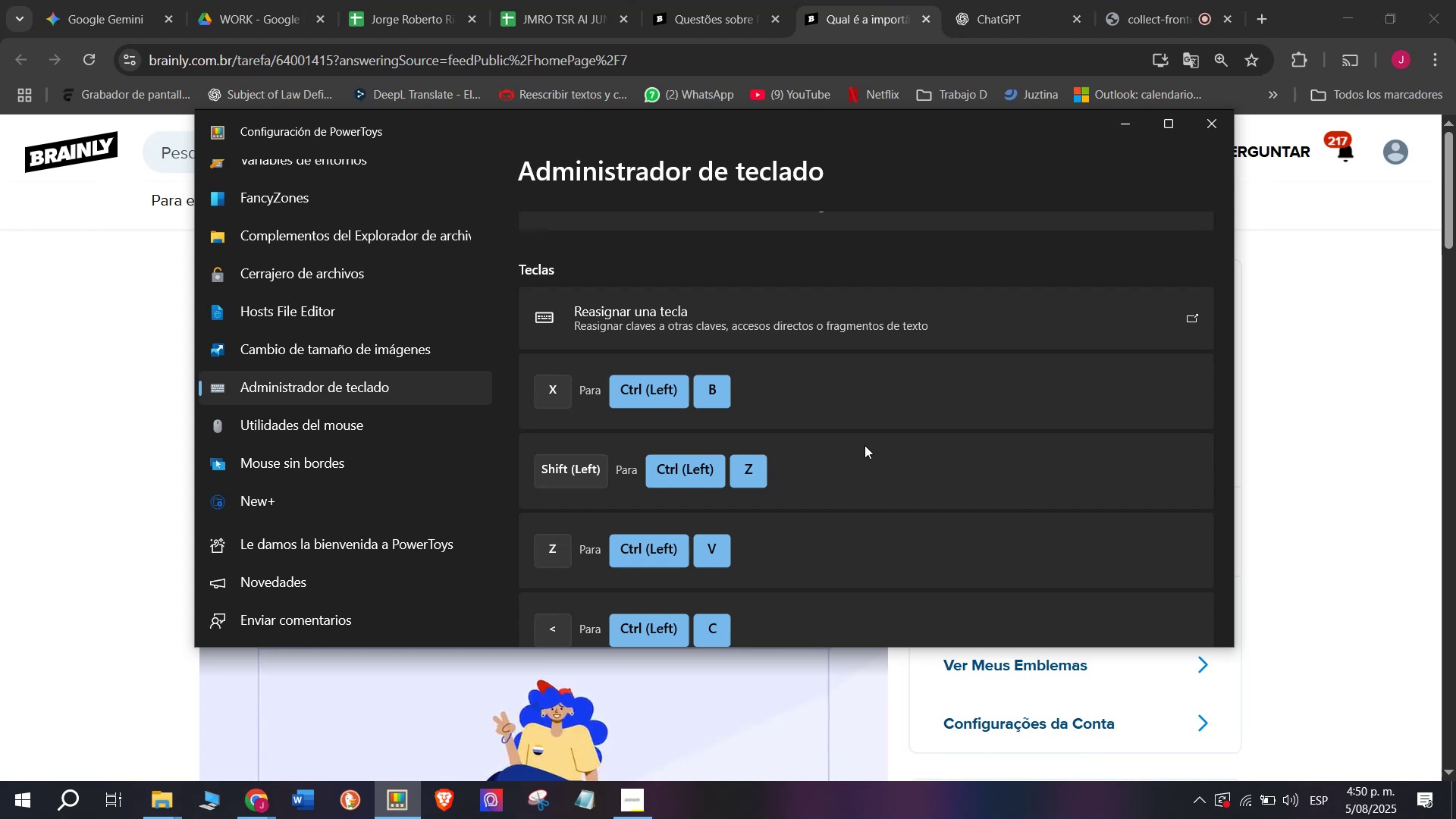 
wait(6.76)
 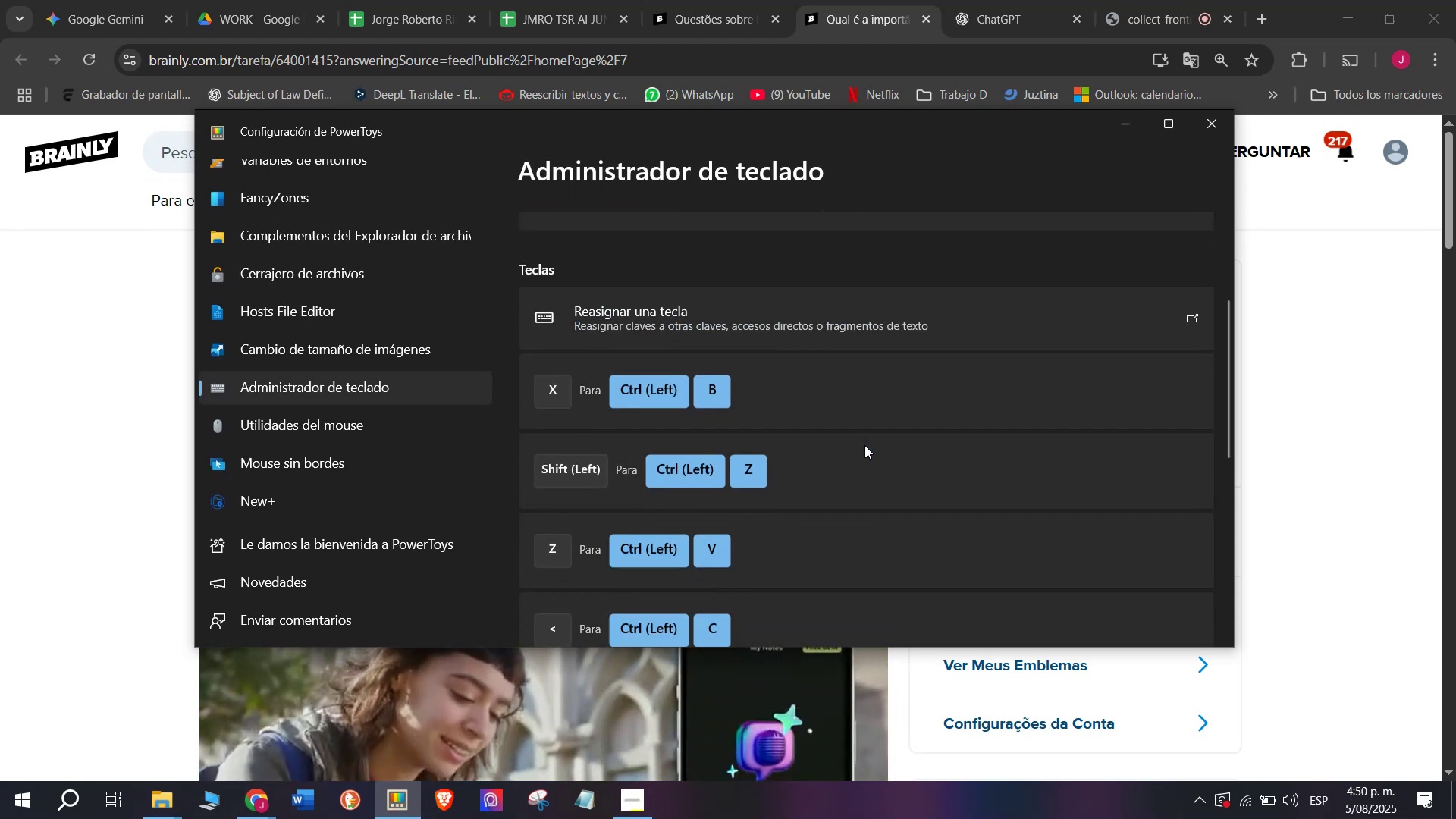 
left_click([1125, 123])
 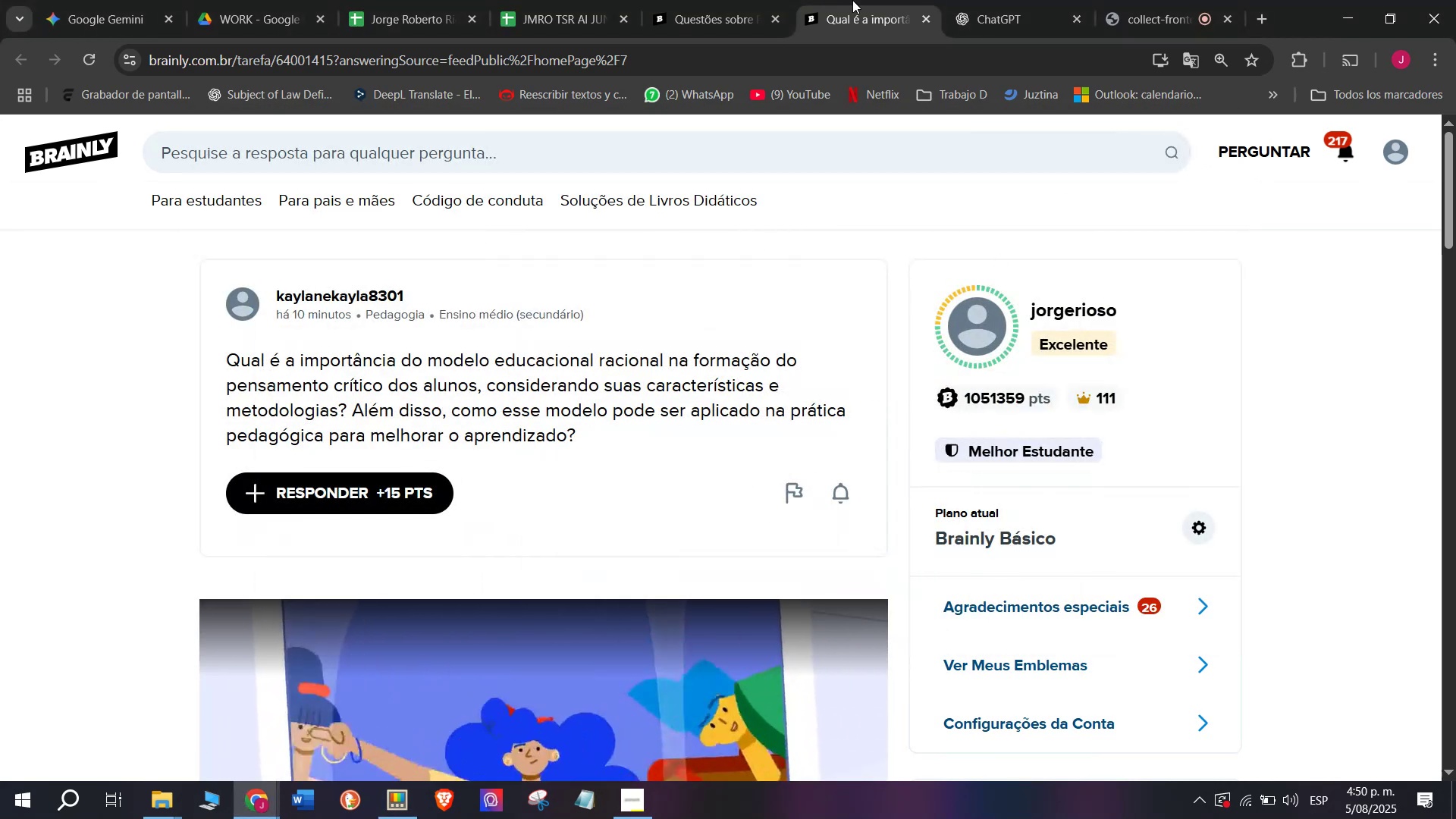 
double_click([719, 0])
 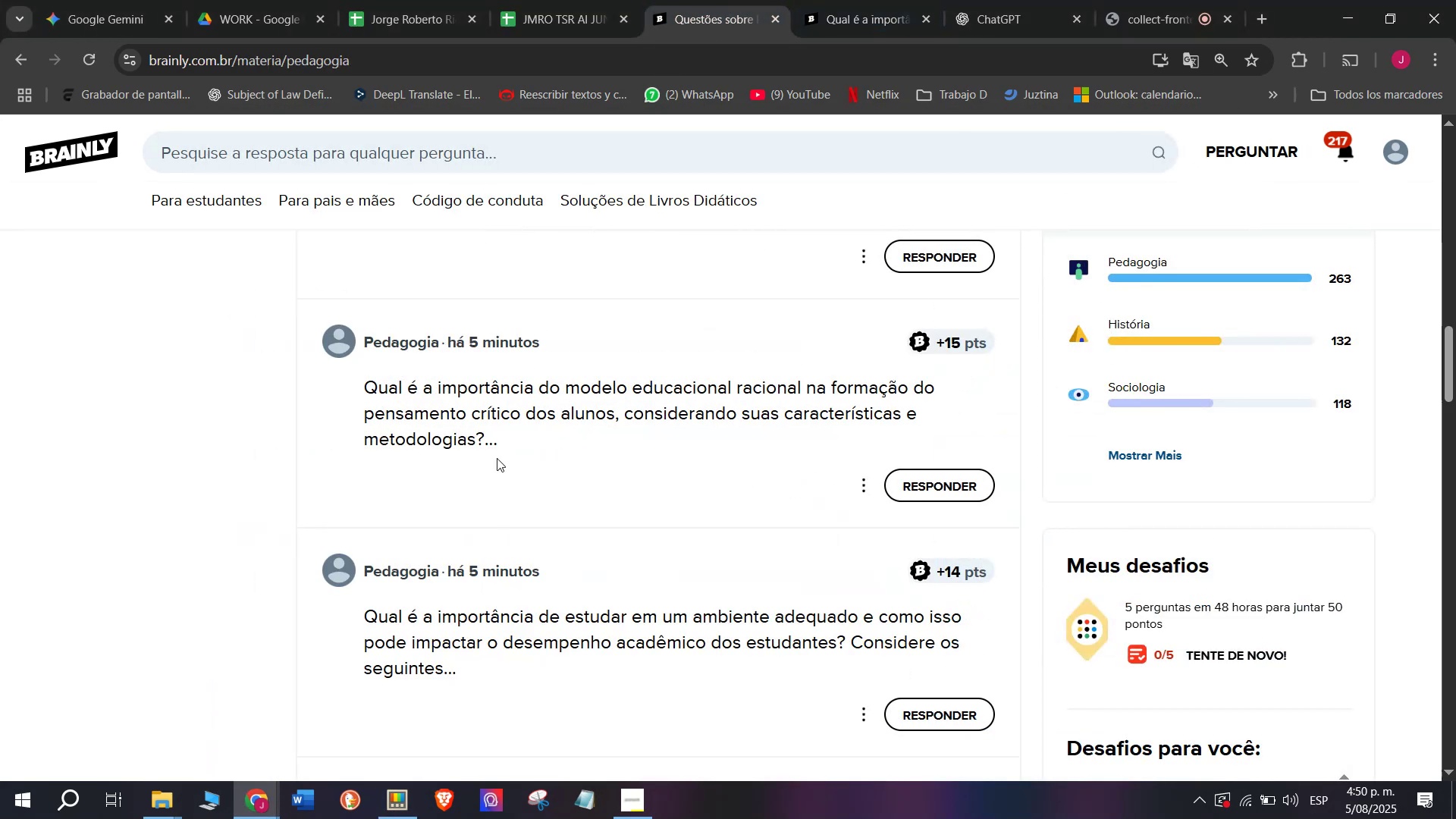 
right_click([493, 416])
 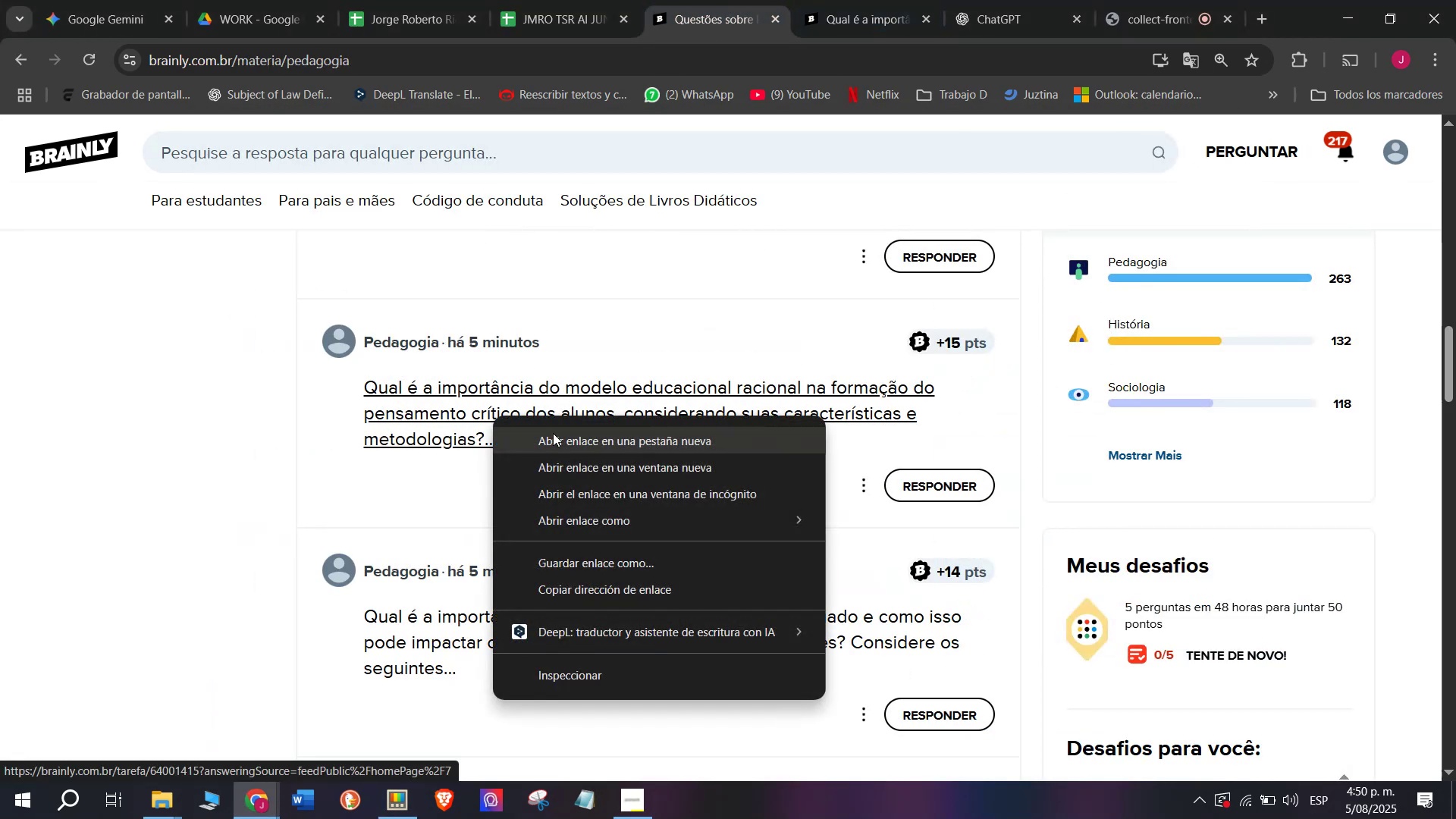 
left_click([553, 431])
 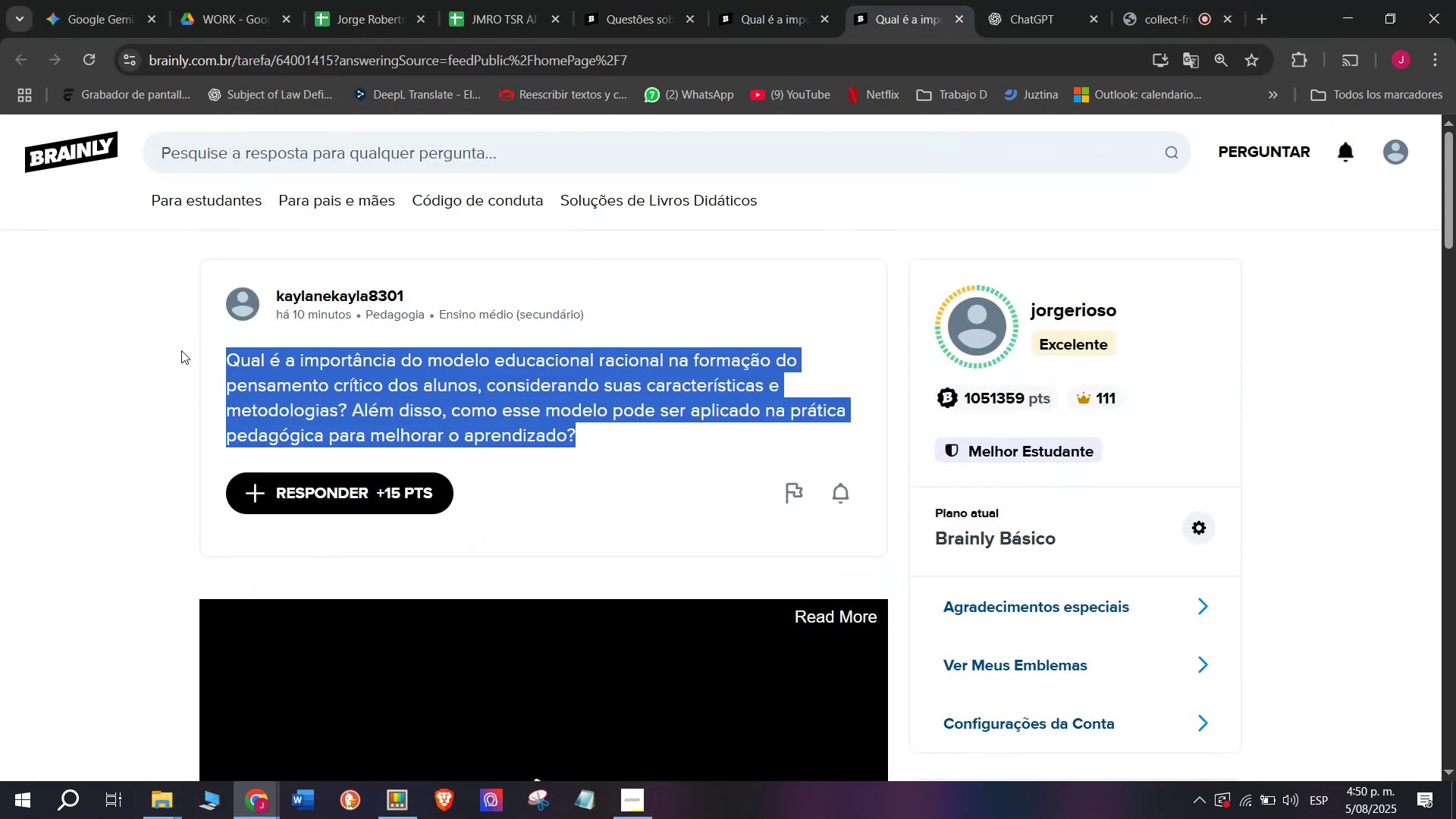 
key(Break)
 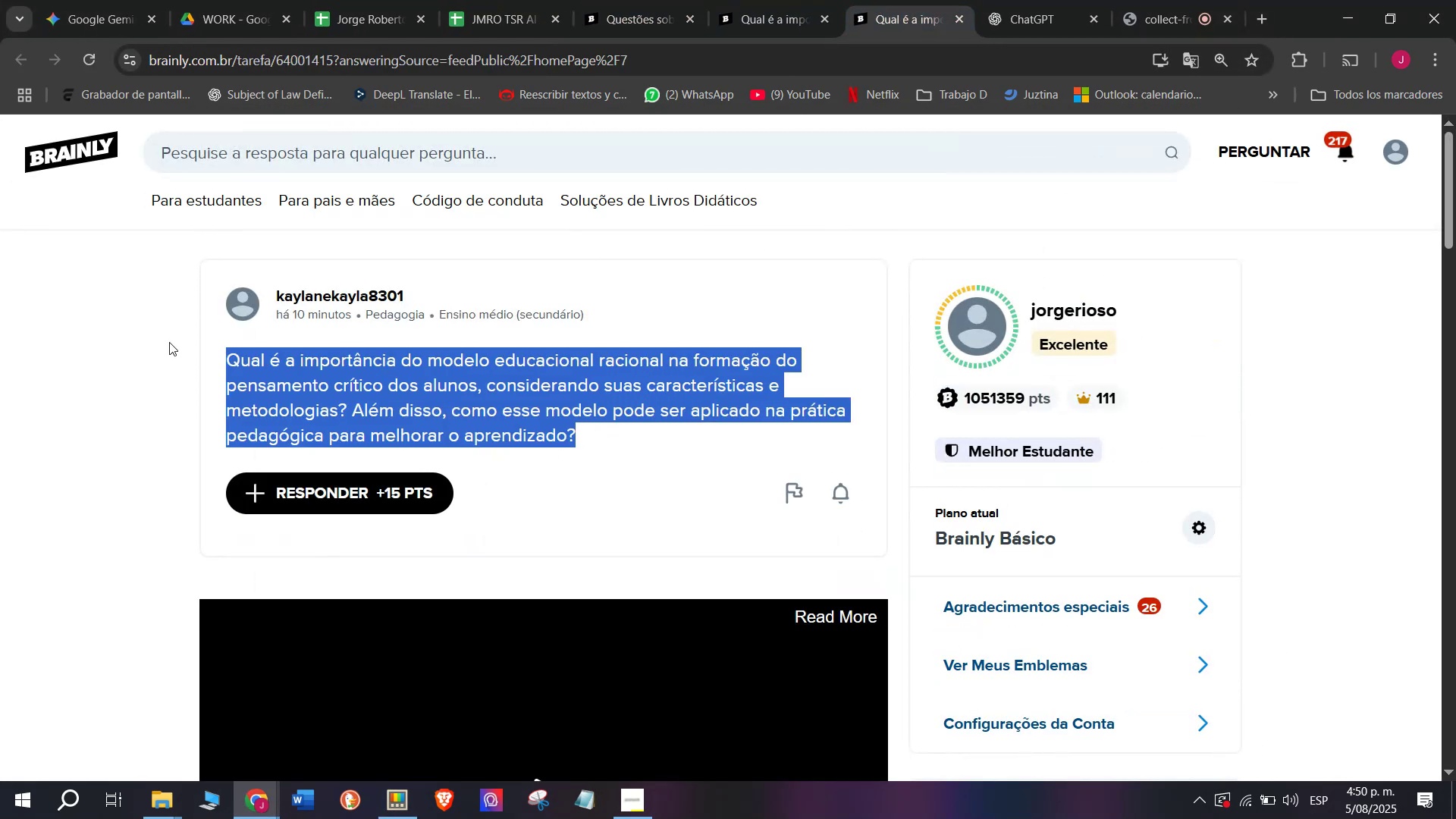 
key(Control+ControlLeft)
 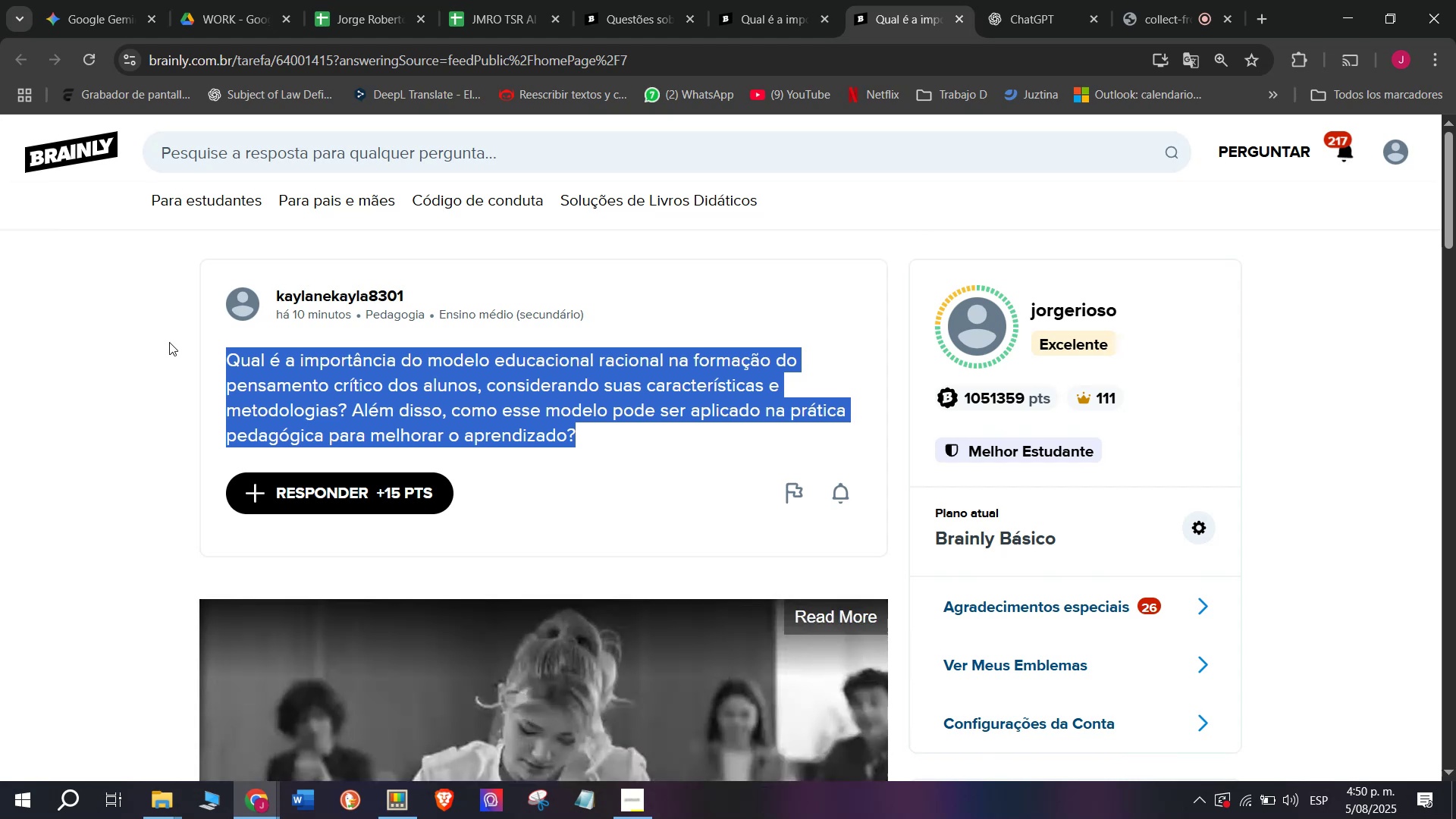 
key(Control+C)
 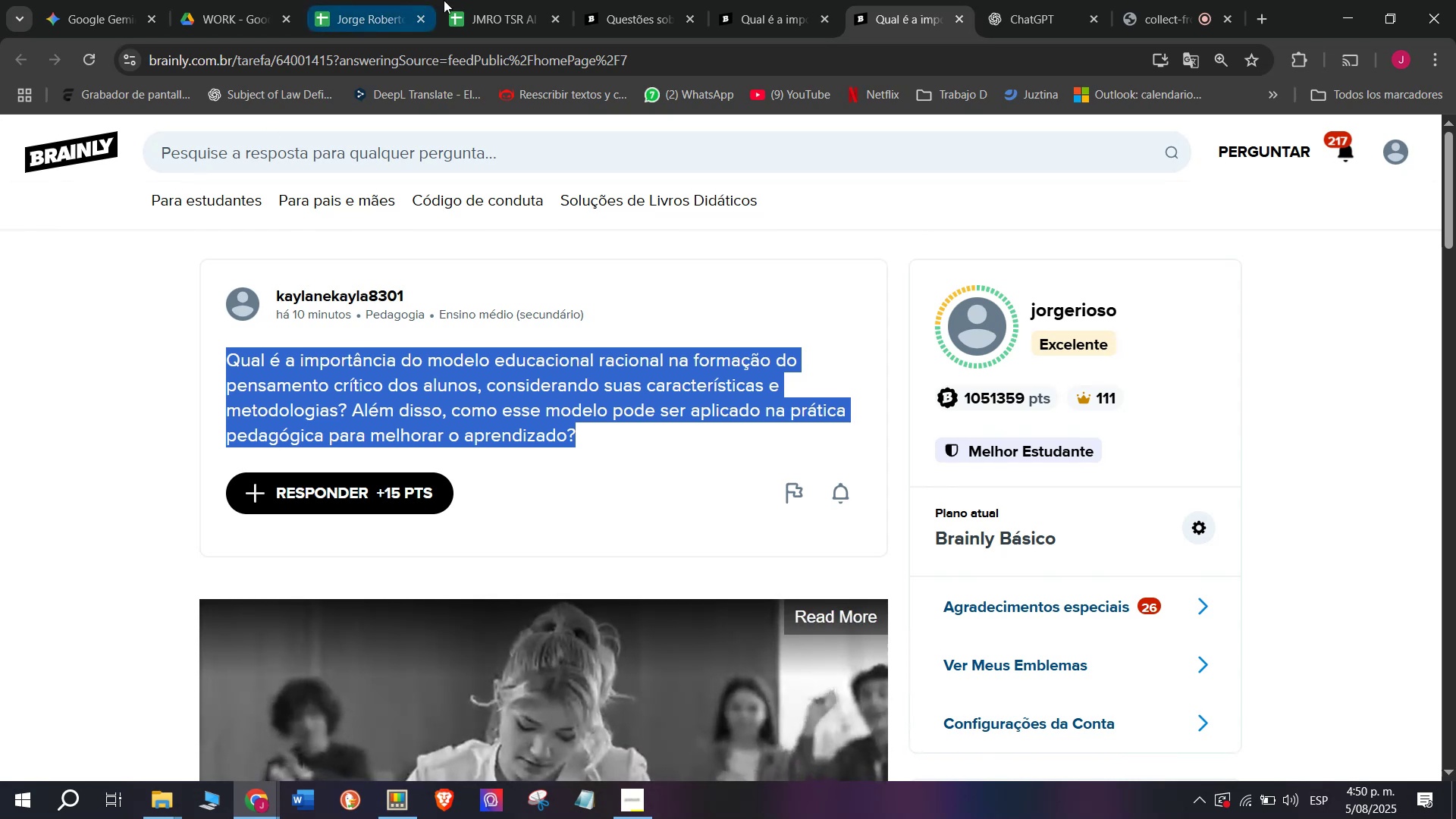 
left_click([619, 0])
 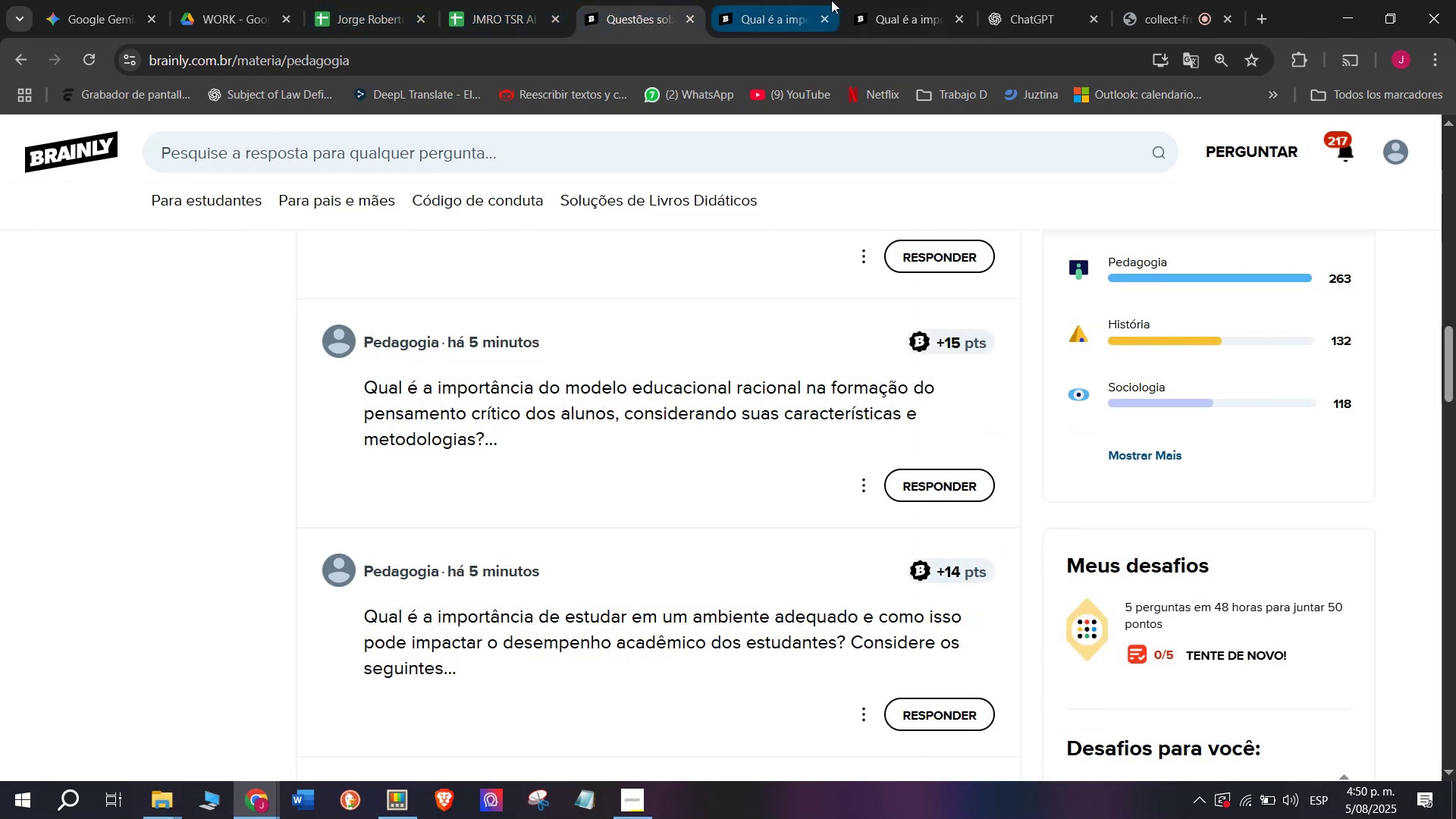 
left_click([888, 0])
 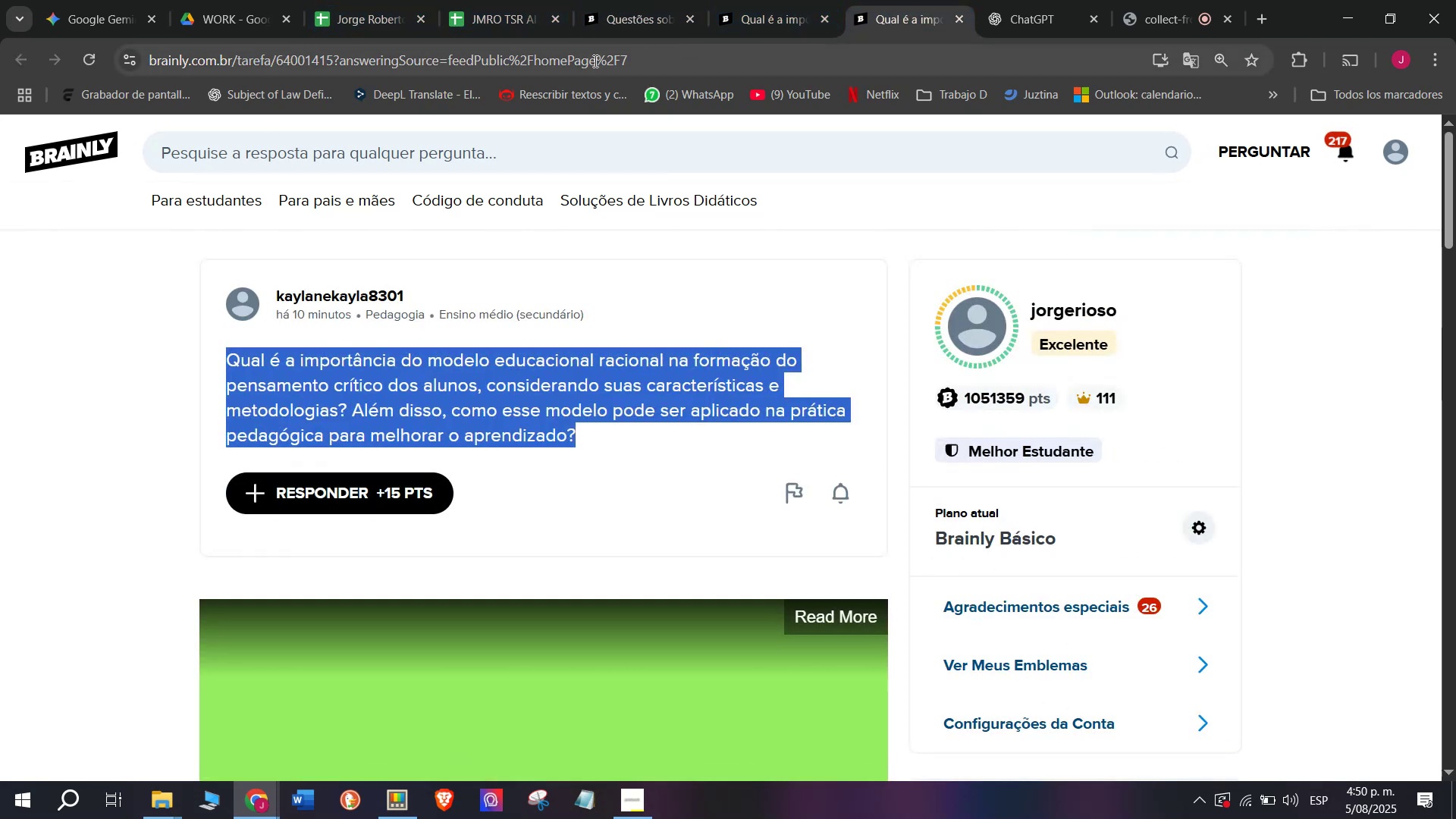 
double_click([594, 57])
 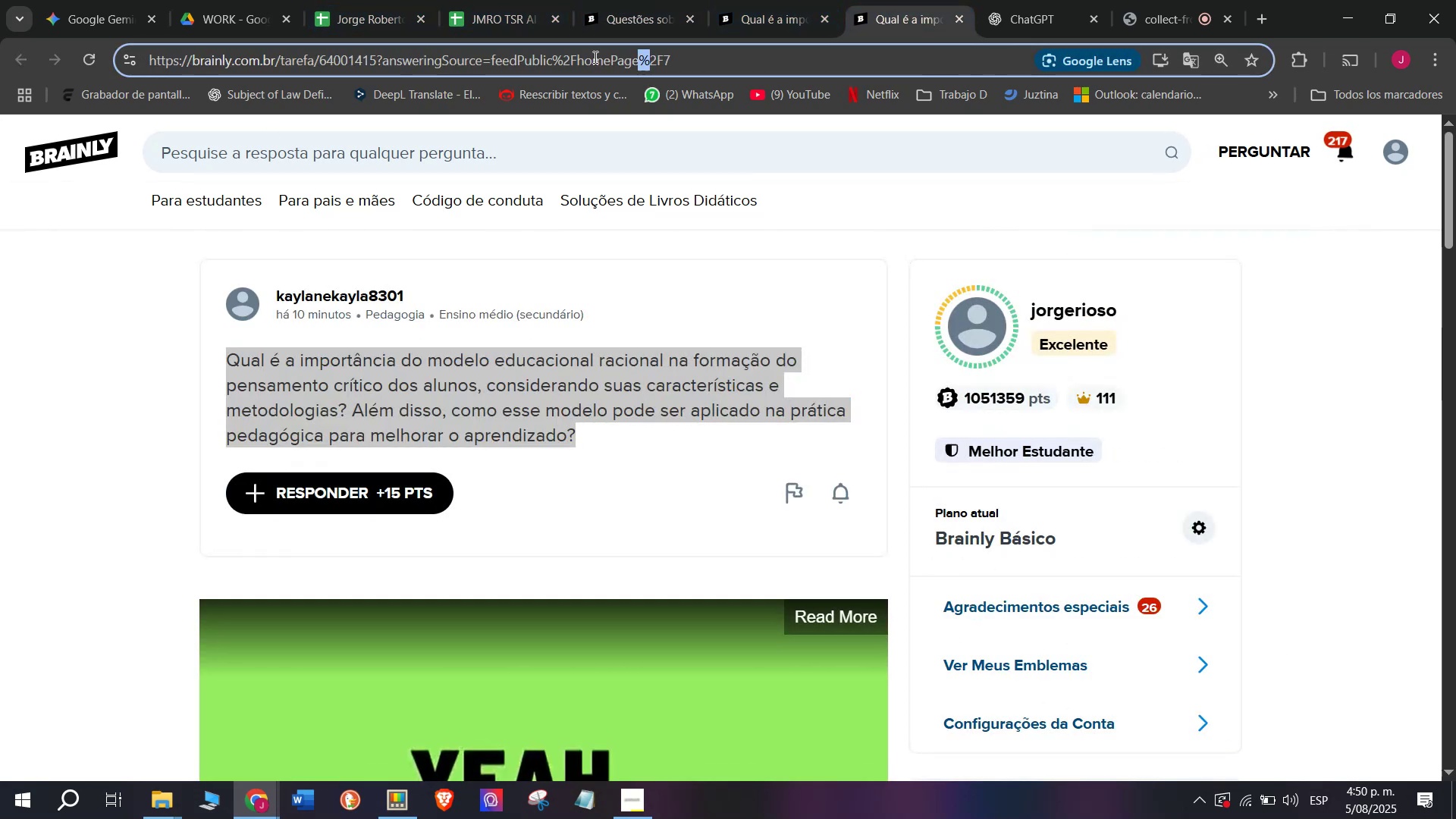 
triple_click([594, 57])
 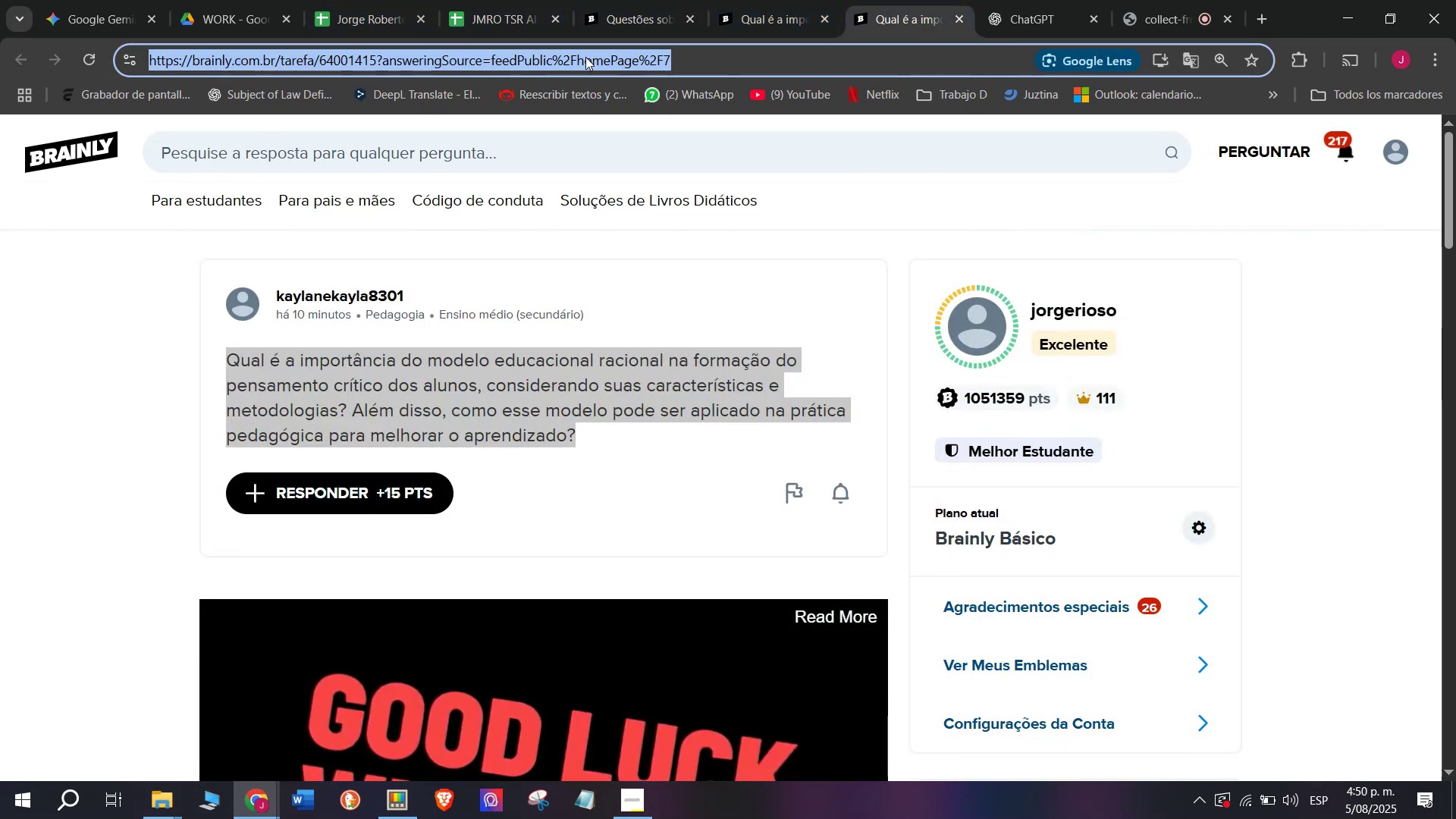 
key(Control+ControlLeft)
 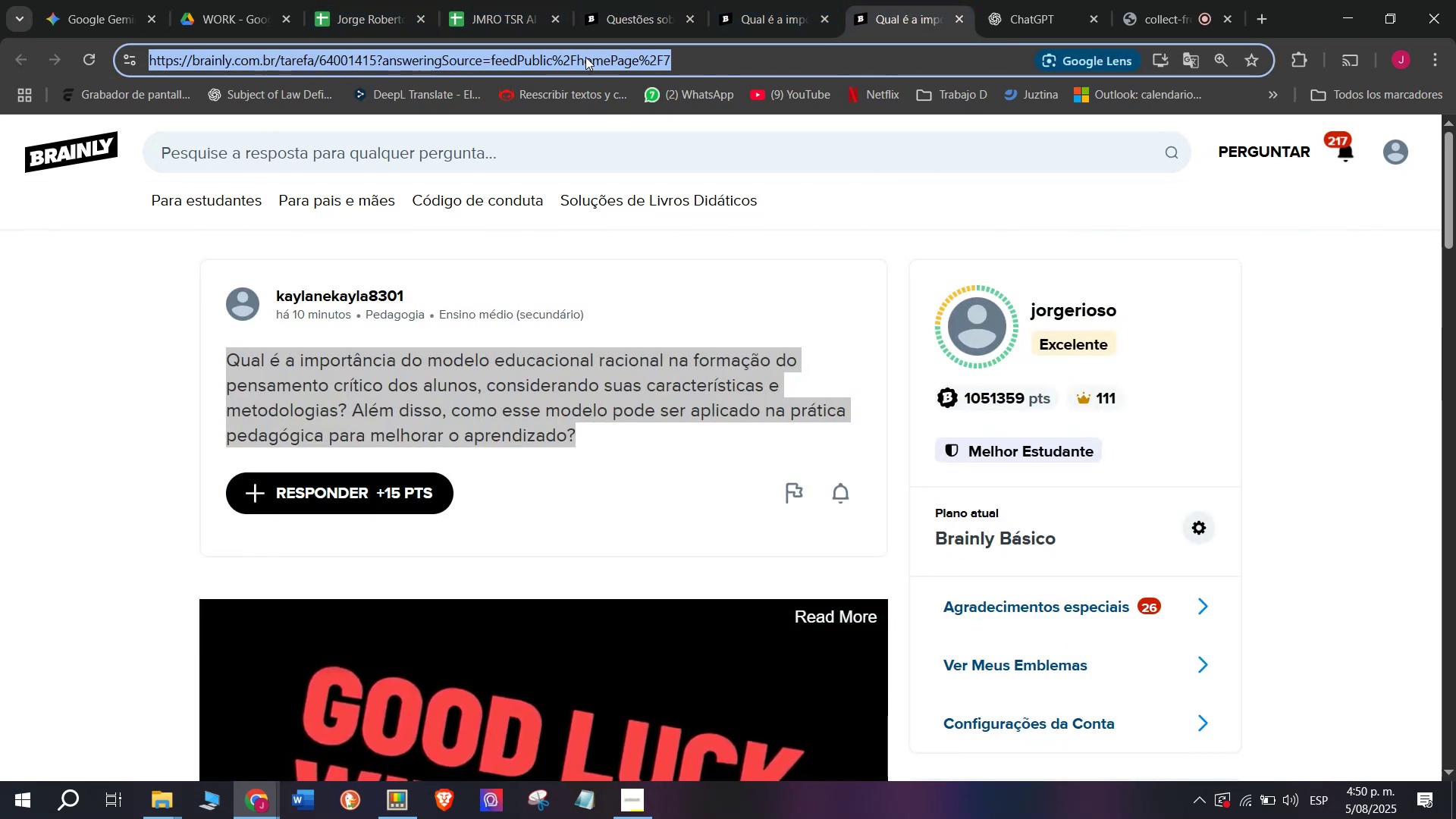 
key(Break)
 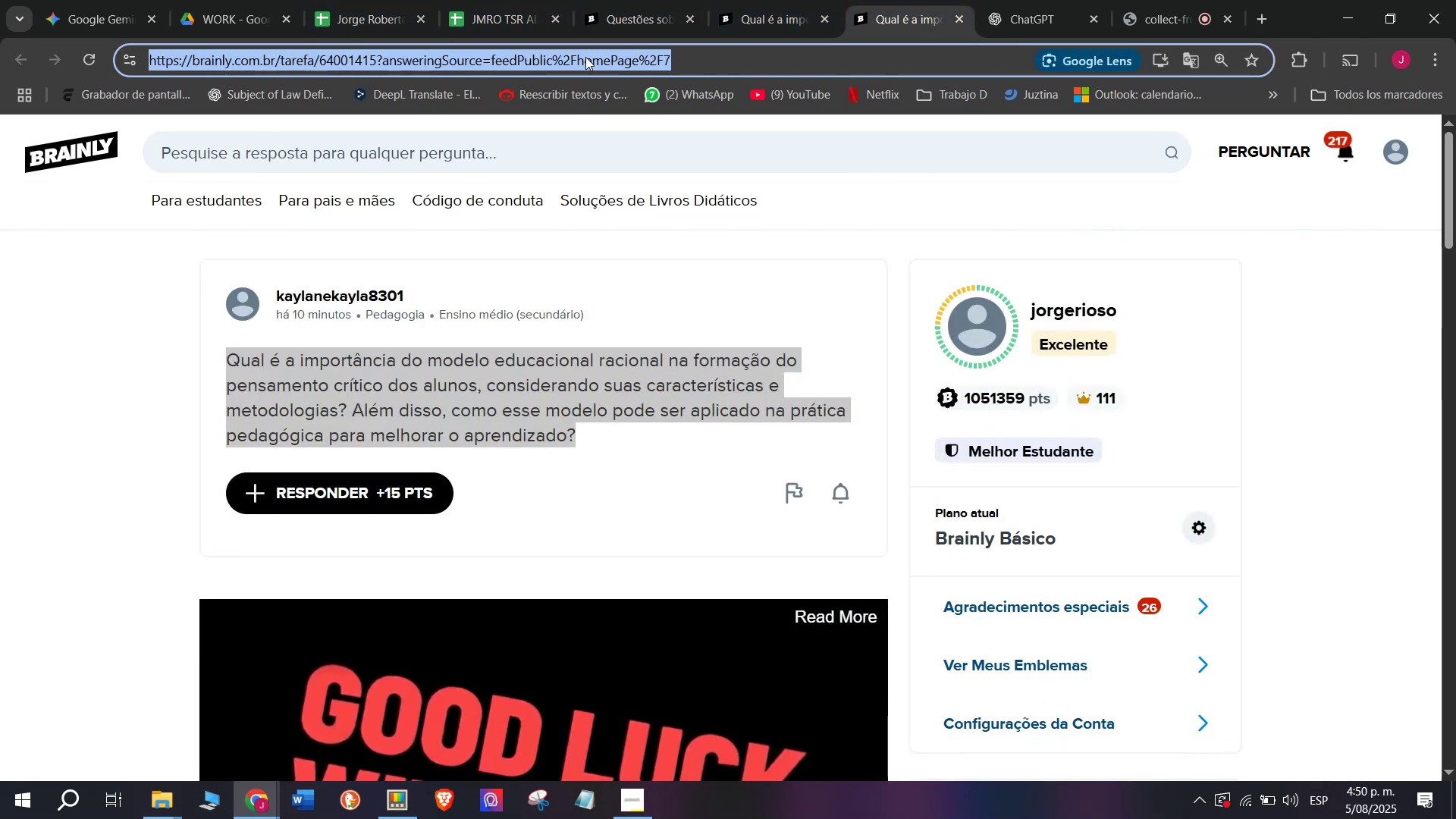 
key(Control+C)
 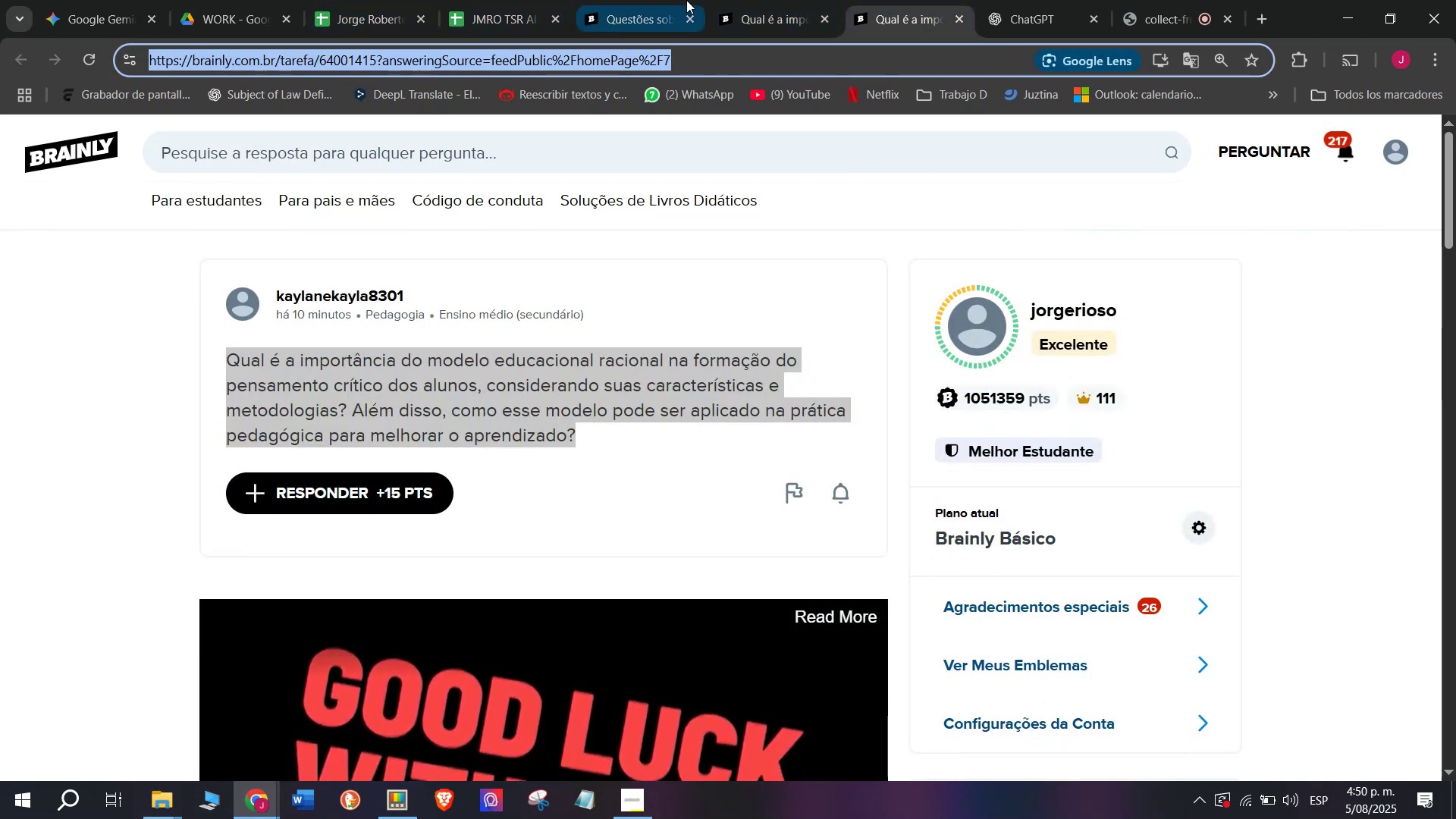 
left_click([620, 0])
 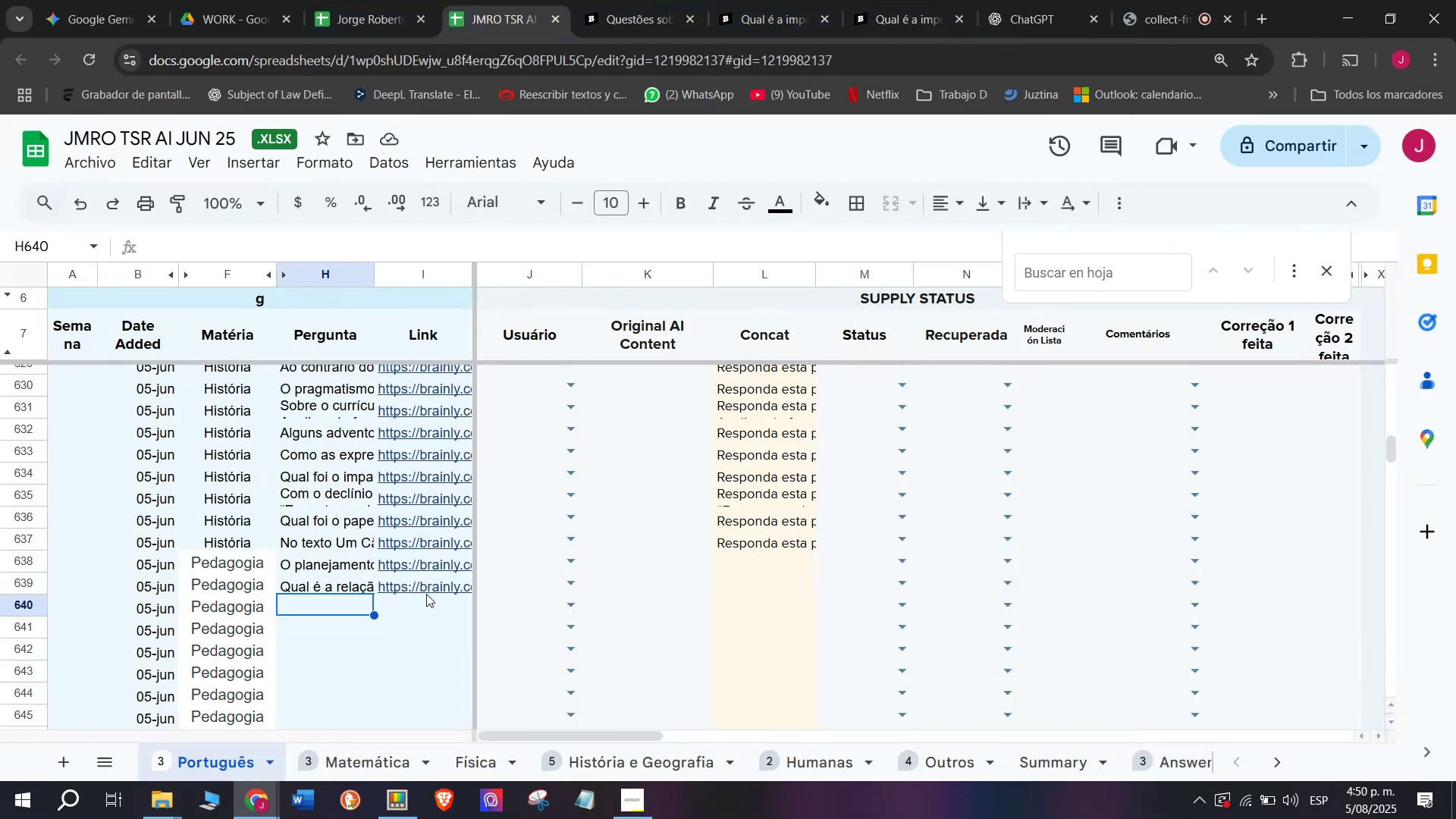 
double_click([419, 611])
 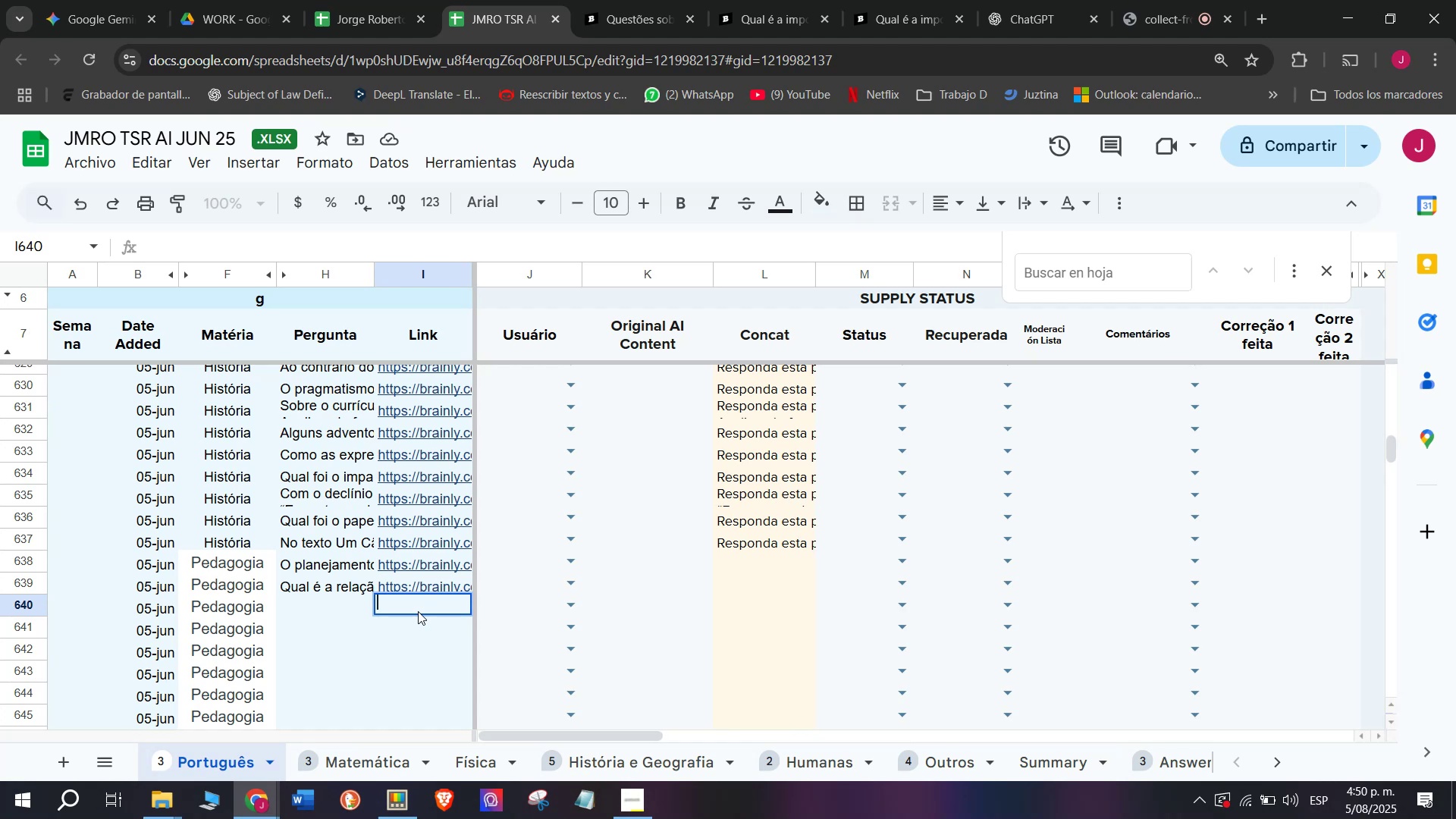 
key(Z)
 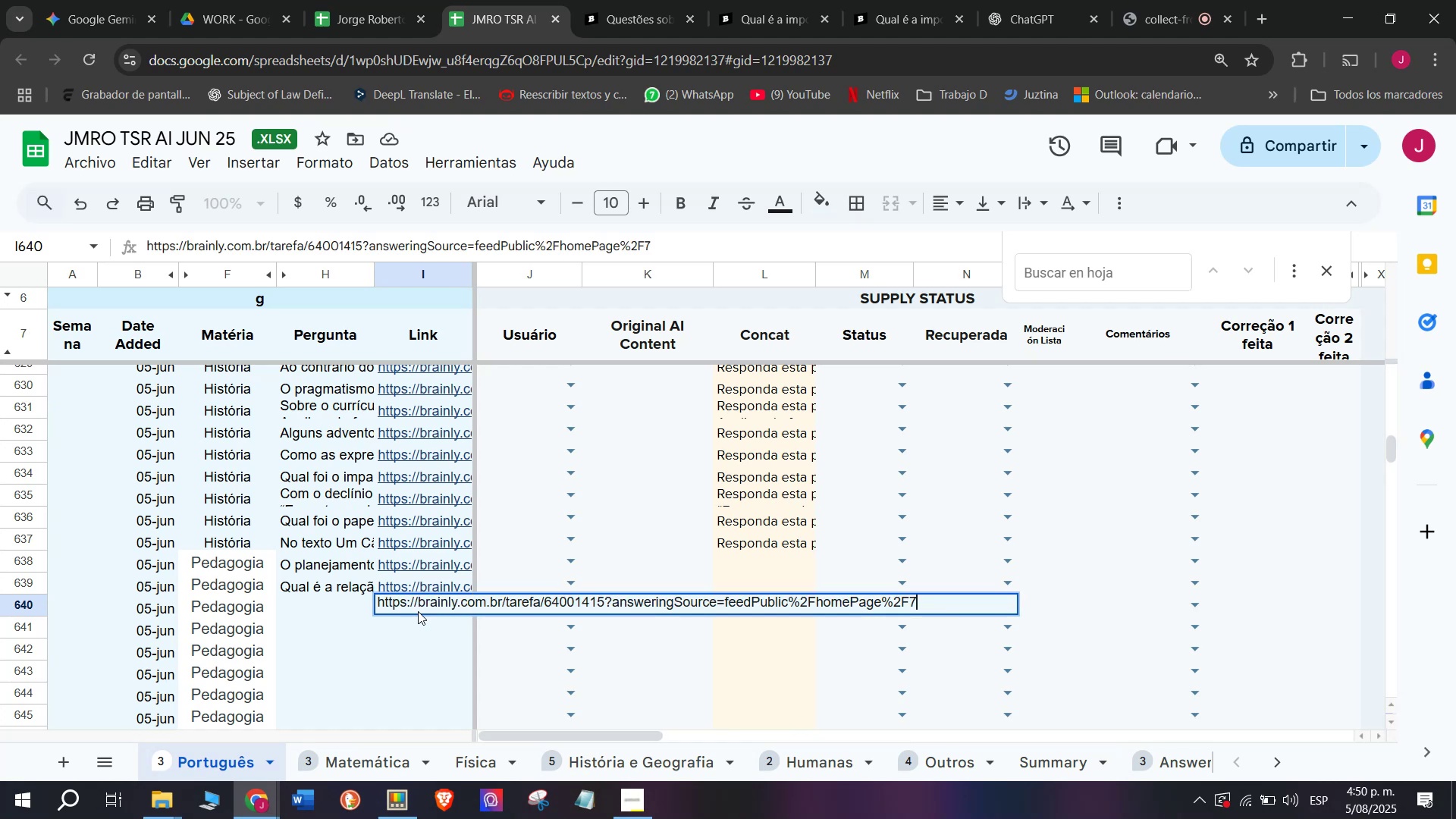 
key(Control+ControlLeft)
 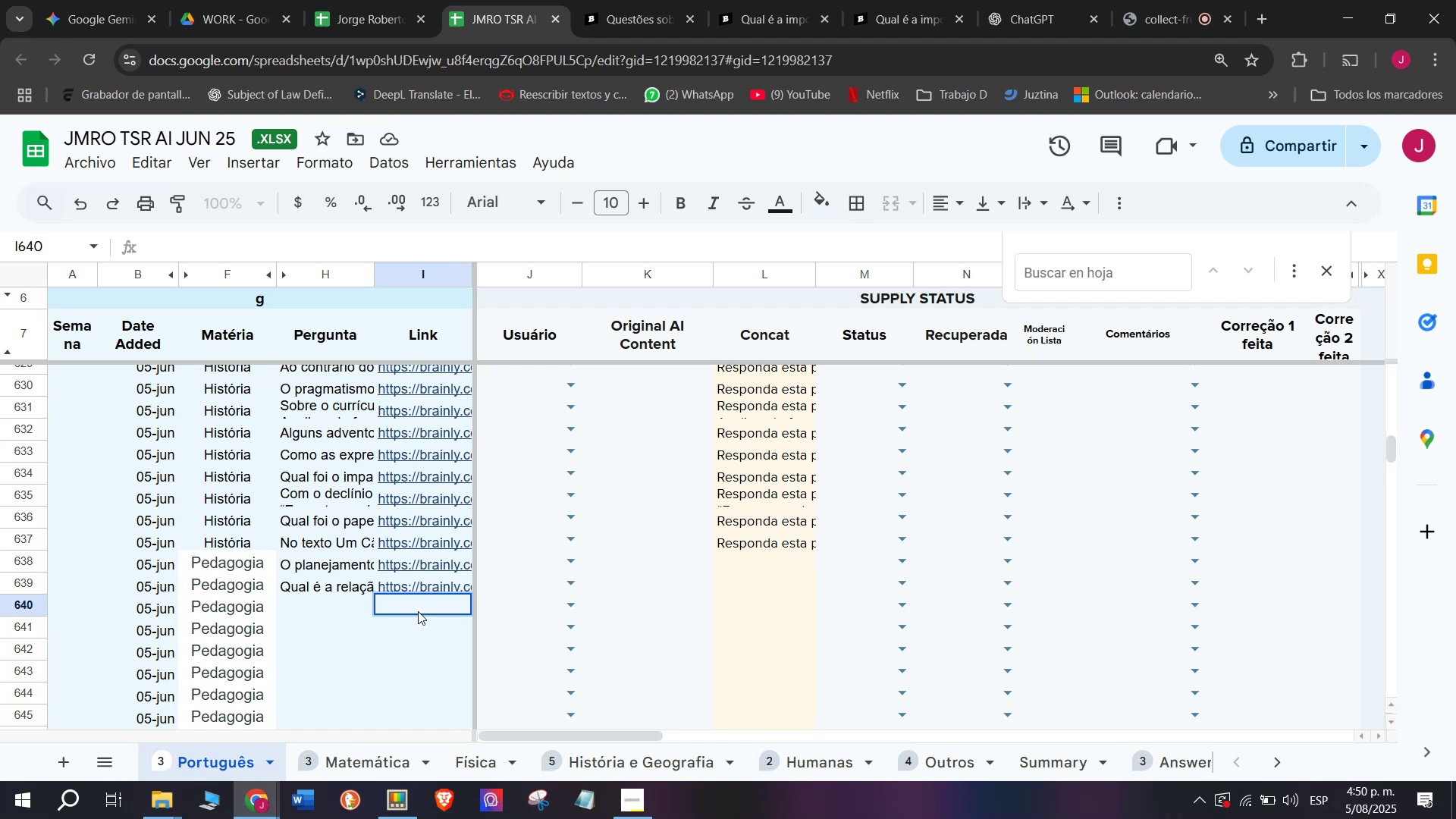 
key(Control+V)
 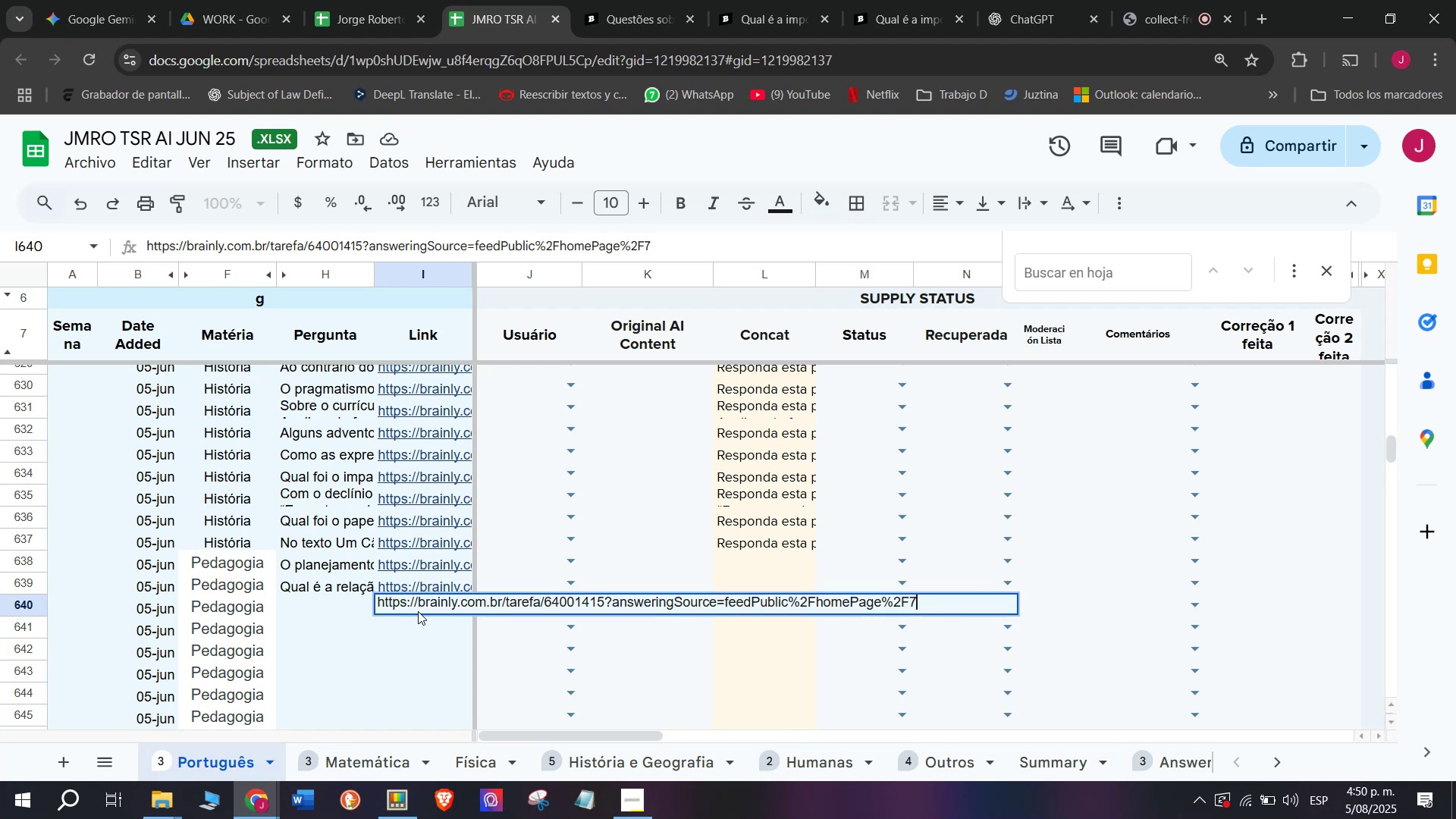 
key(Enter)
 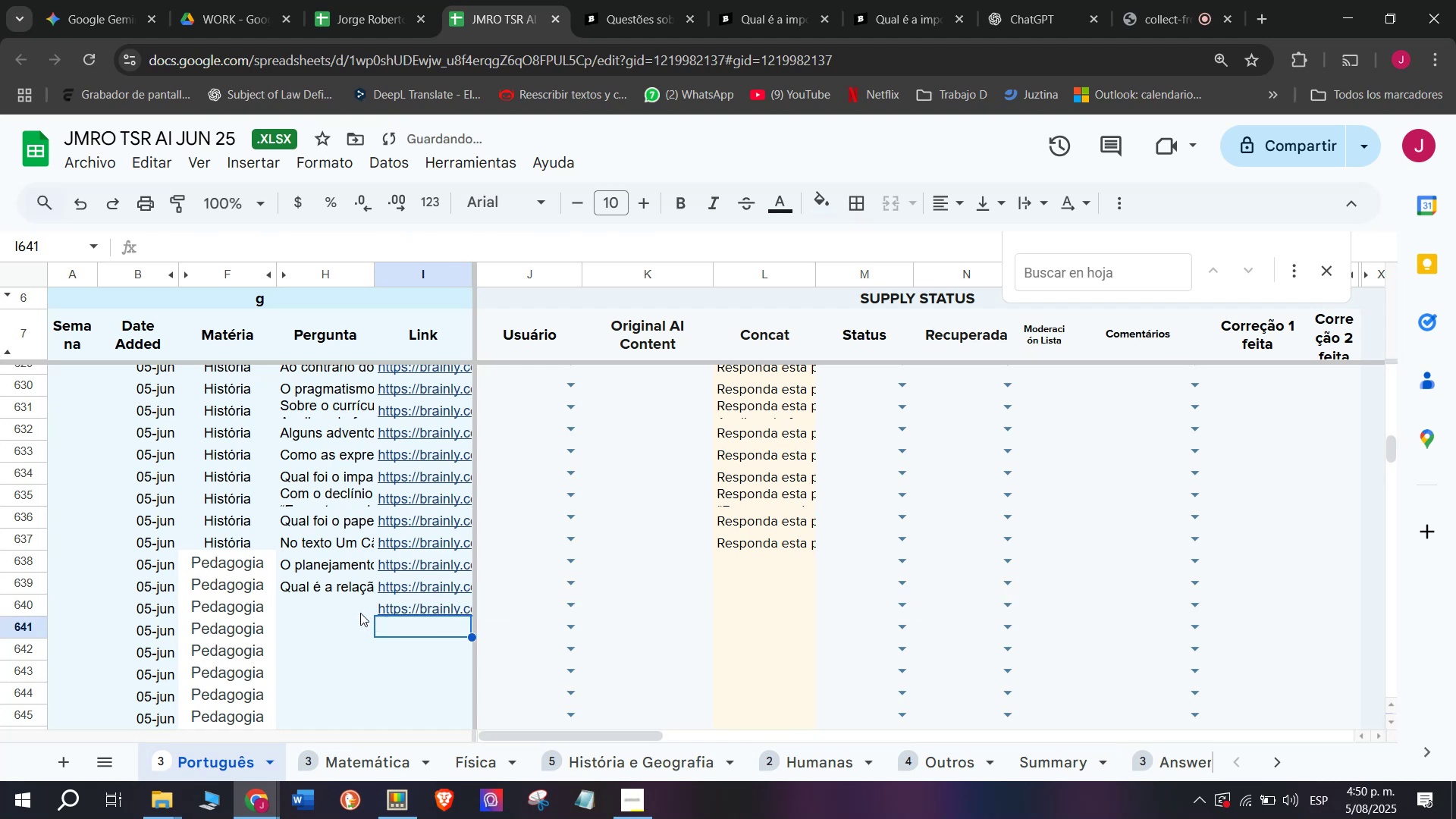 
double_click([356, 608])
 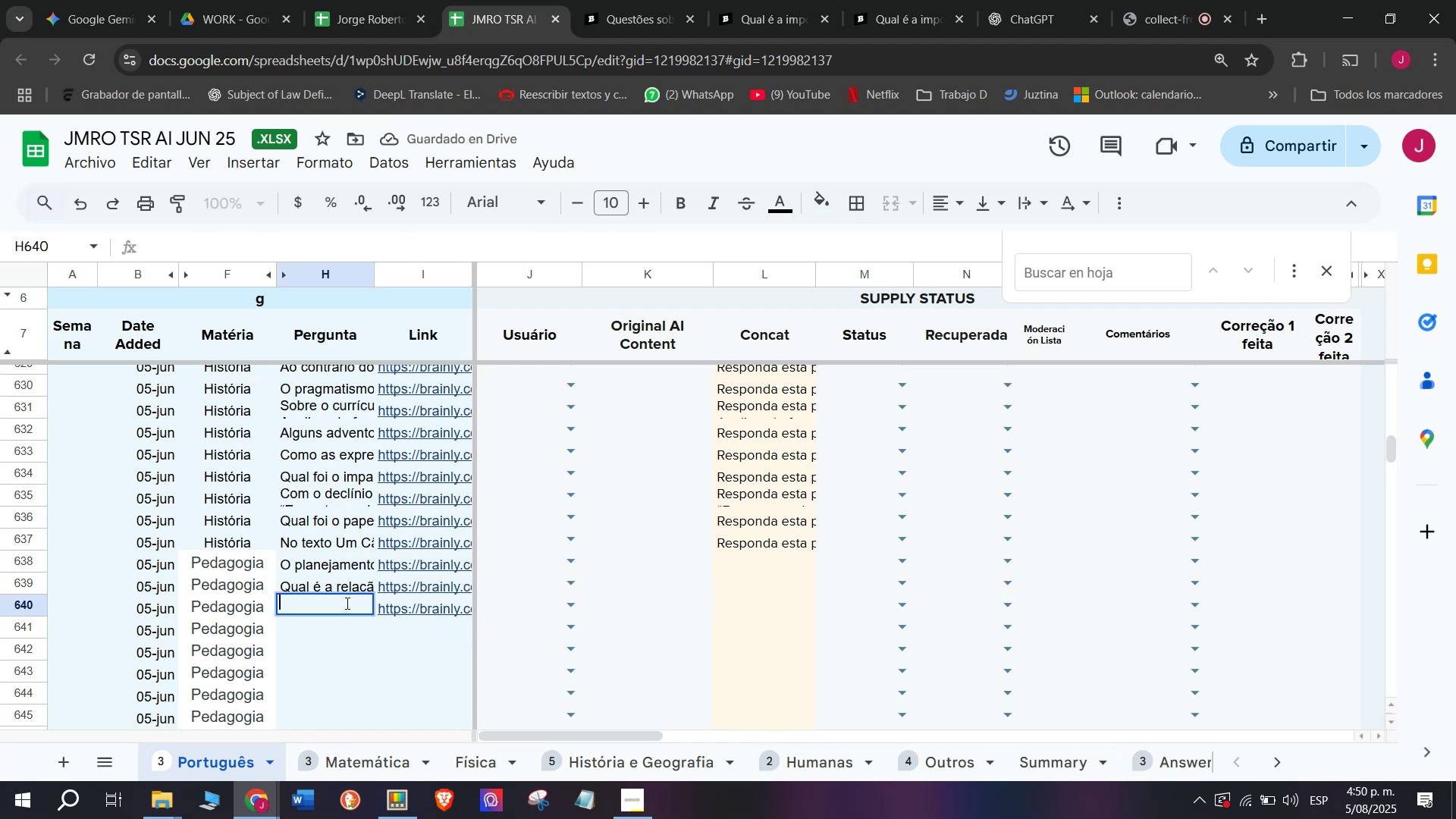 
key(Meta+V)
 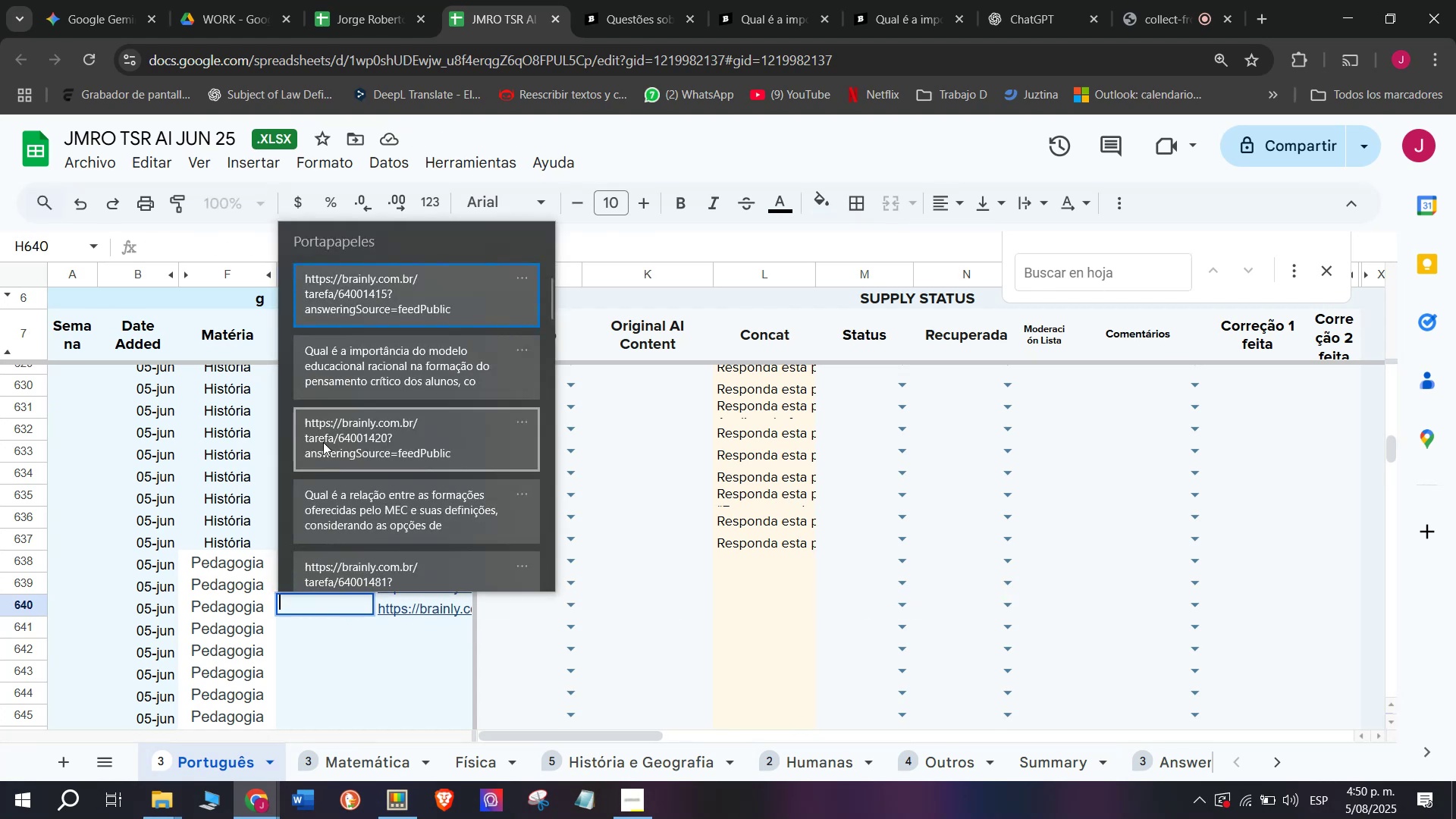 
key(Control+ControlLeft)
 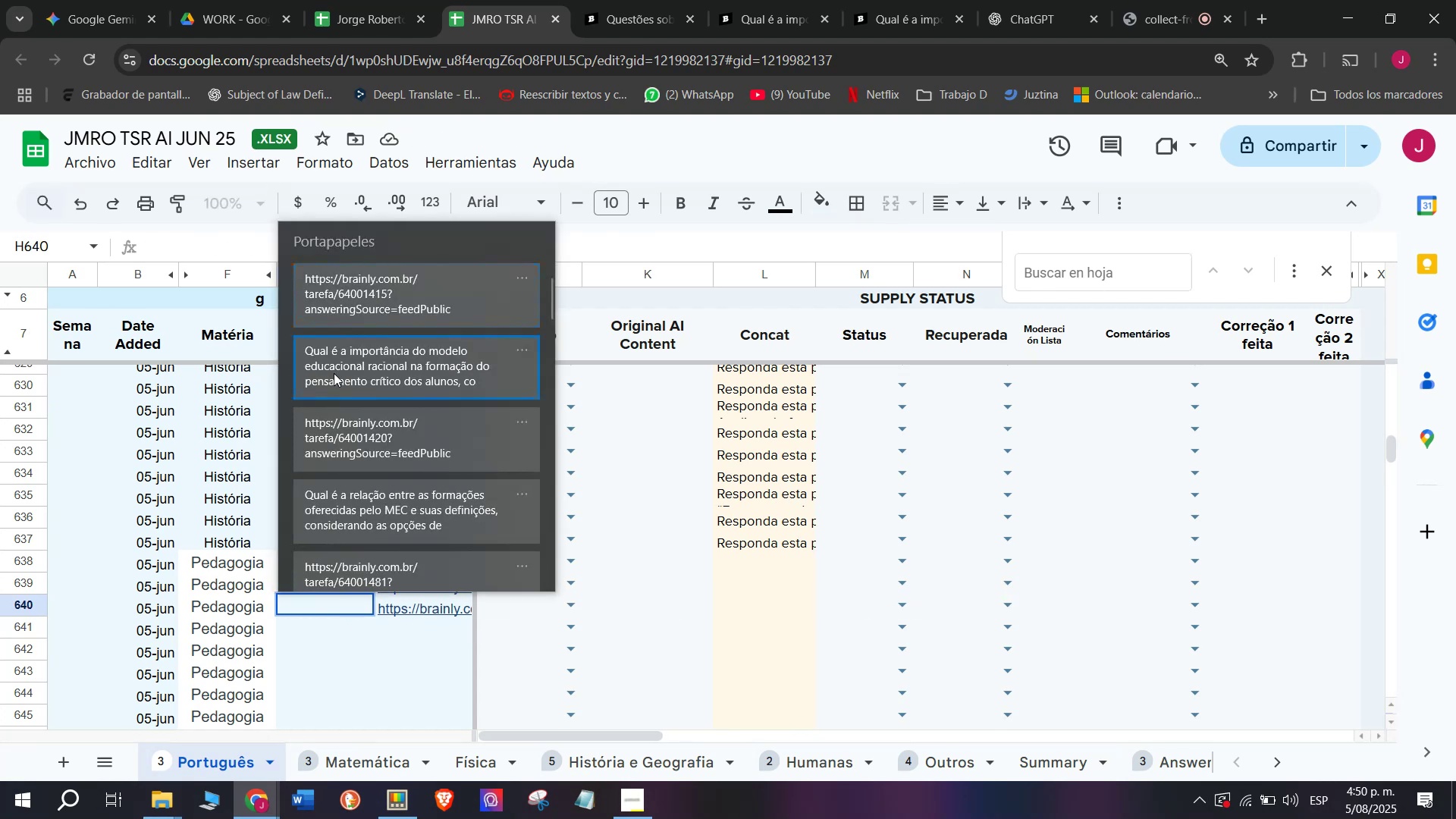 
key(Control+V)
 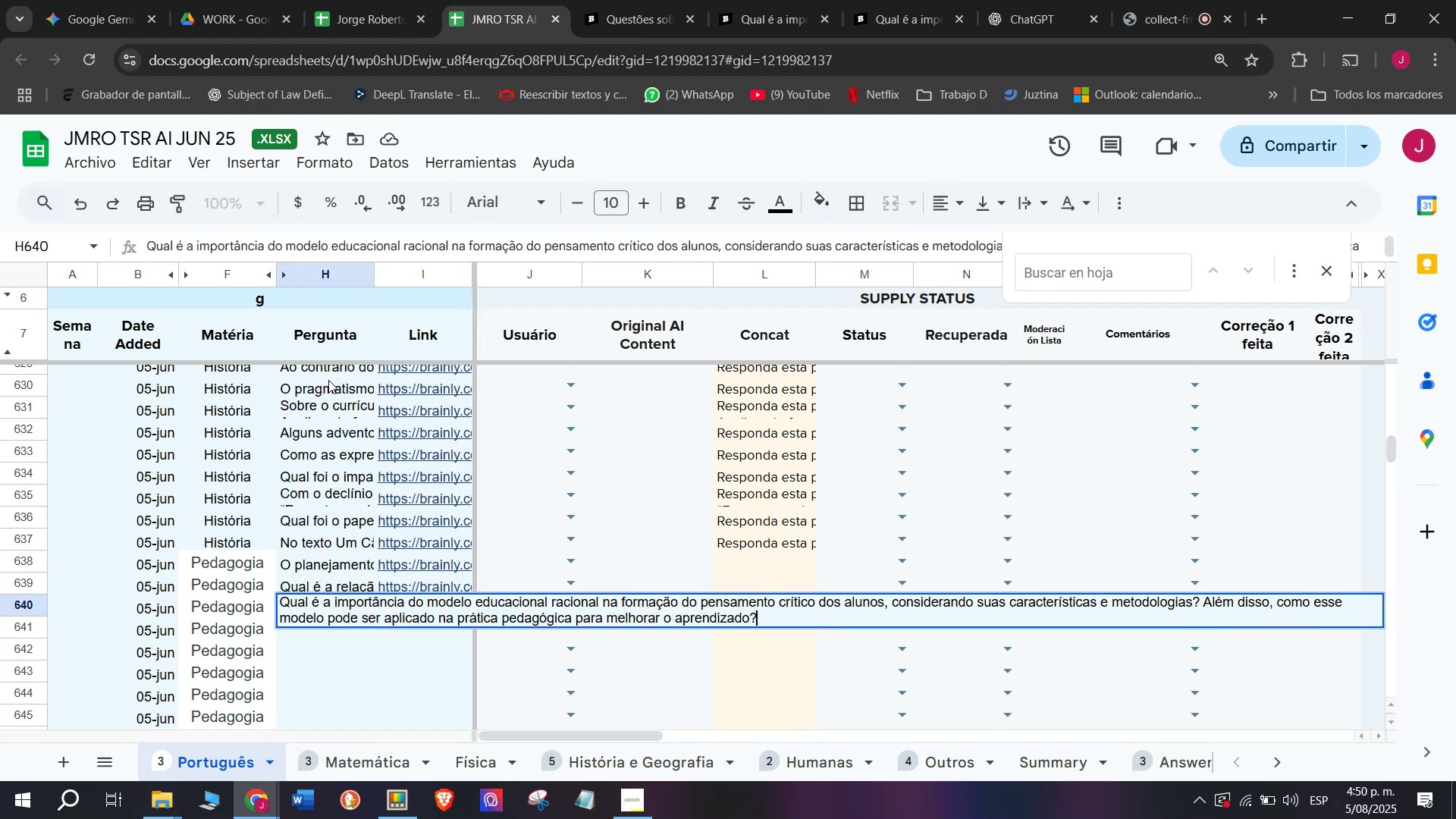 
key(Enter)
 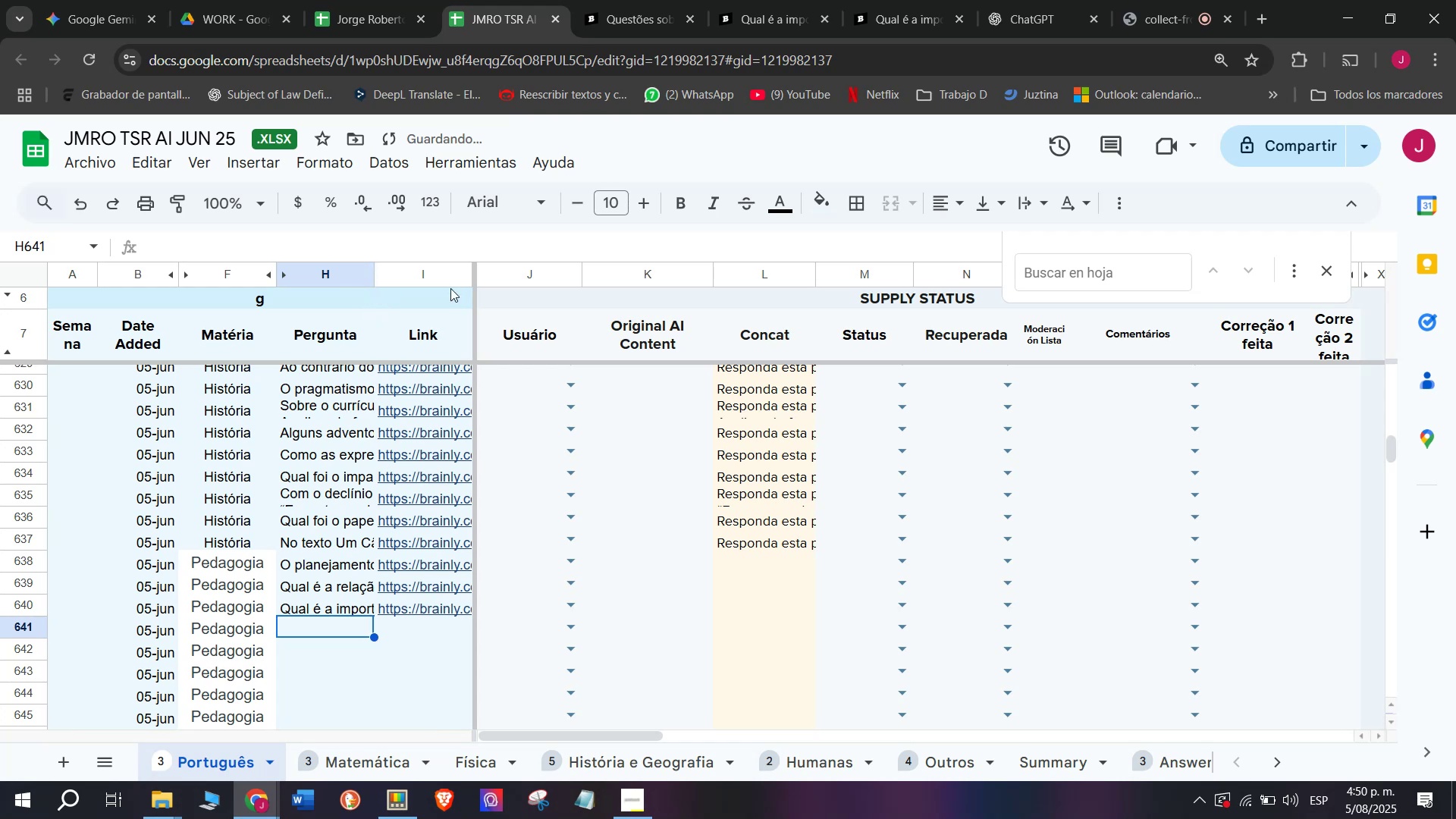 
left_click([928, 0])
 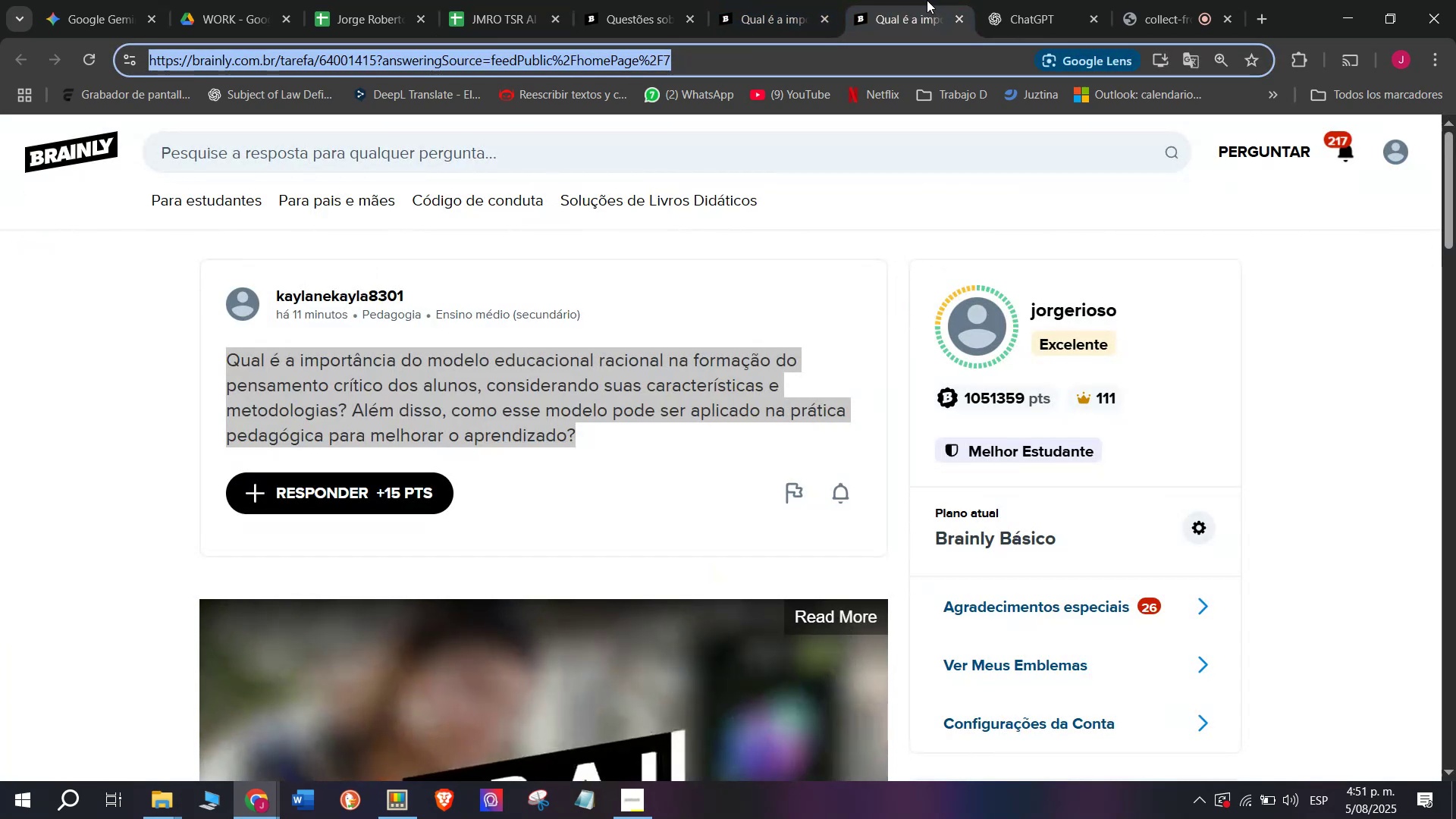 
left_click([925, 0])
 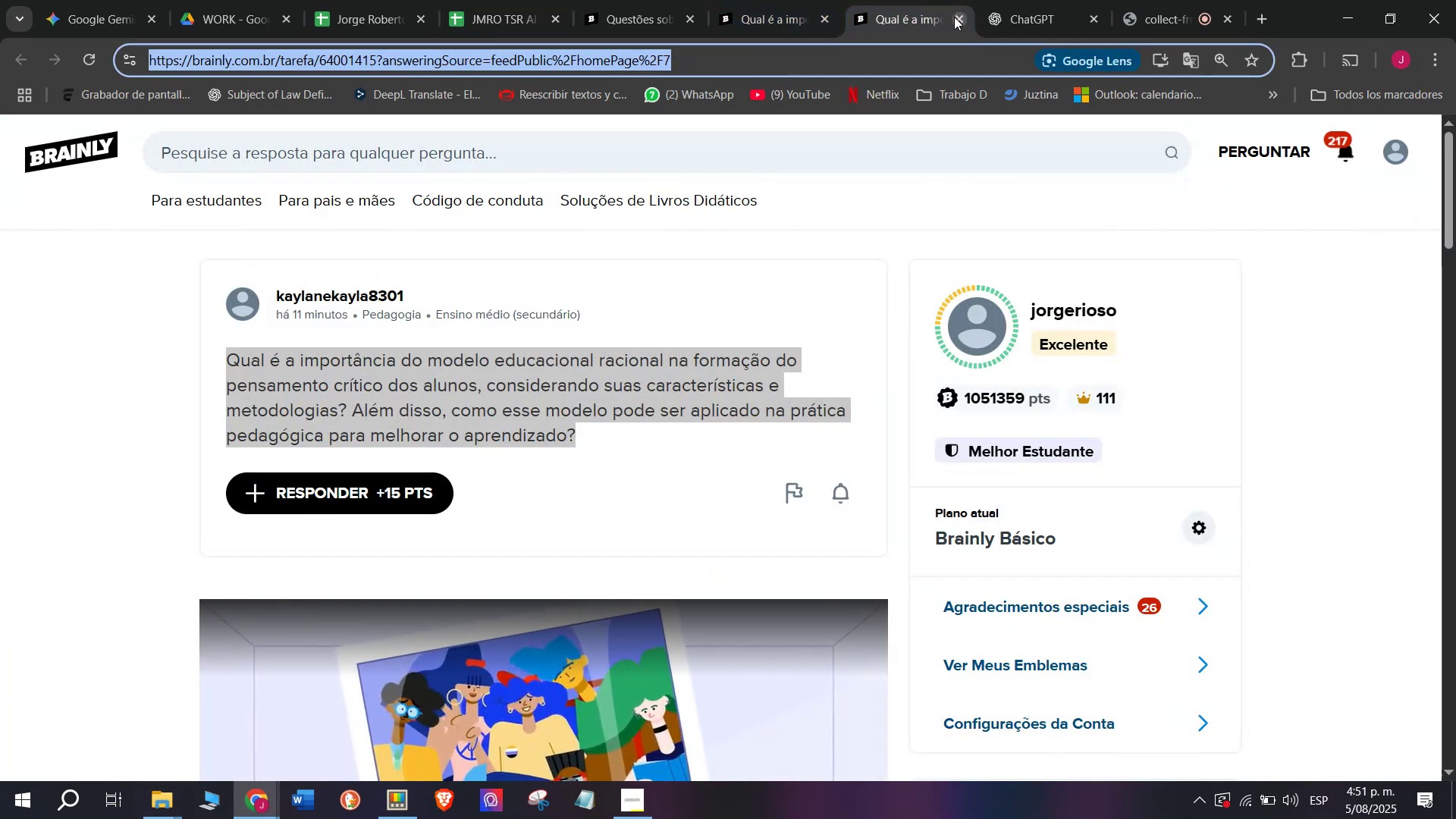 
left_click([883, 0])
 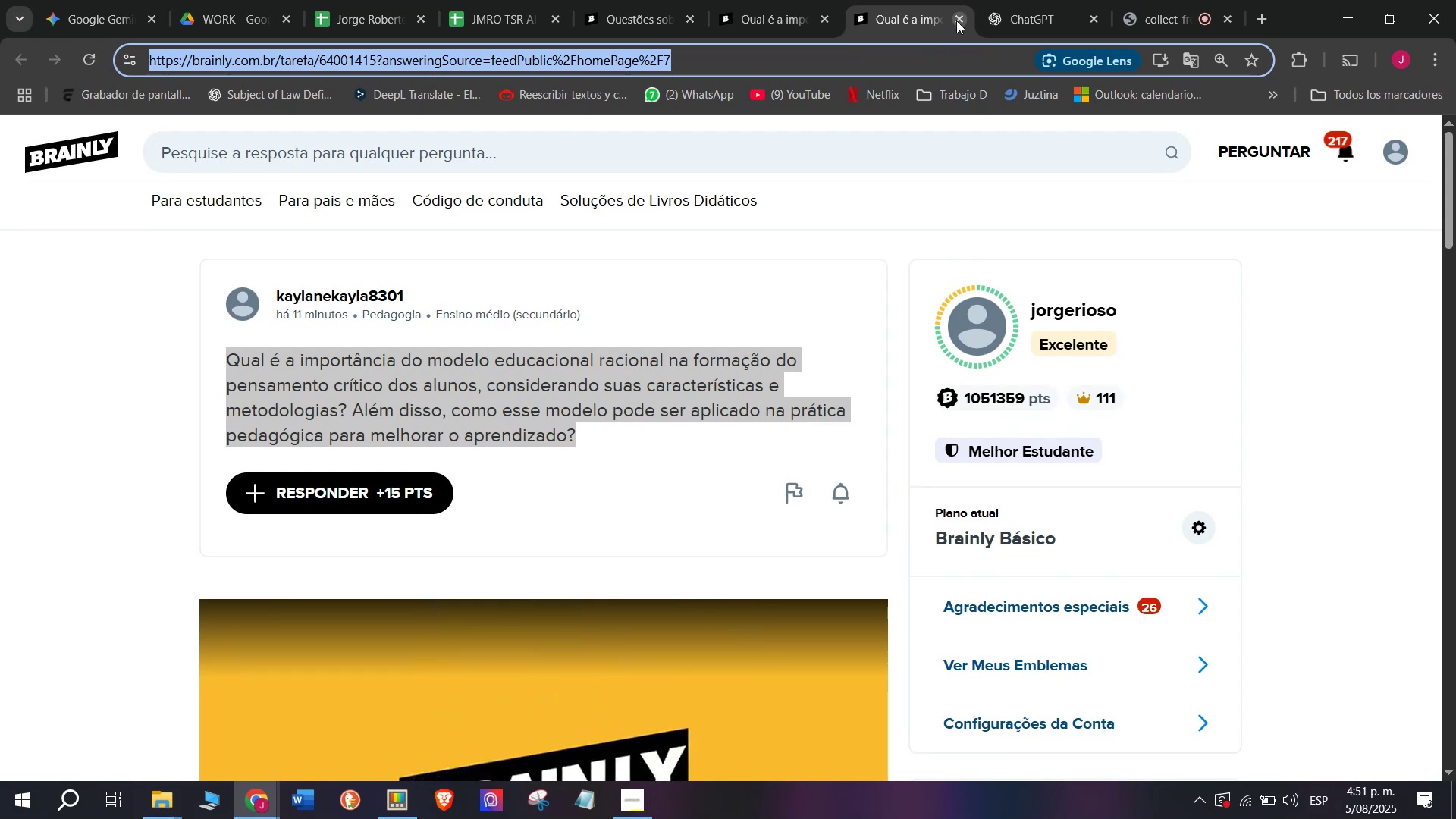 
double_click([758, 0])
 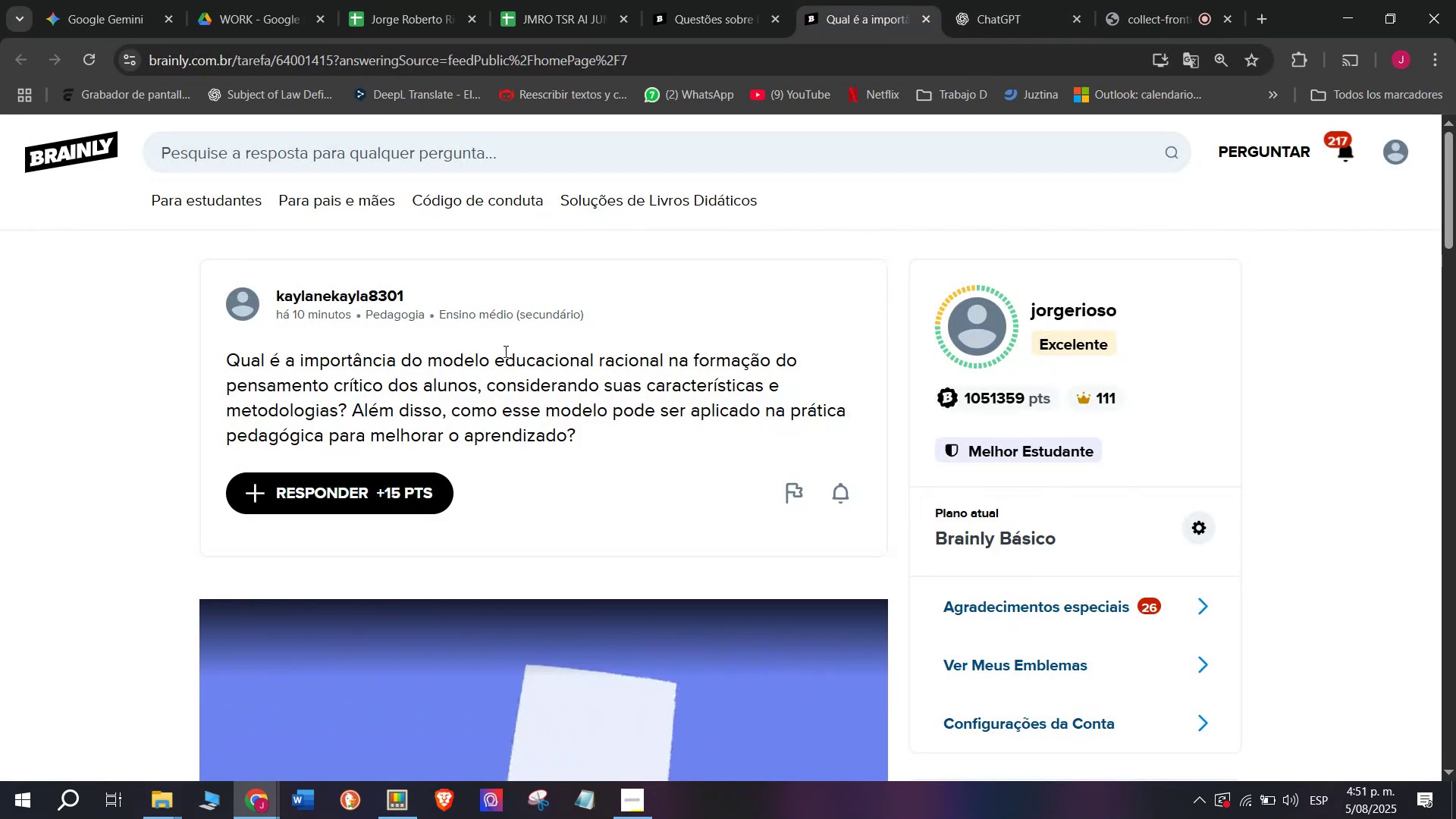 
left_click([713, 0])
 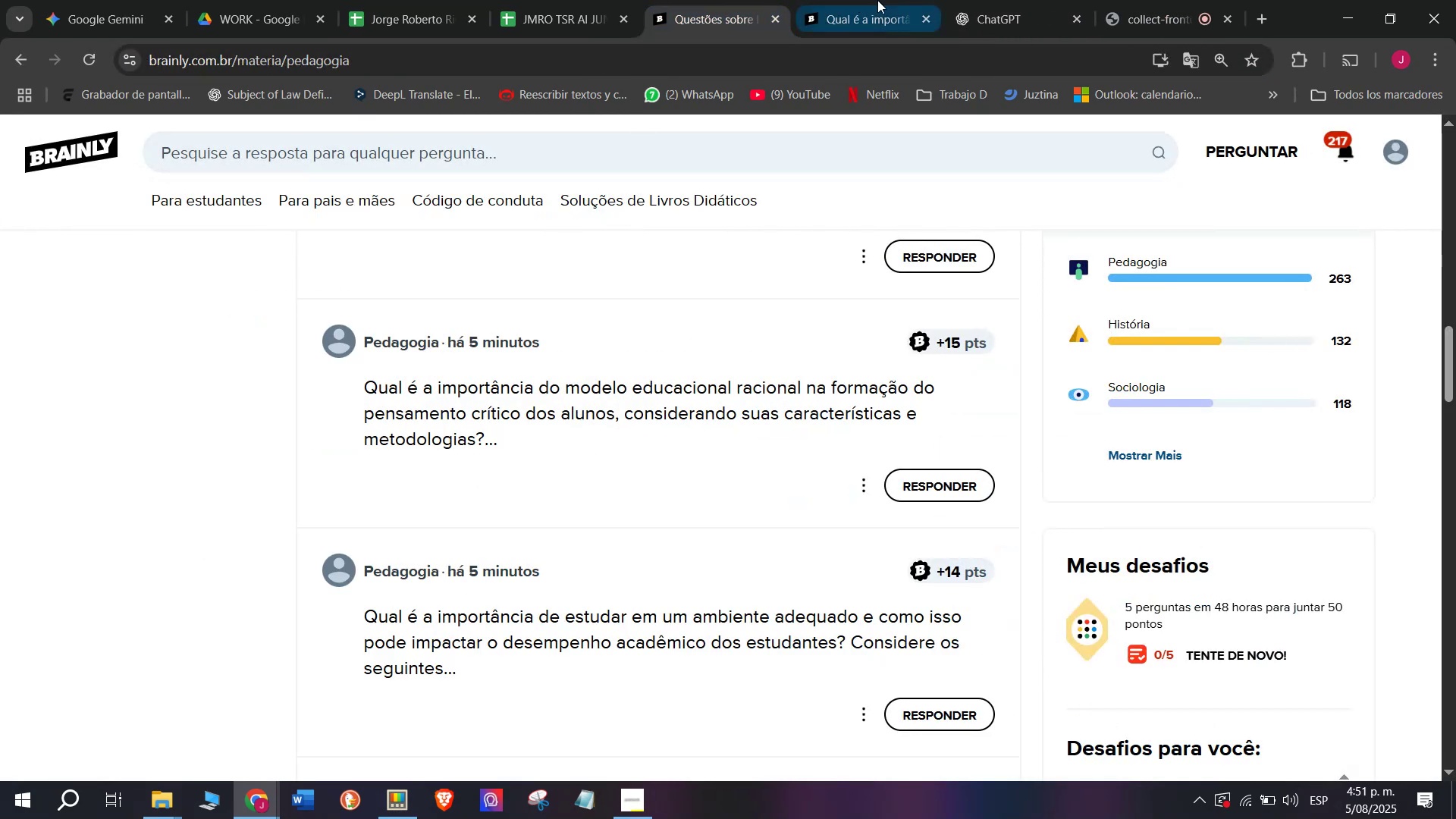 
left_click([877, 0])
 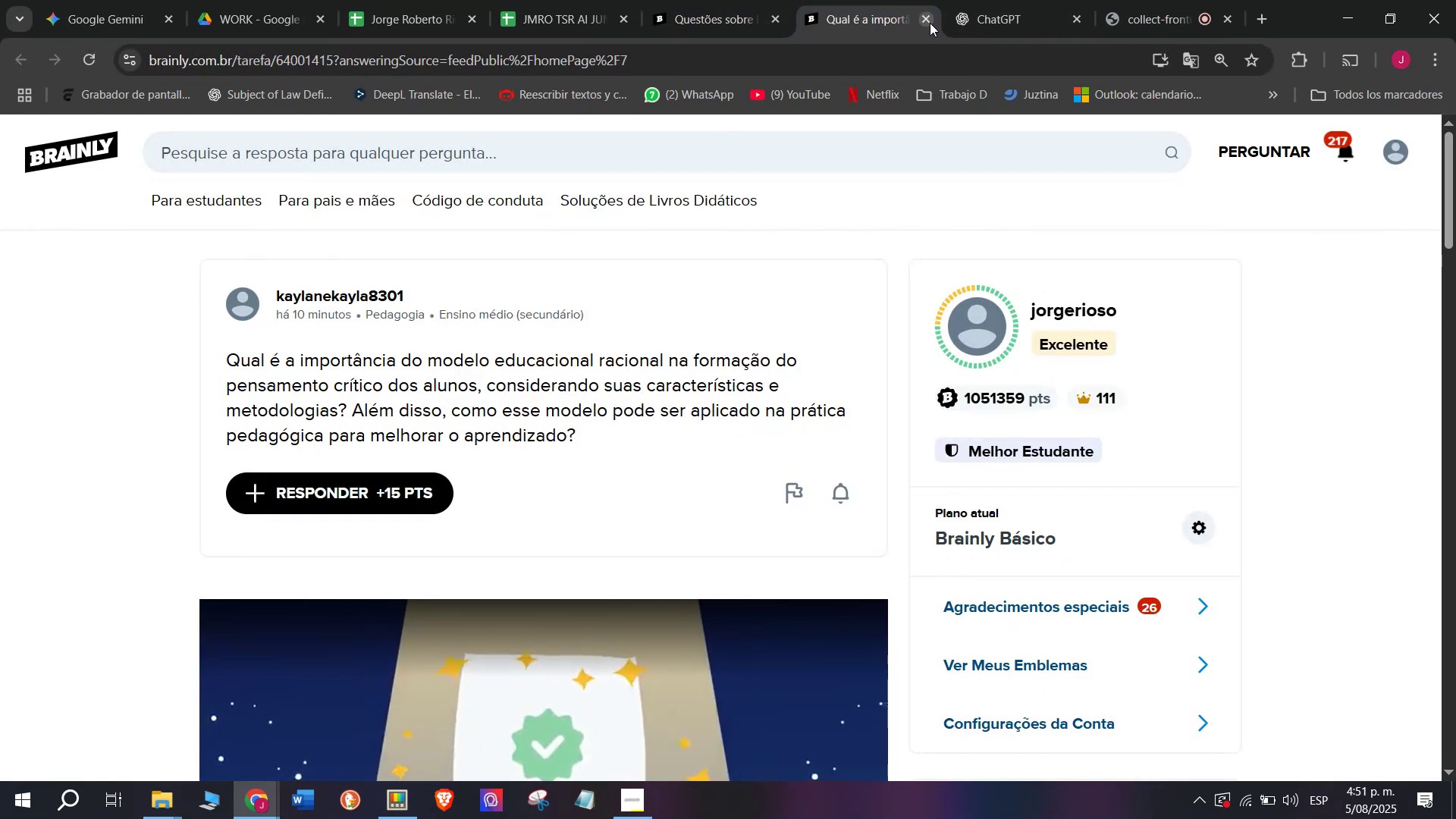 
double_click([752, 0])
 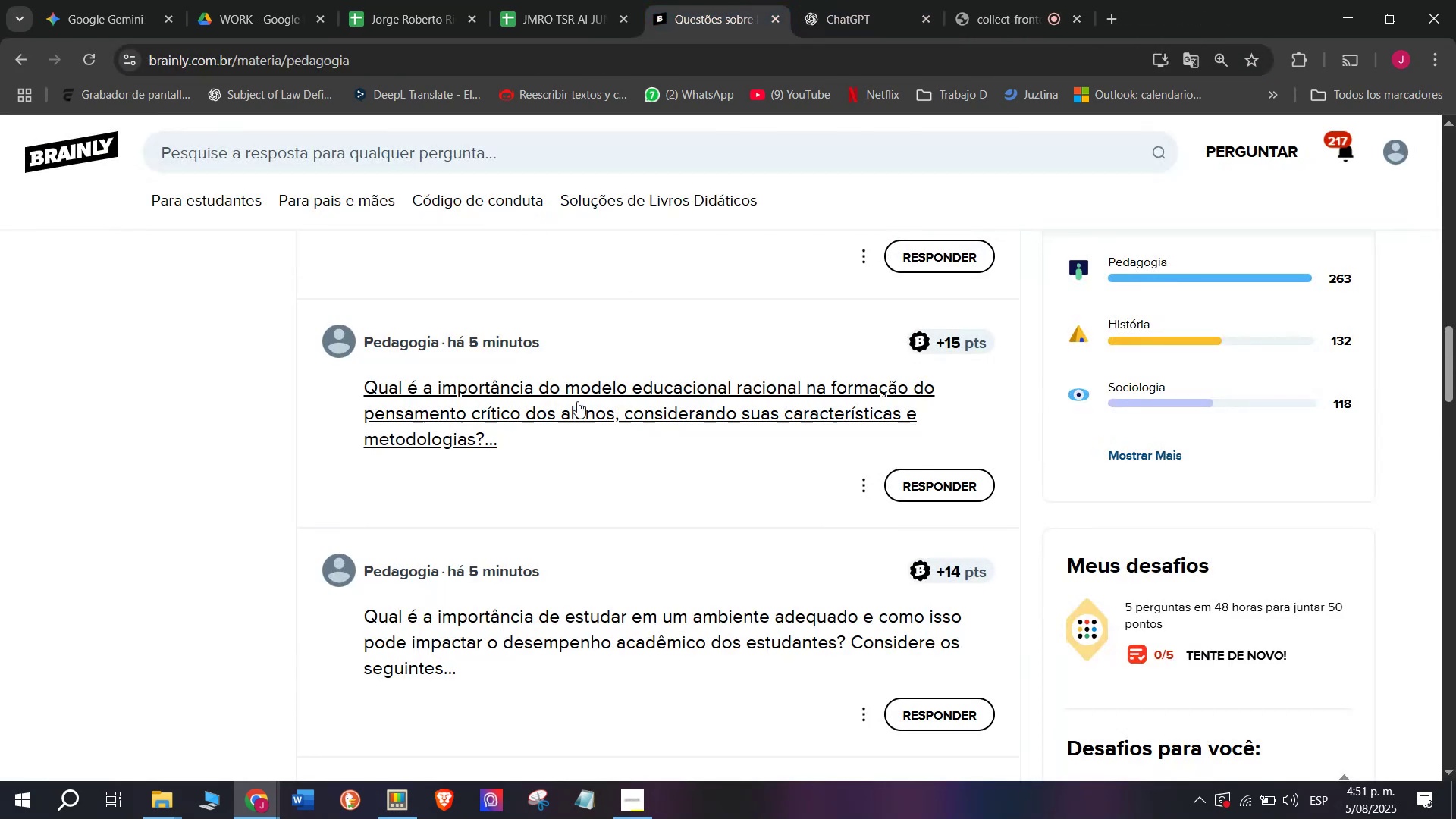 
scroll: coordinate [571, 416], scroll_direction: down, amount: 2.0
 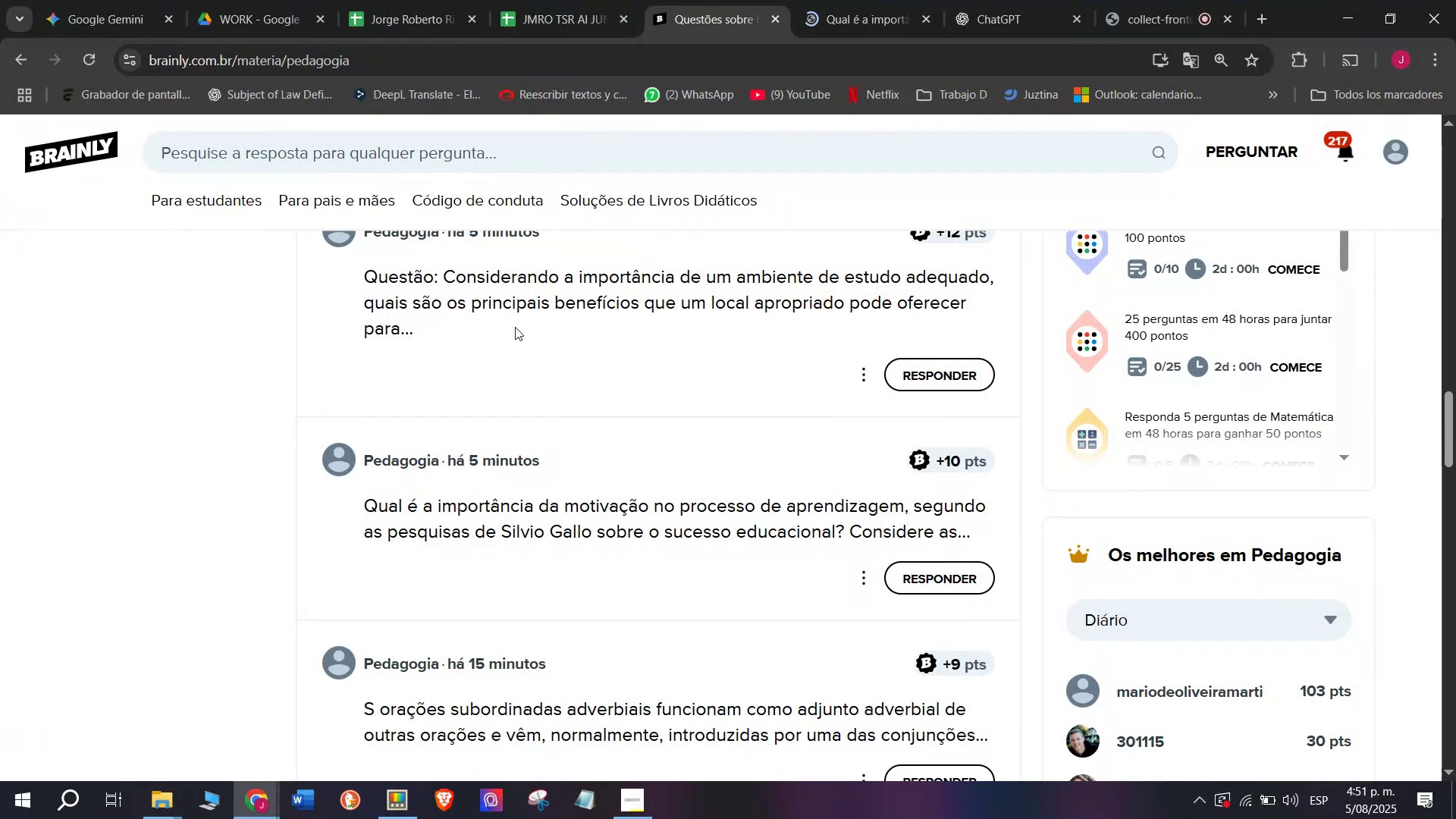 
wait(8.9)
 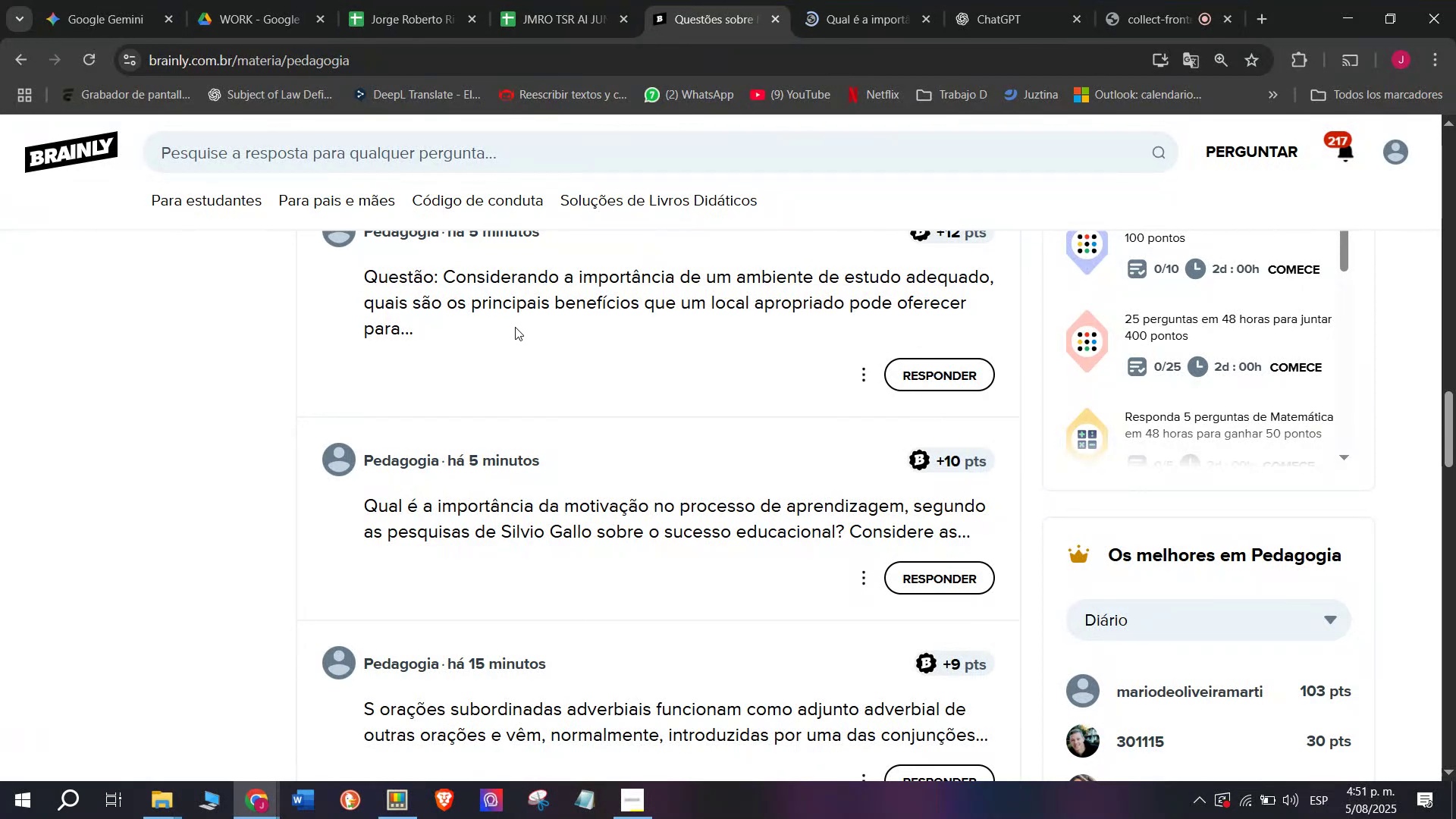 
left_click([839, 0])
 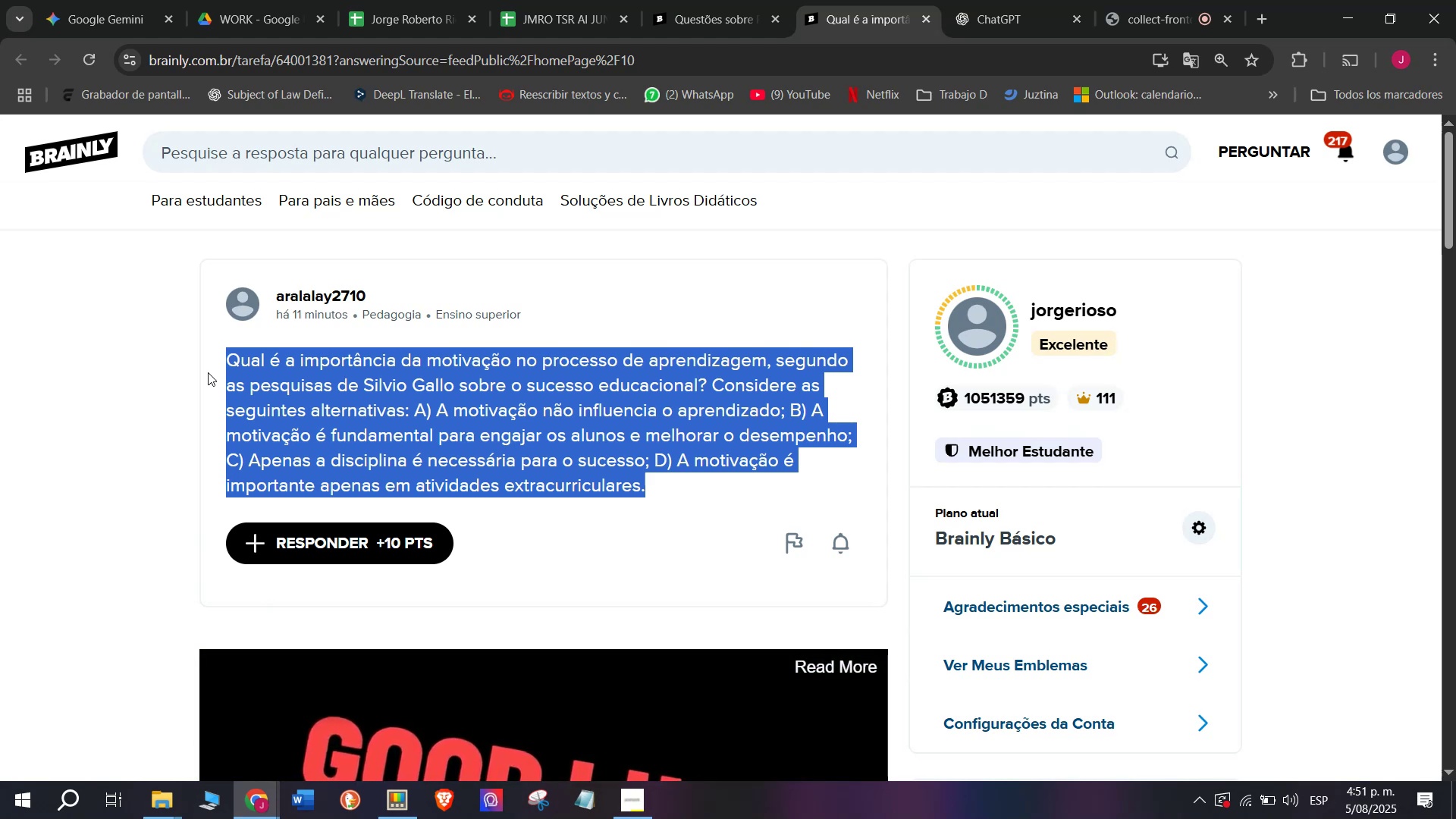 
wait(6.45)
 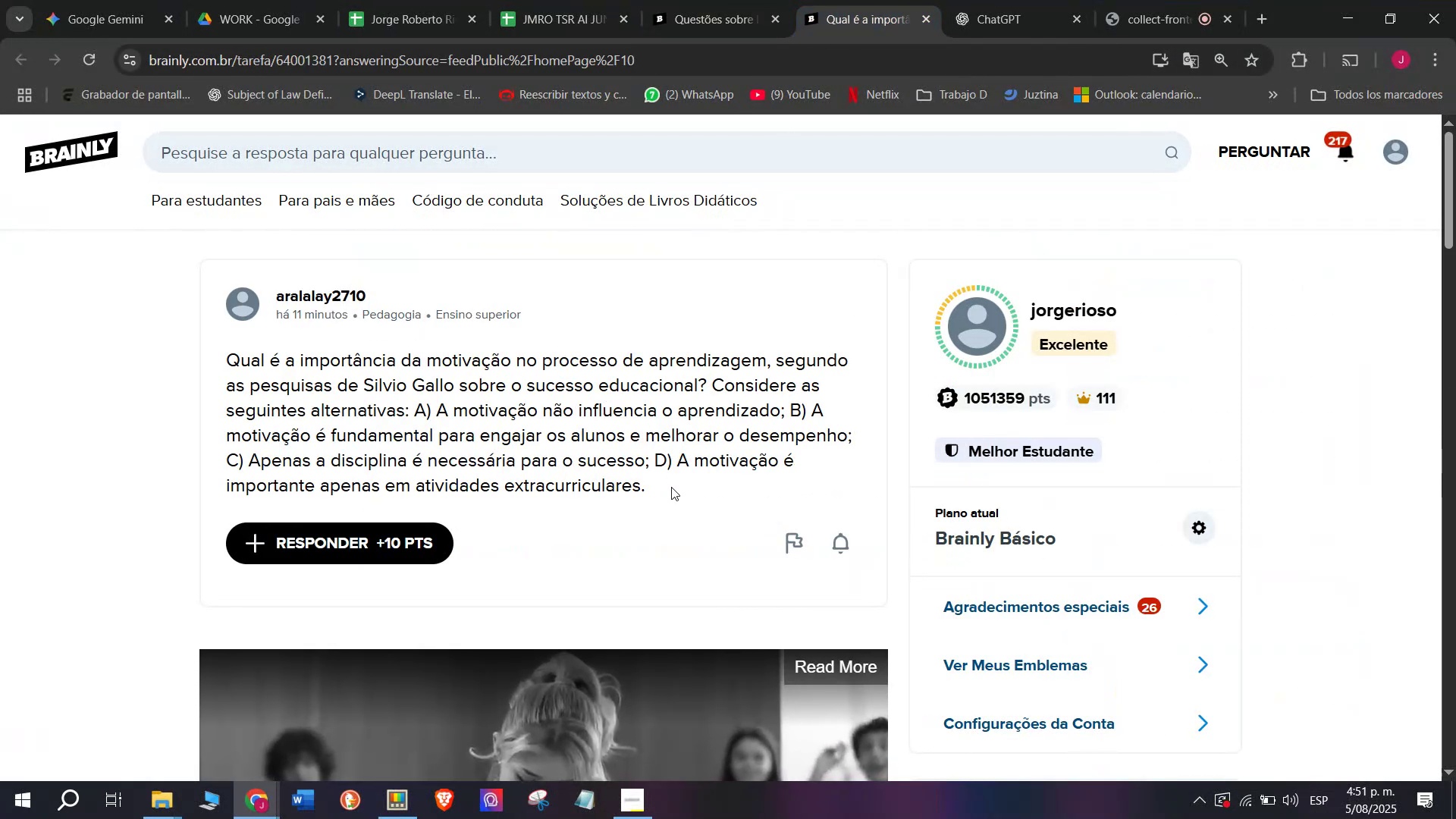 
key(Break)
 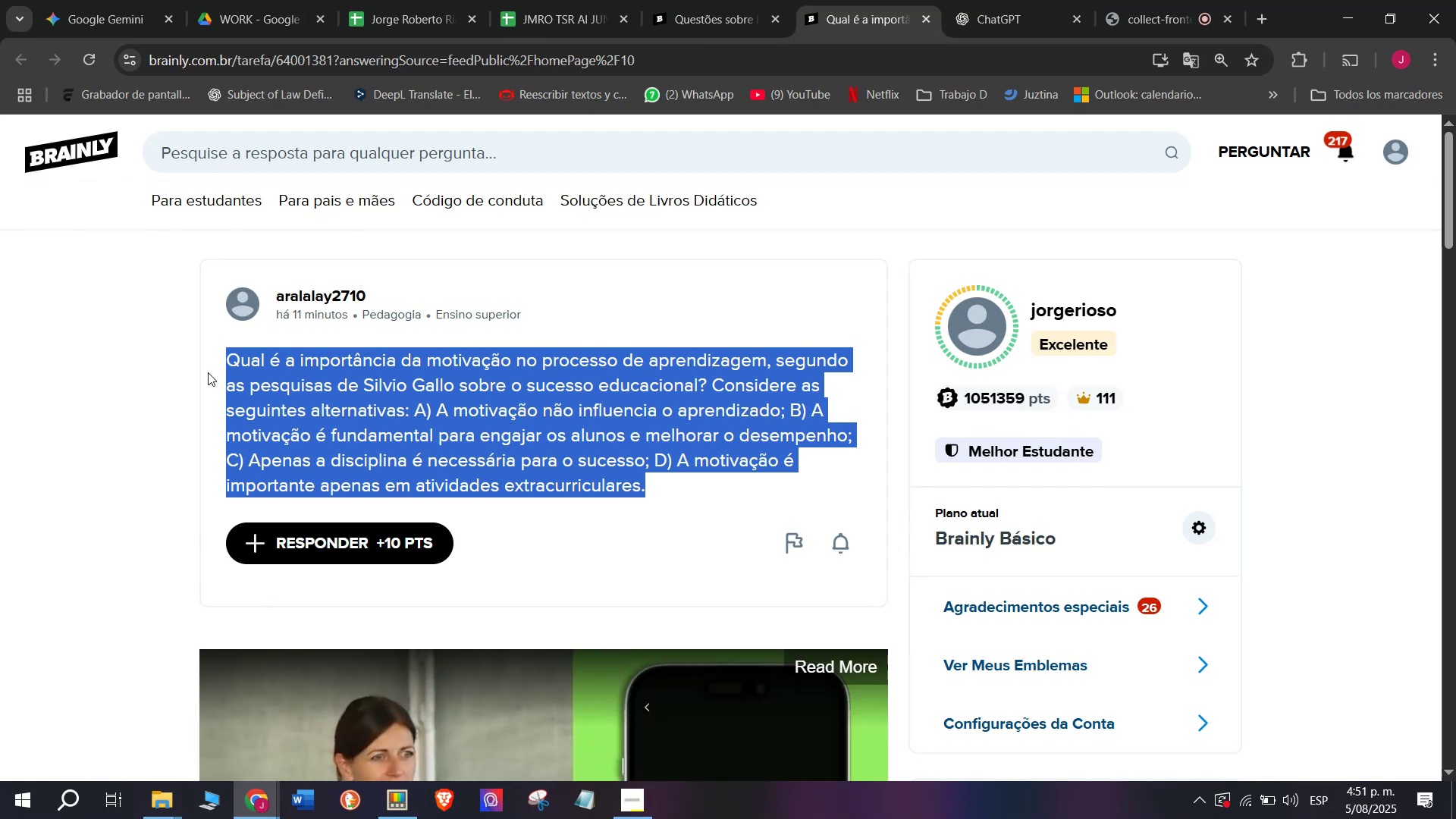 
key(Control+ControlLeft)
 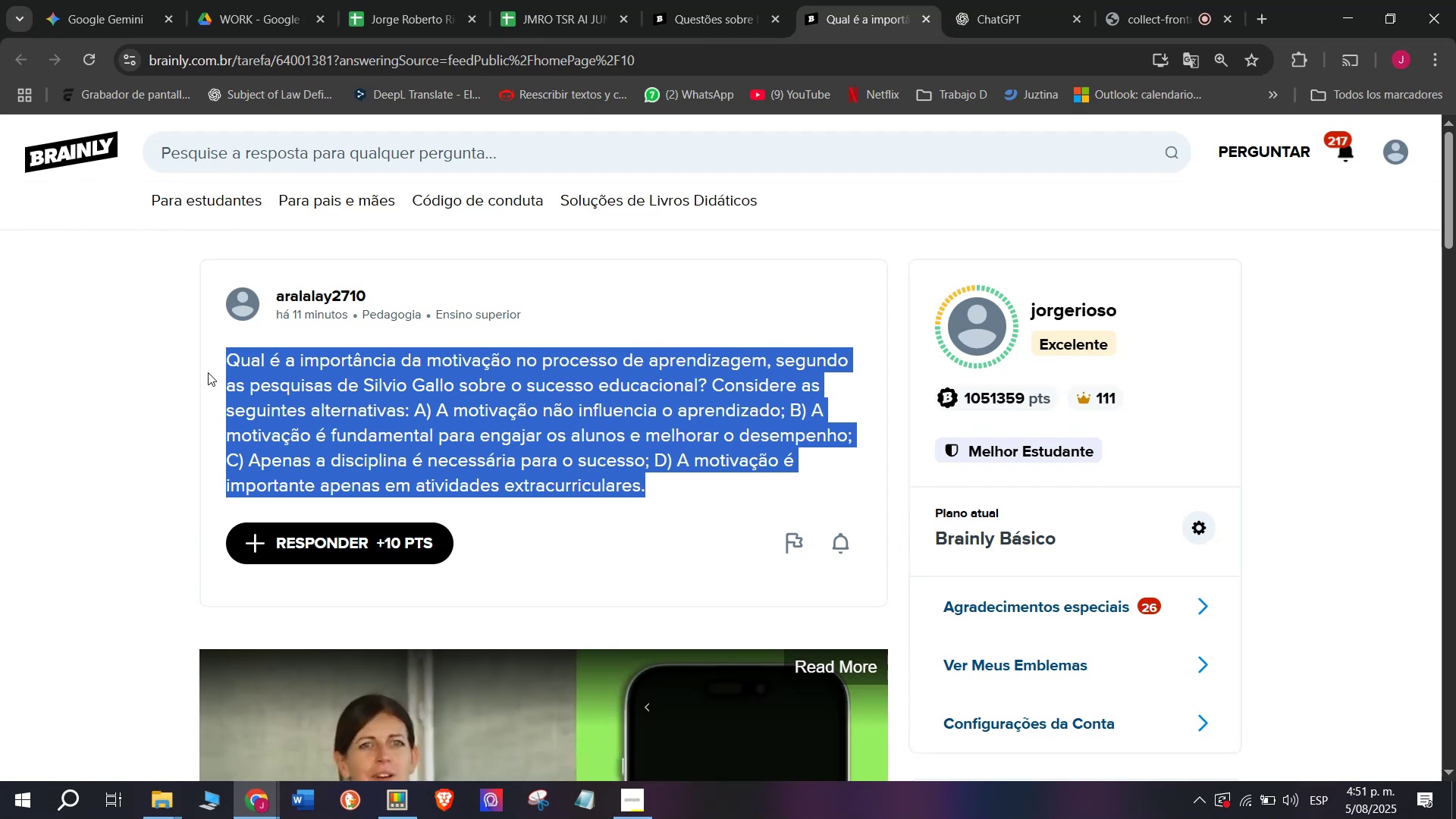 
key(Control+C)
 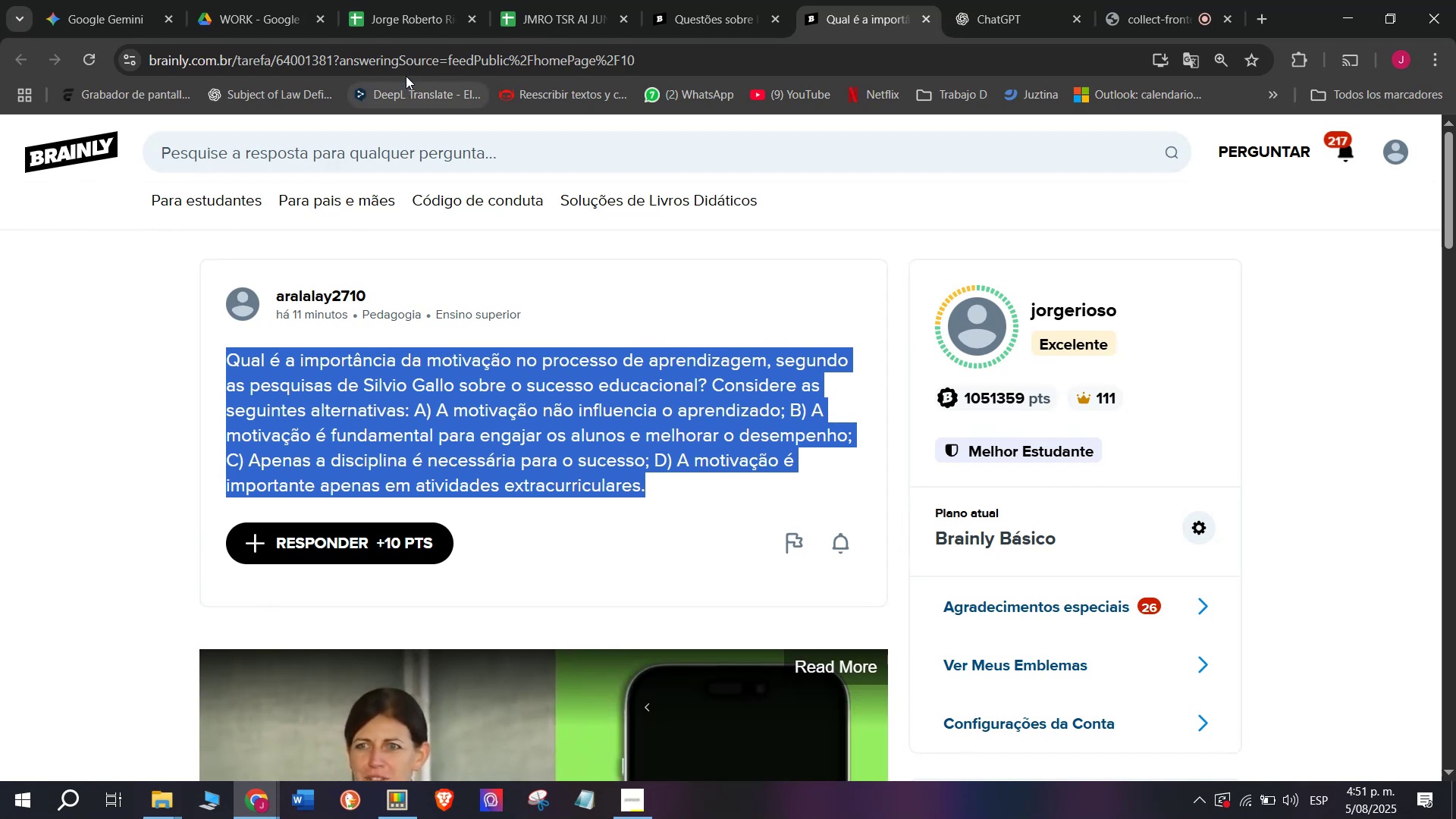 
triple_click([408, 59])
 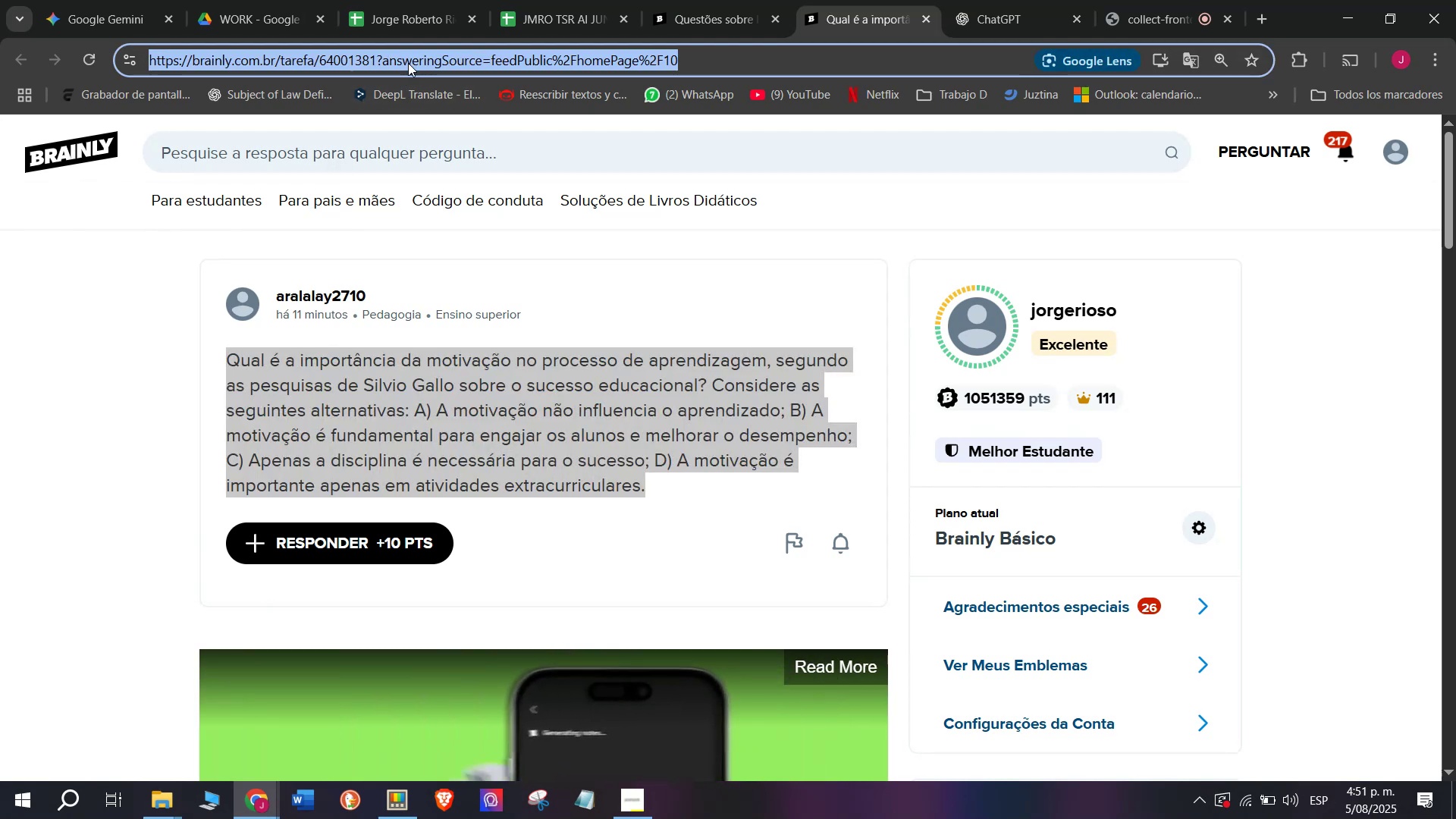 
key(Z)
 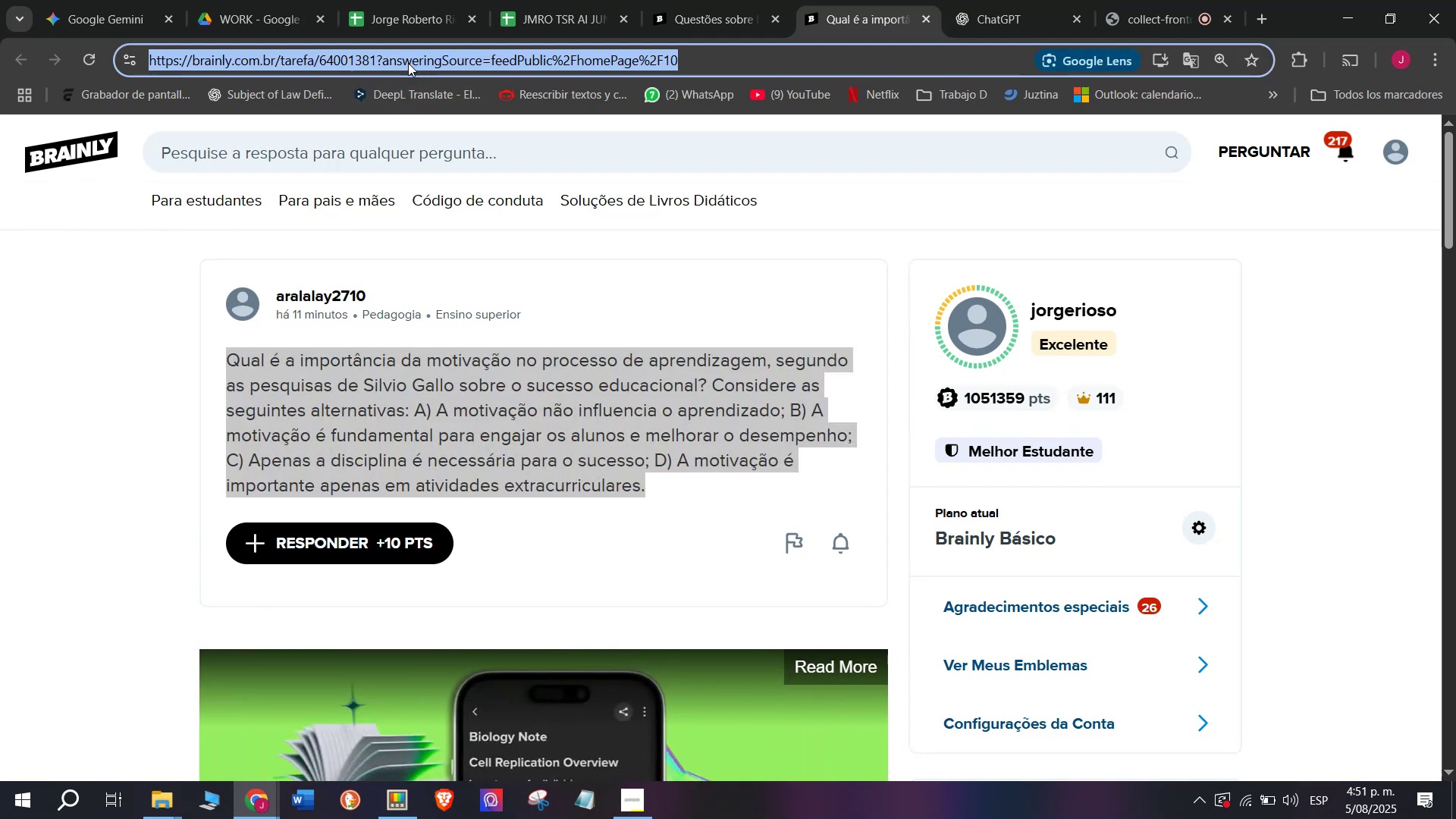 
key(Control+ControlLeft)
 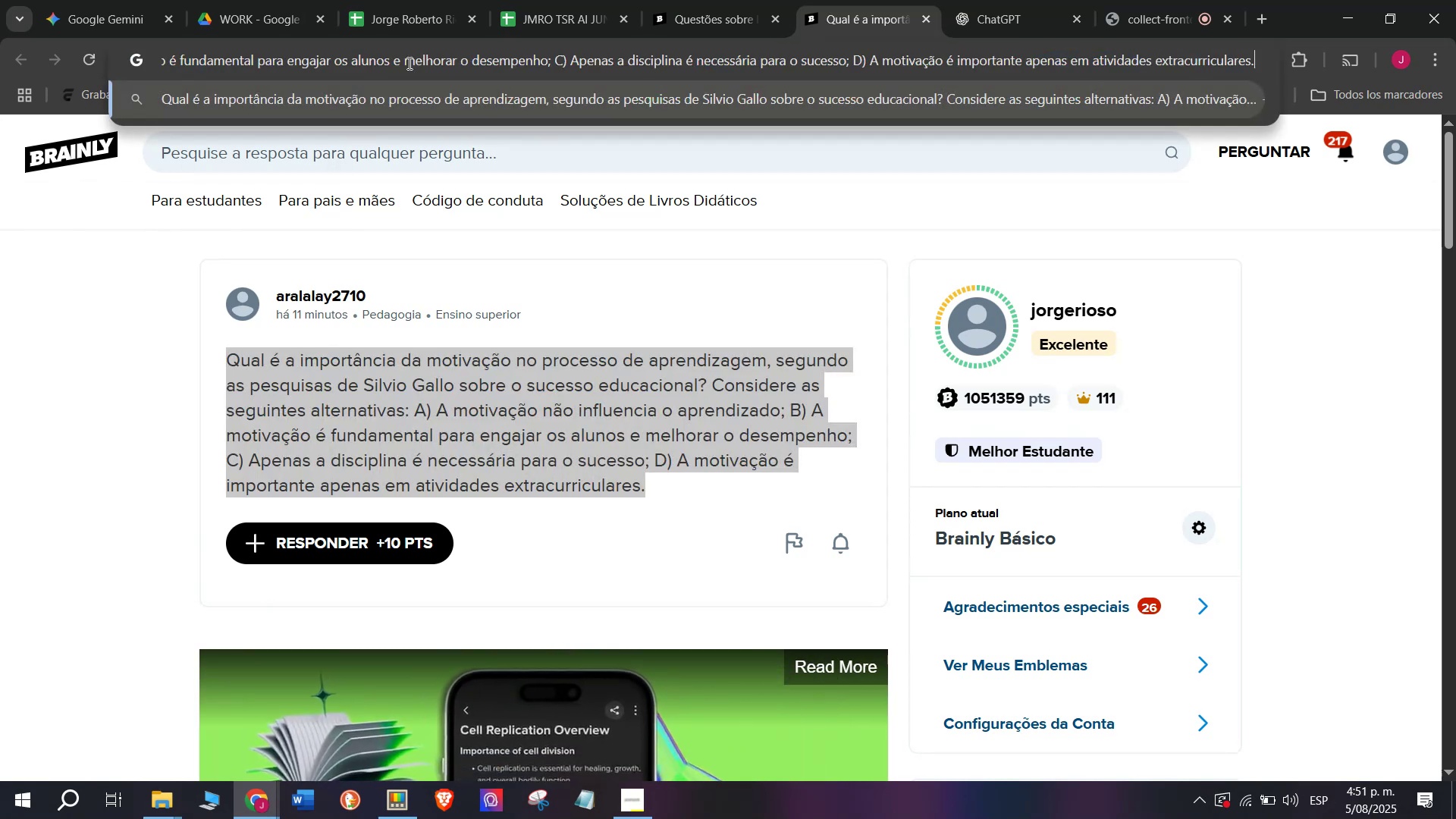 
key(Control+V)
 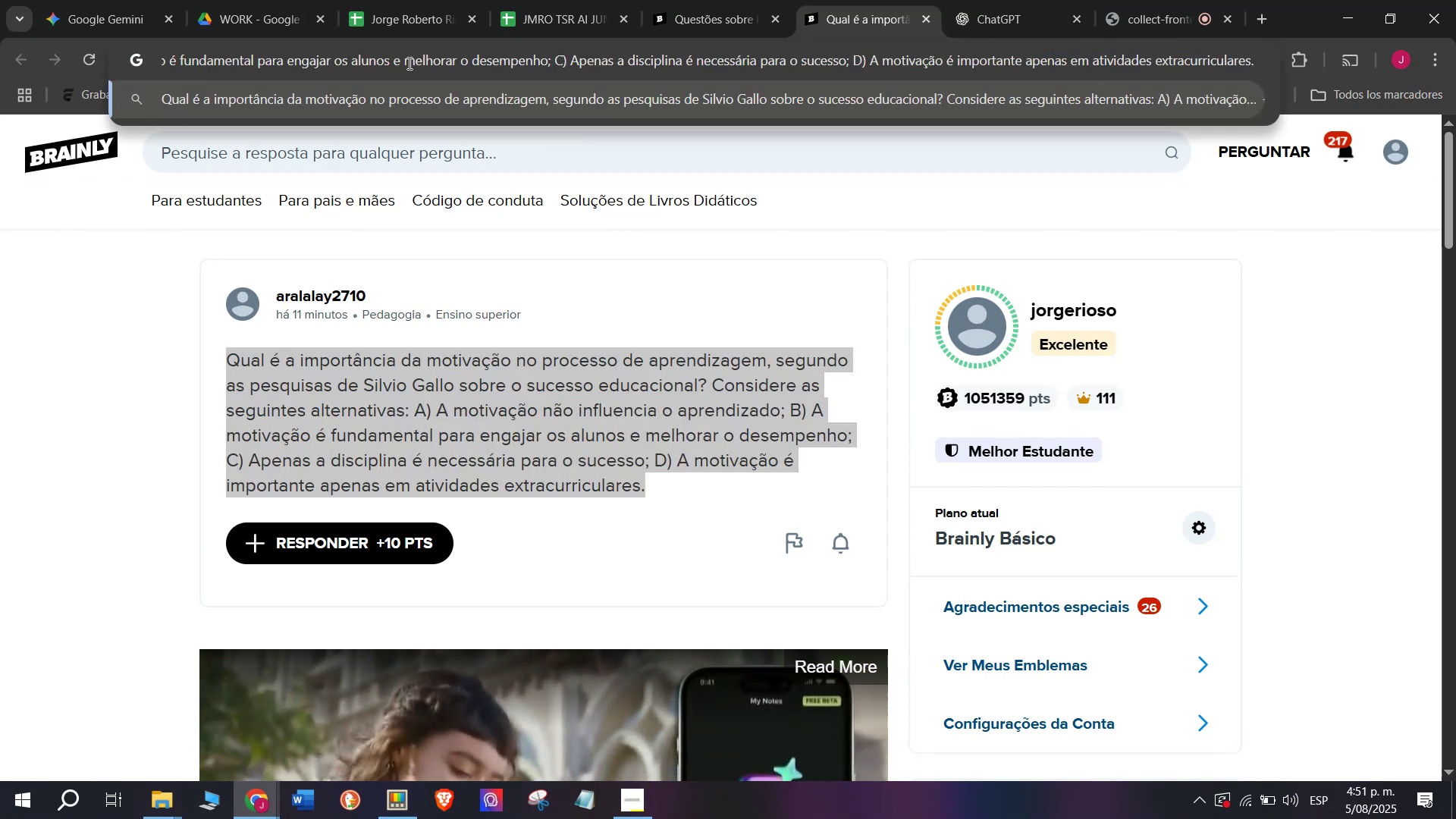 
hold_key(key=ControlLeft, duration=1.5)
 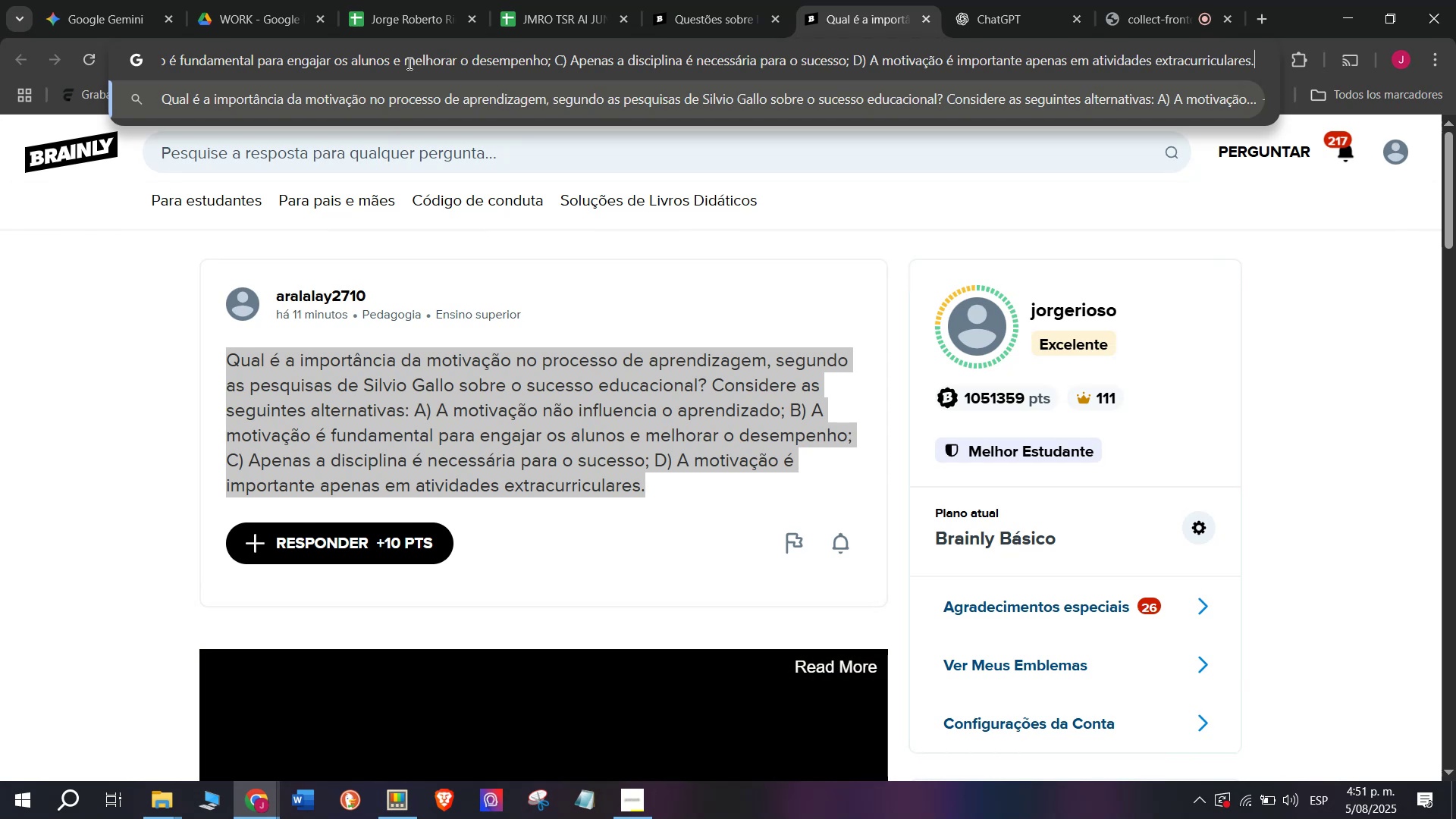 
key(Control+Z)
 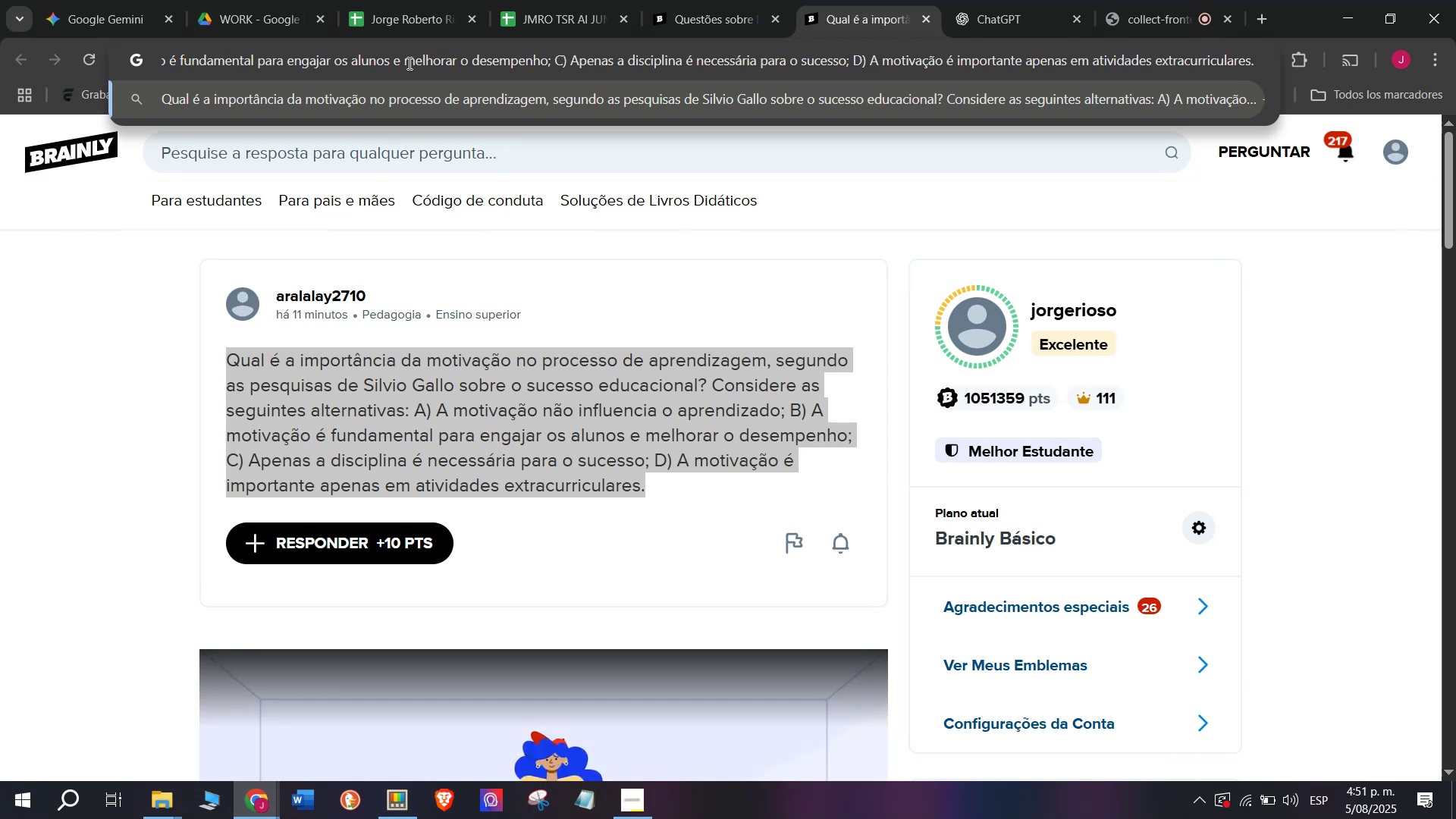 
key(Control+V)
 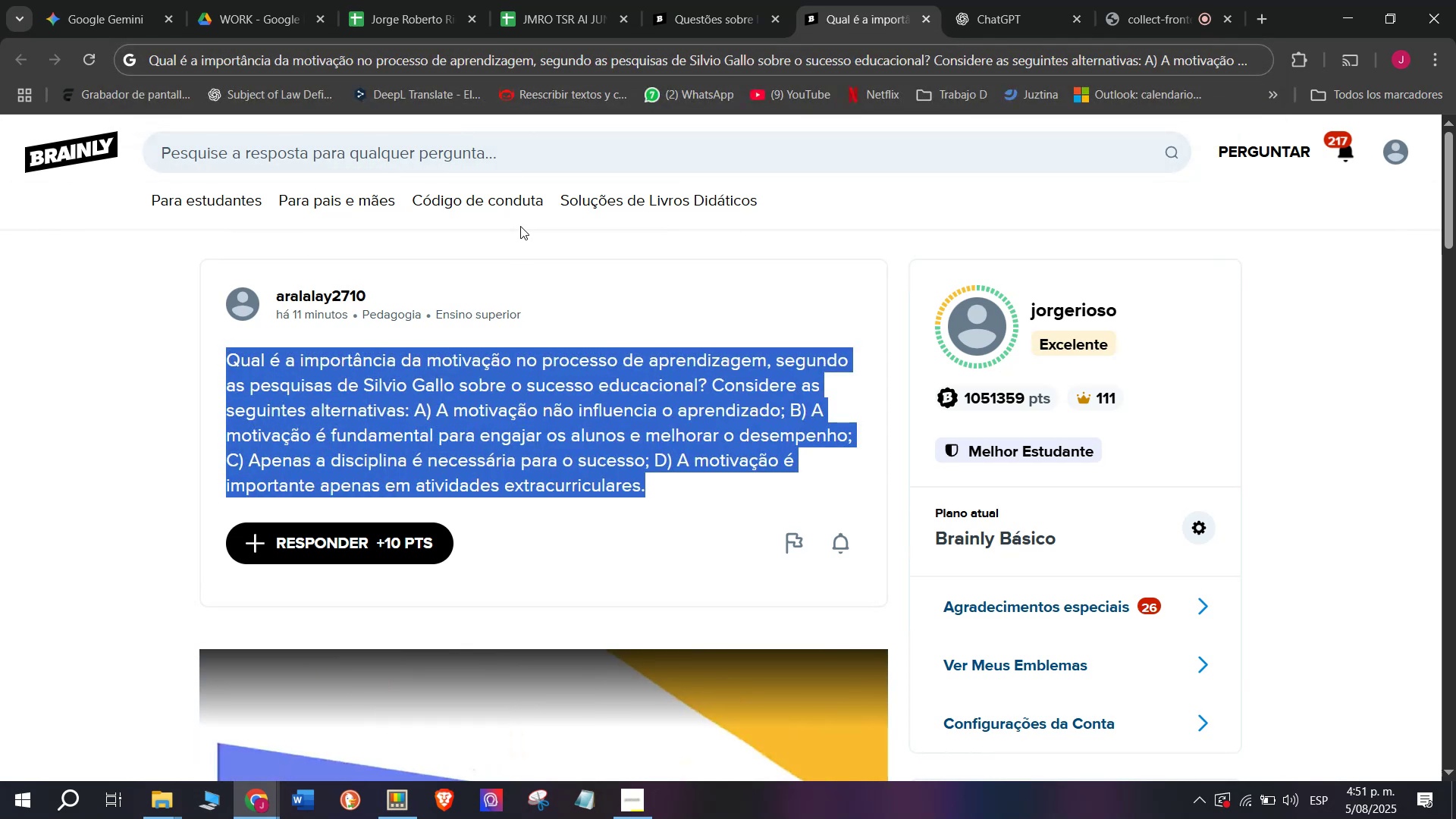 
wait(9.74)
 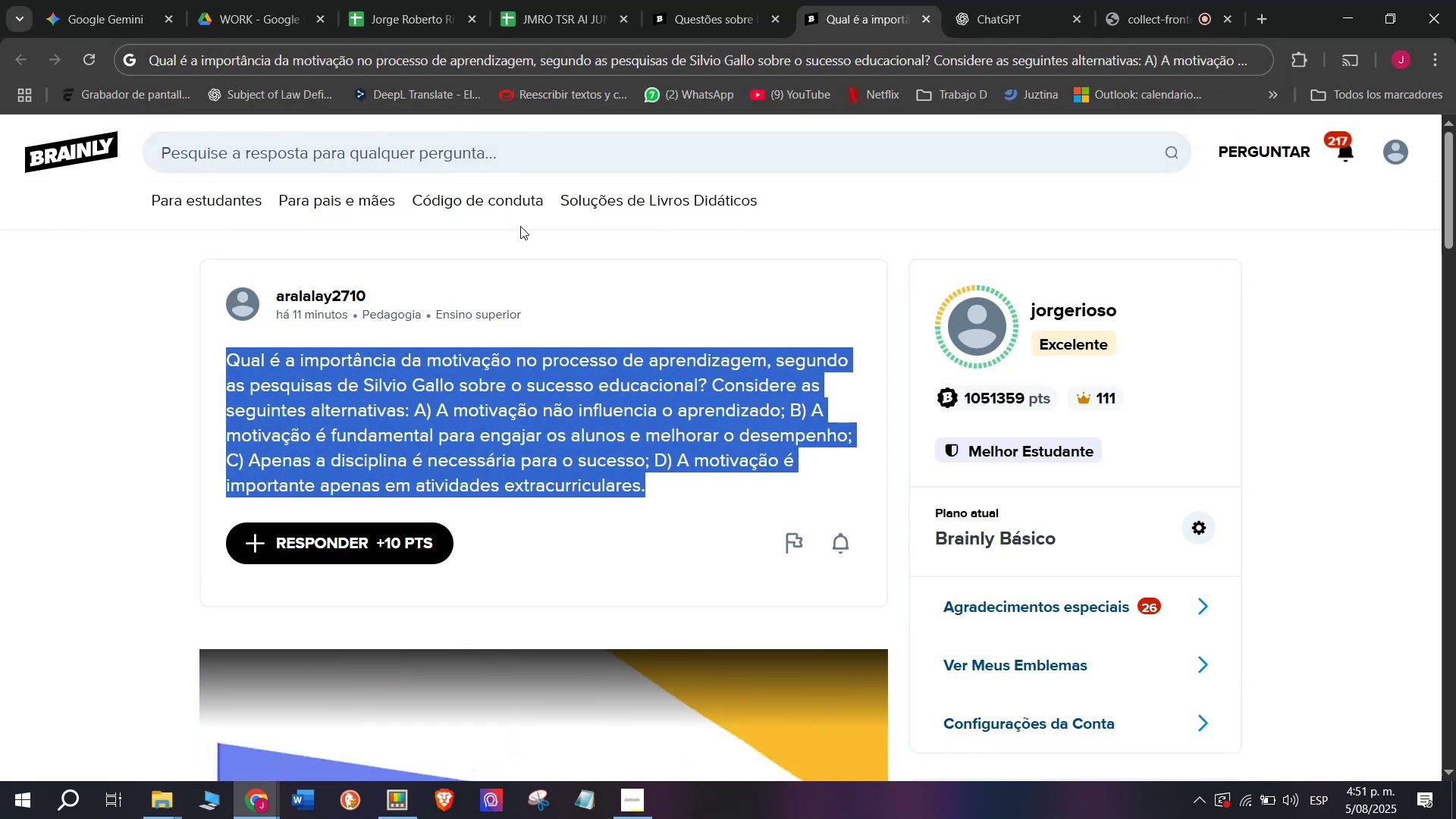 
left_click([869, 0])
 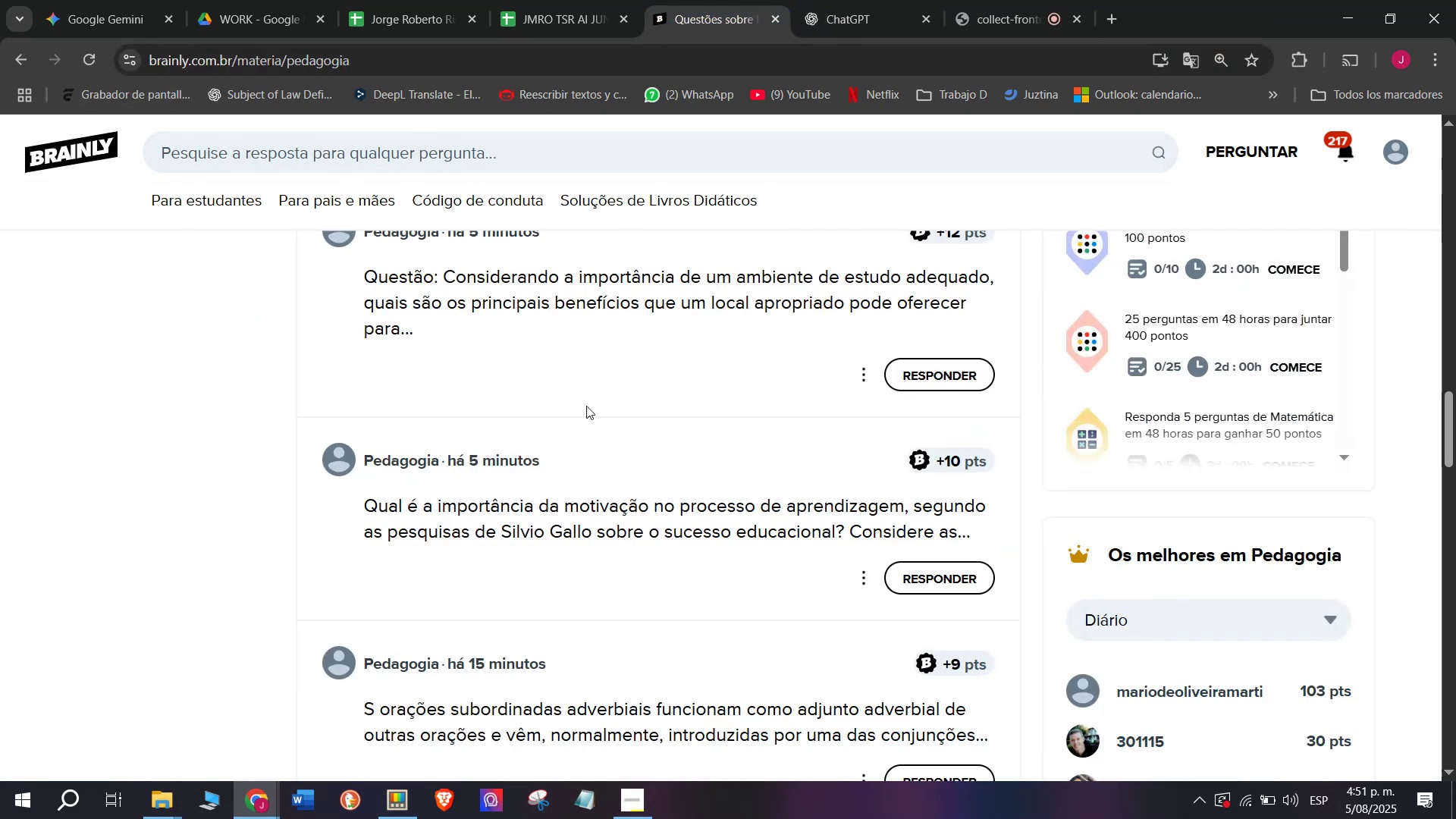 
right_click([551, 519])
 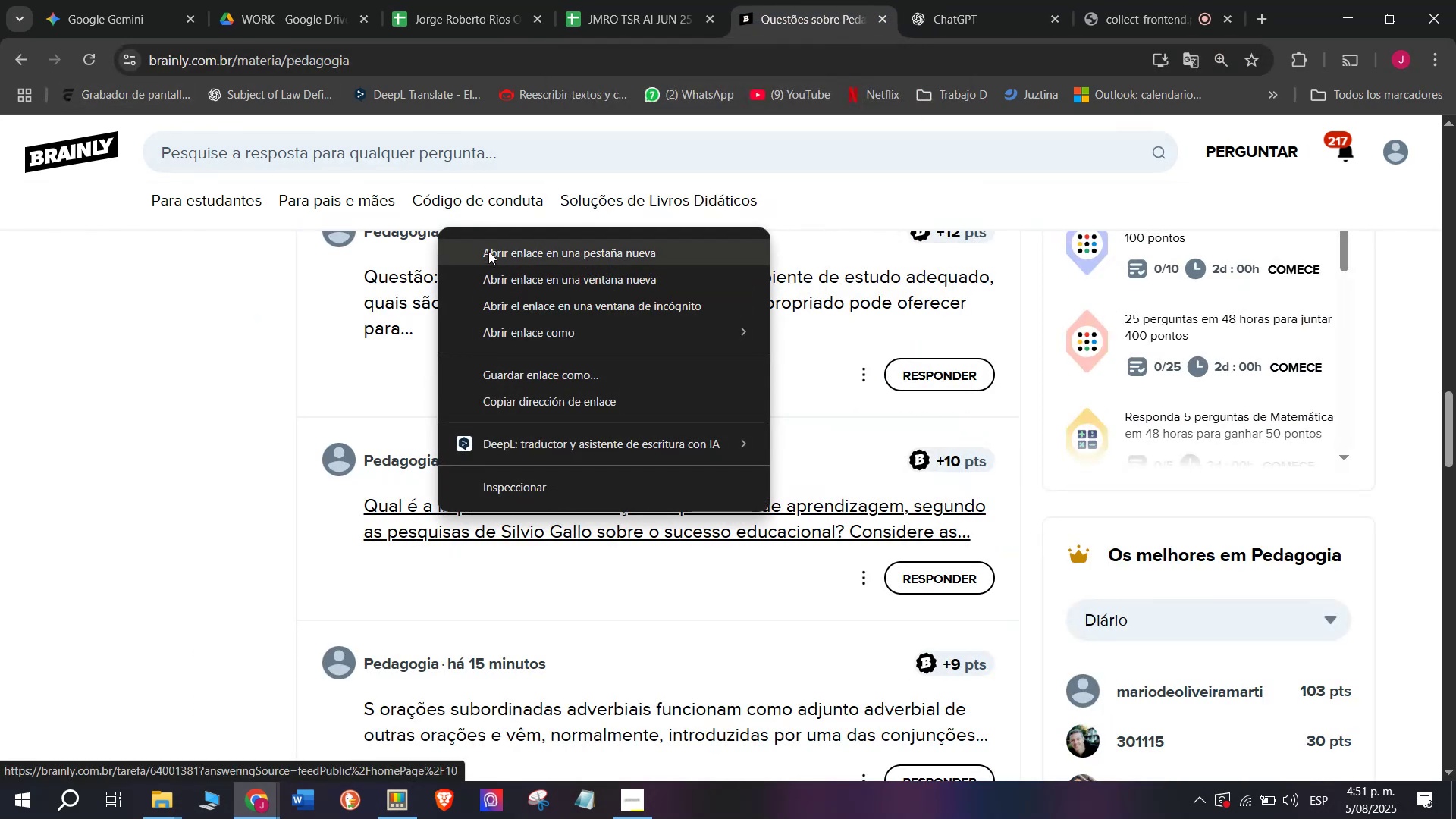 
left_click([886, 0])
 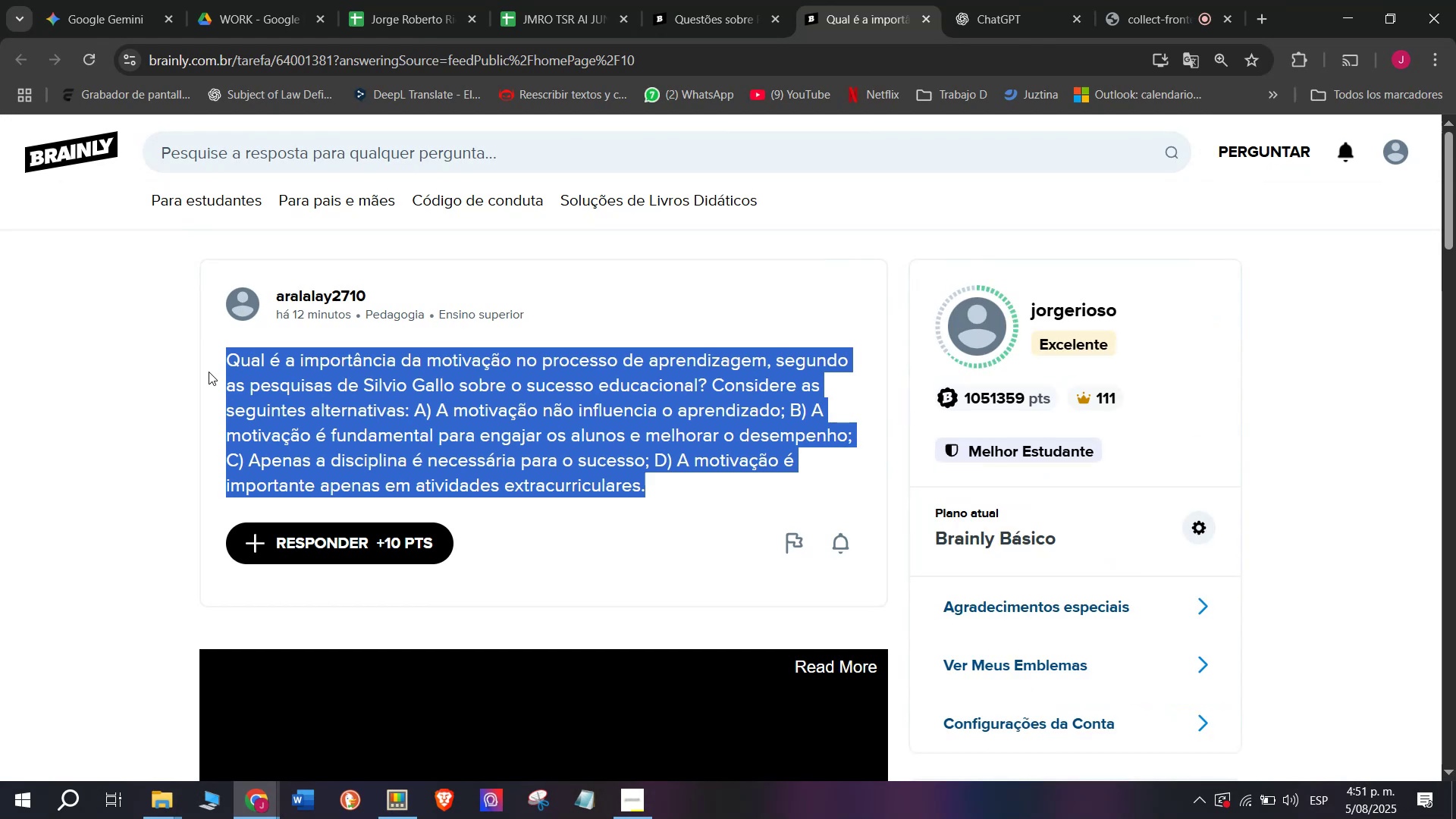 
key(Z)
 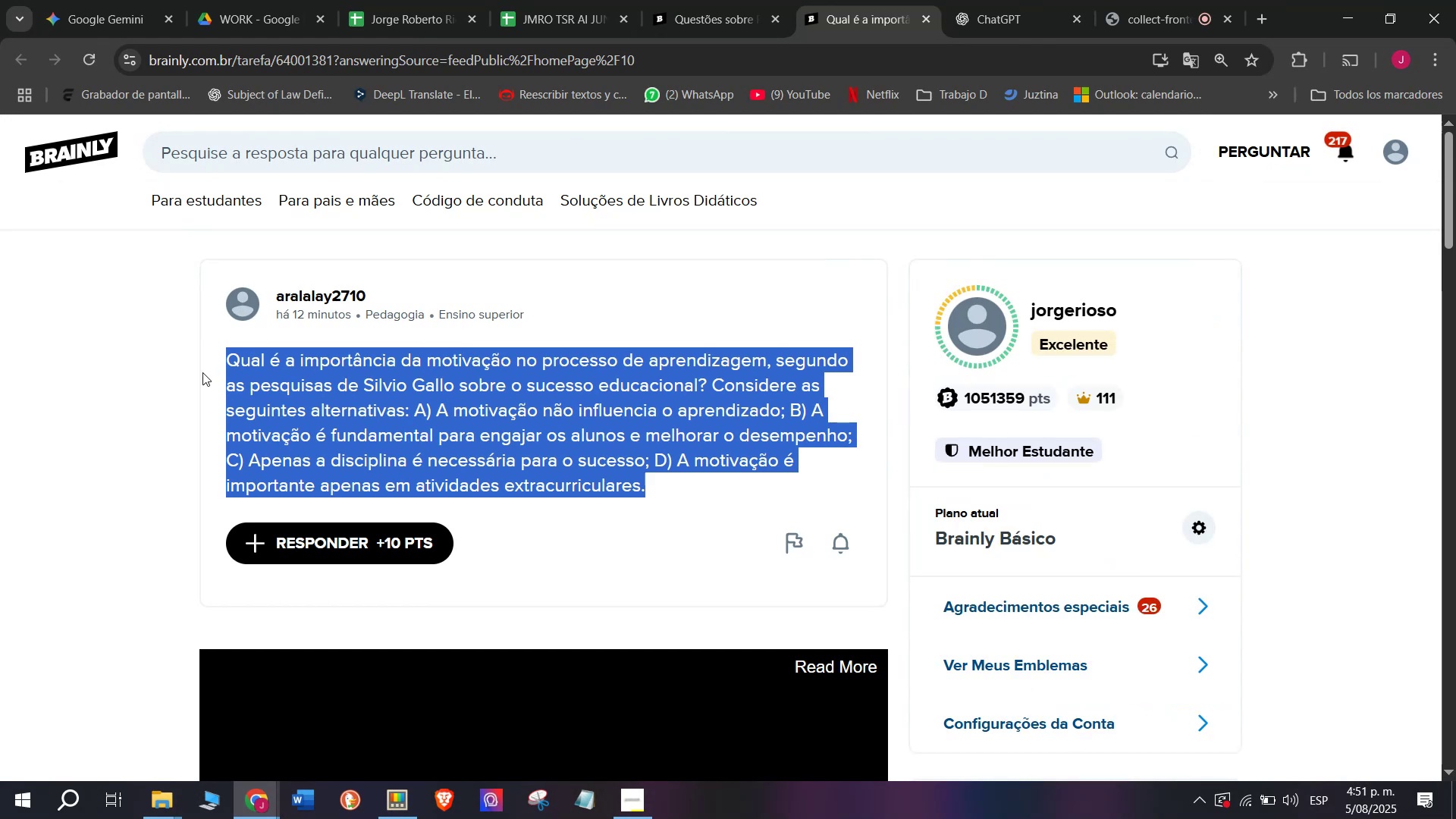 
key(Control+ControlLeft)
 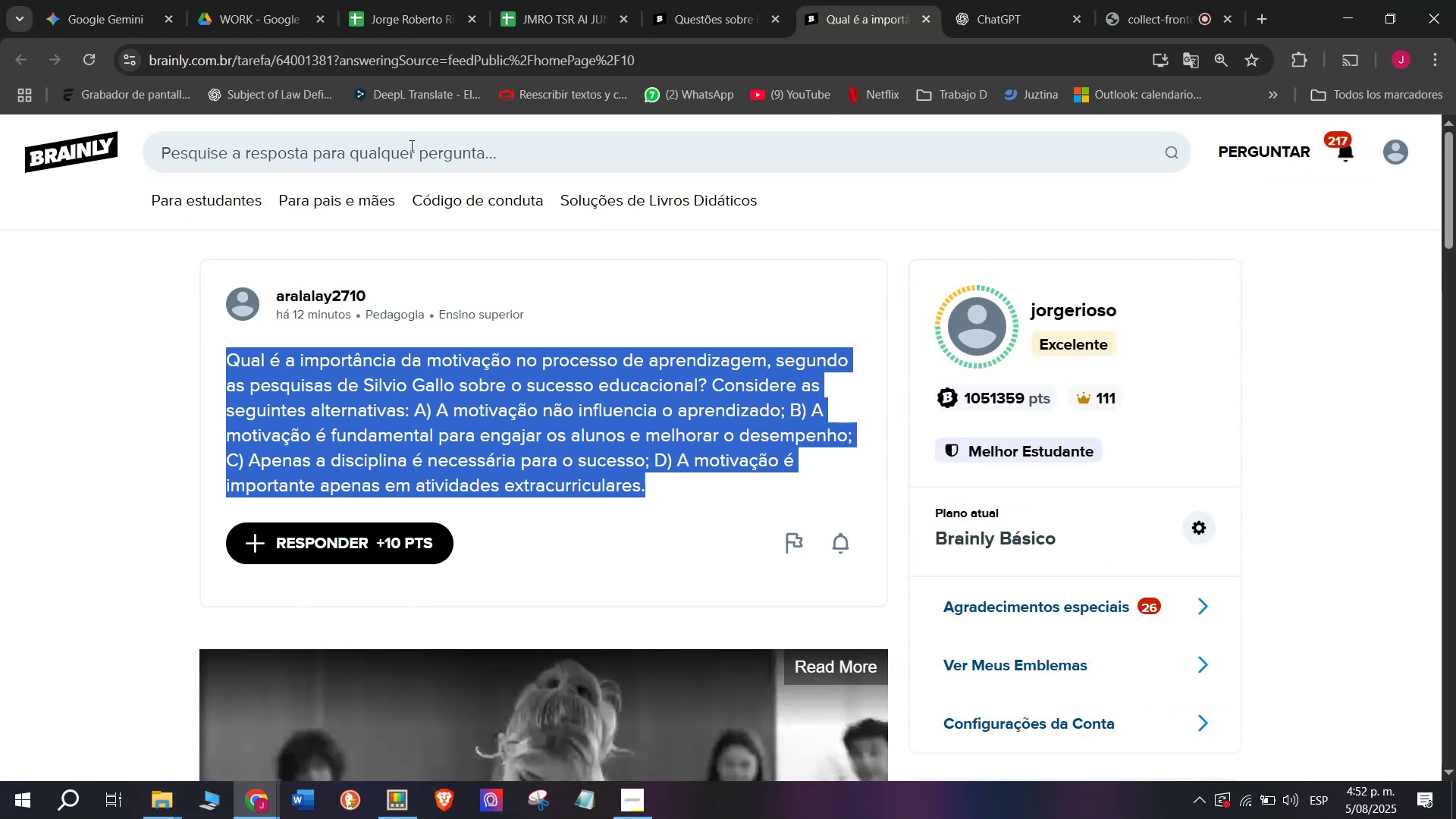 
key(Control+V)
 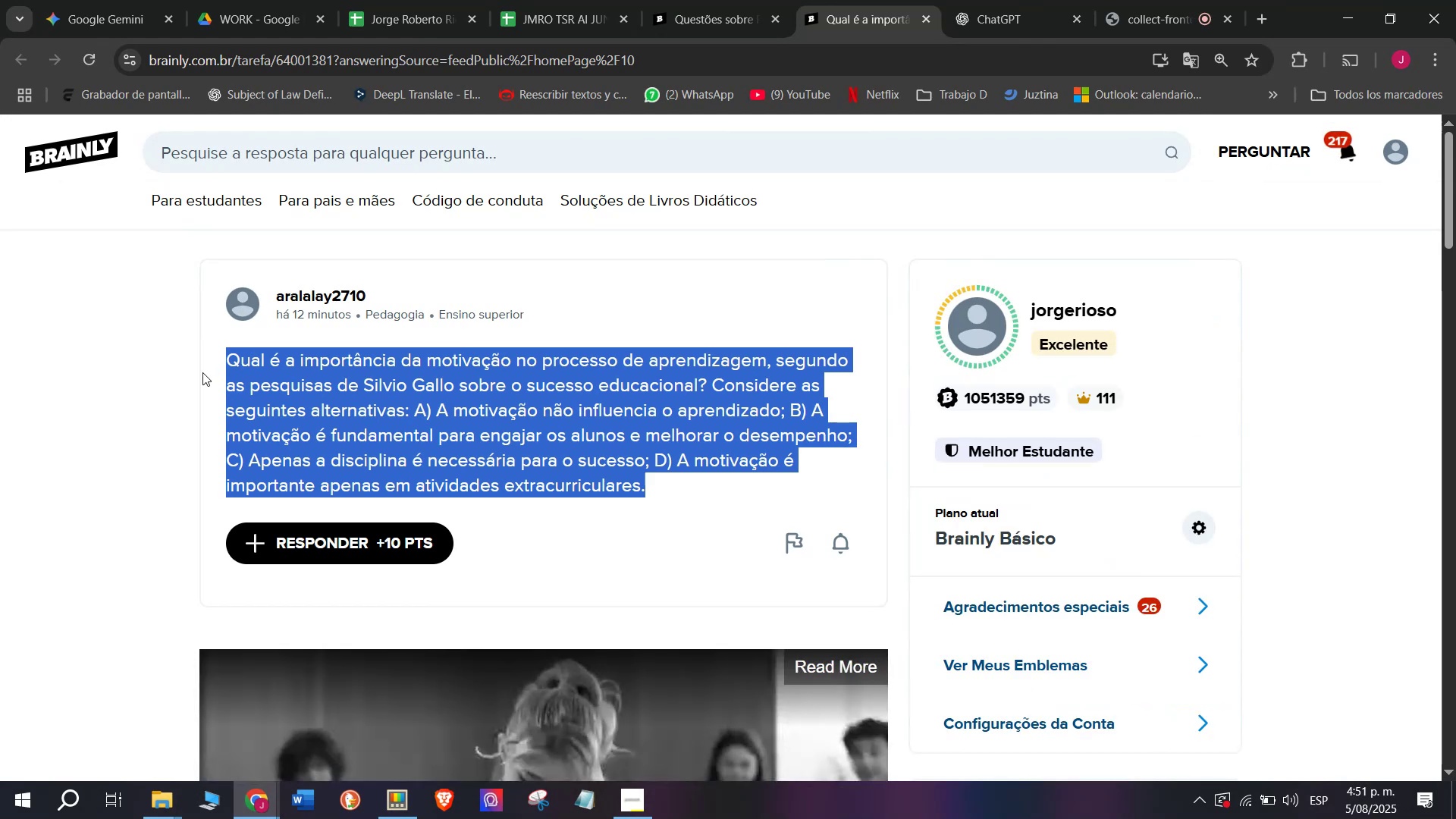 
left_click([519, 0])
 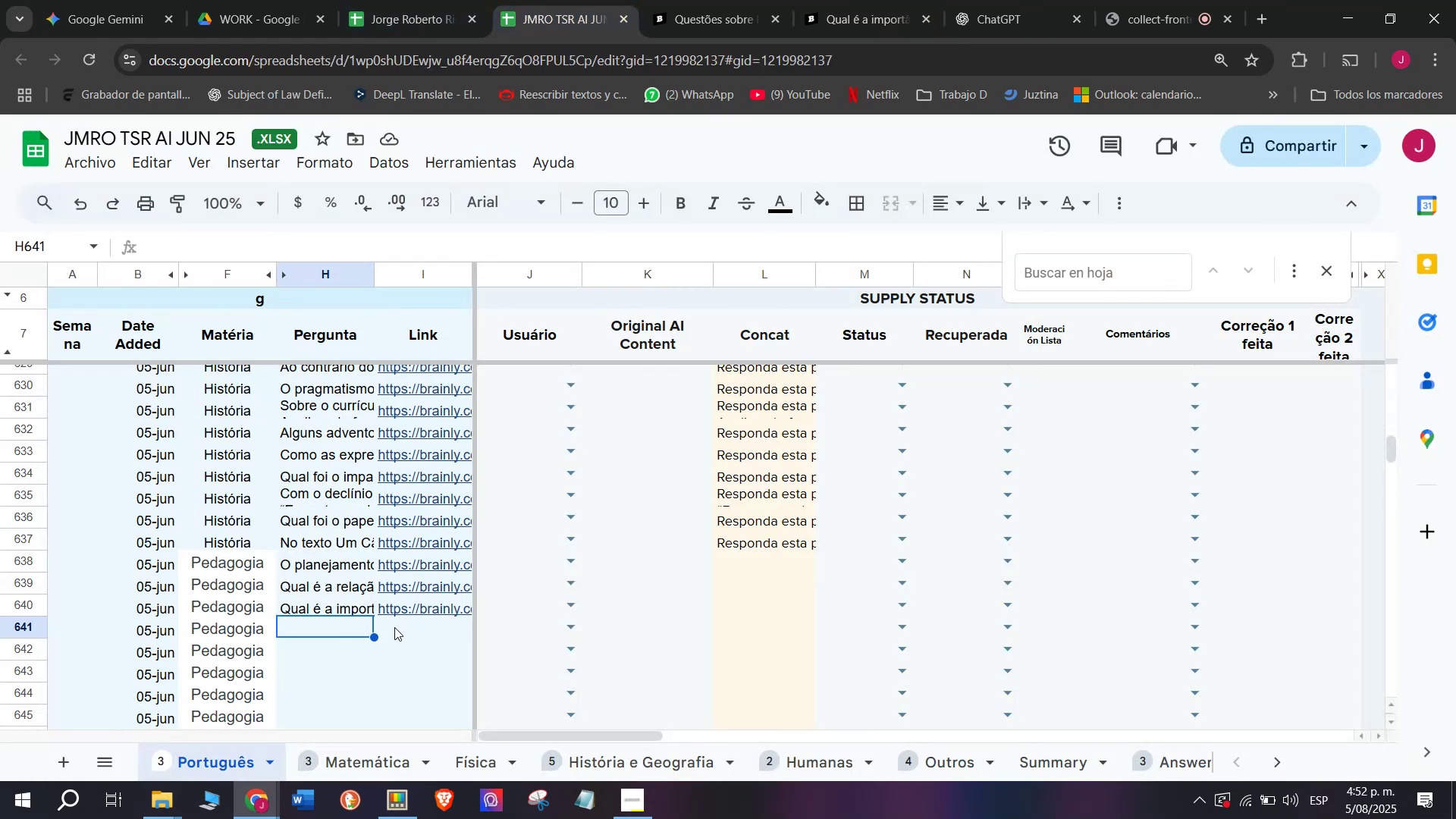 
double_click([394, 626])
 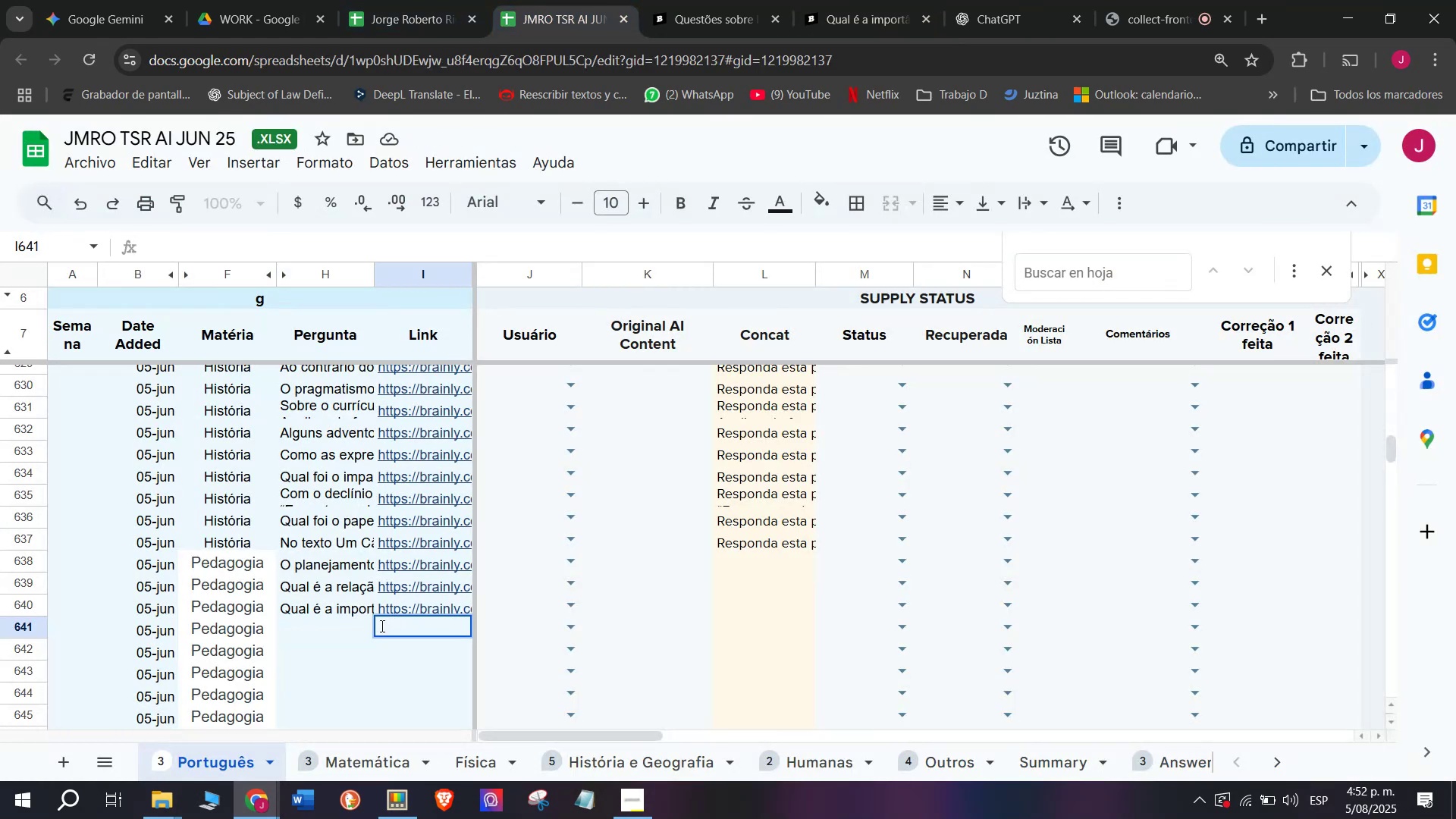 
key(Control+ControlLeft)
 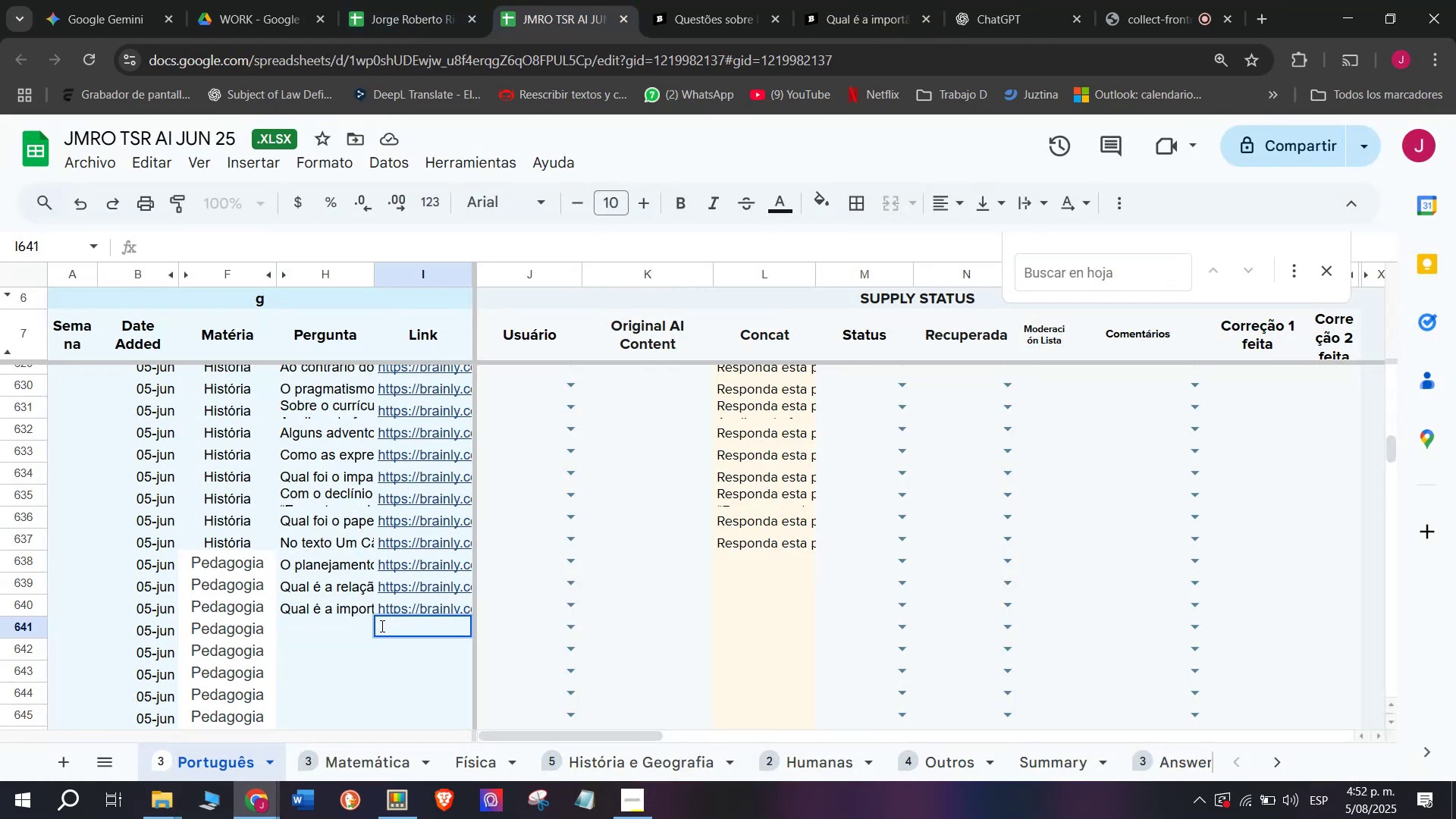 
key(Break)
 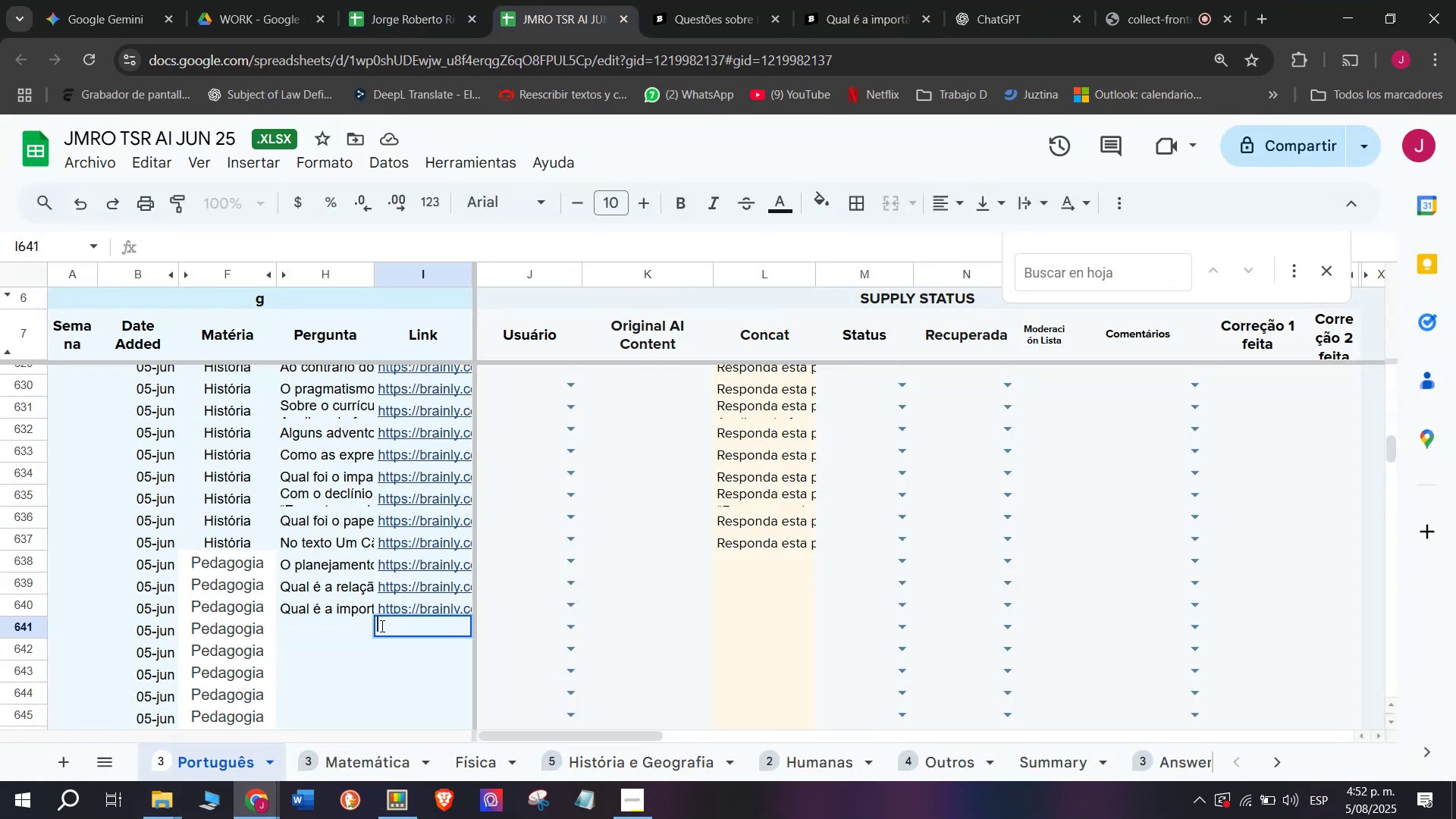 
key(Control+C)
 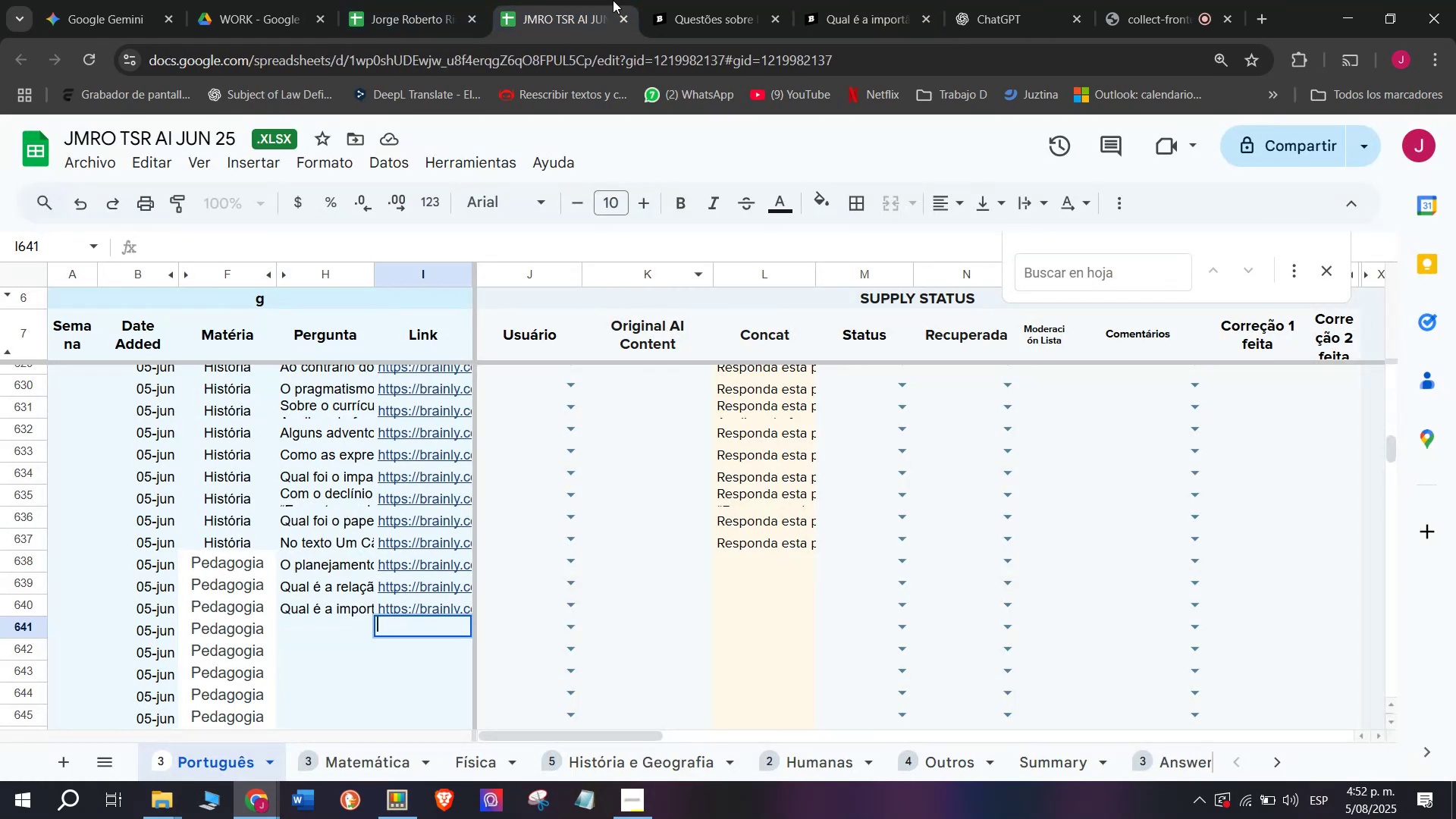 
left_click([689, 0])
 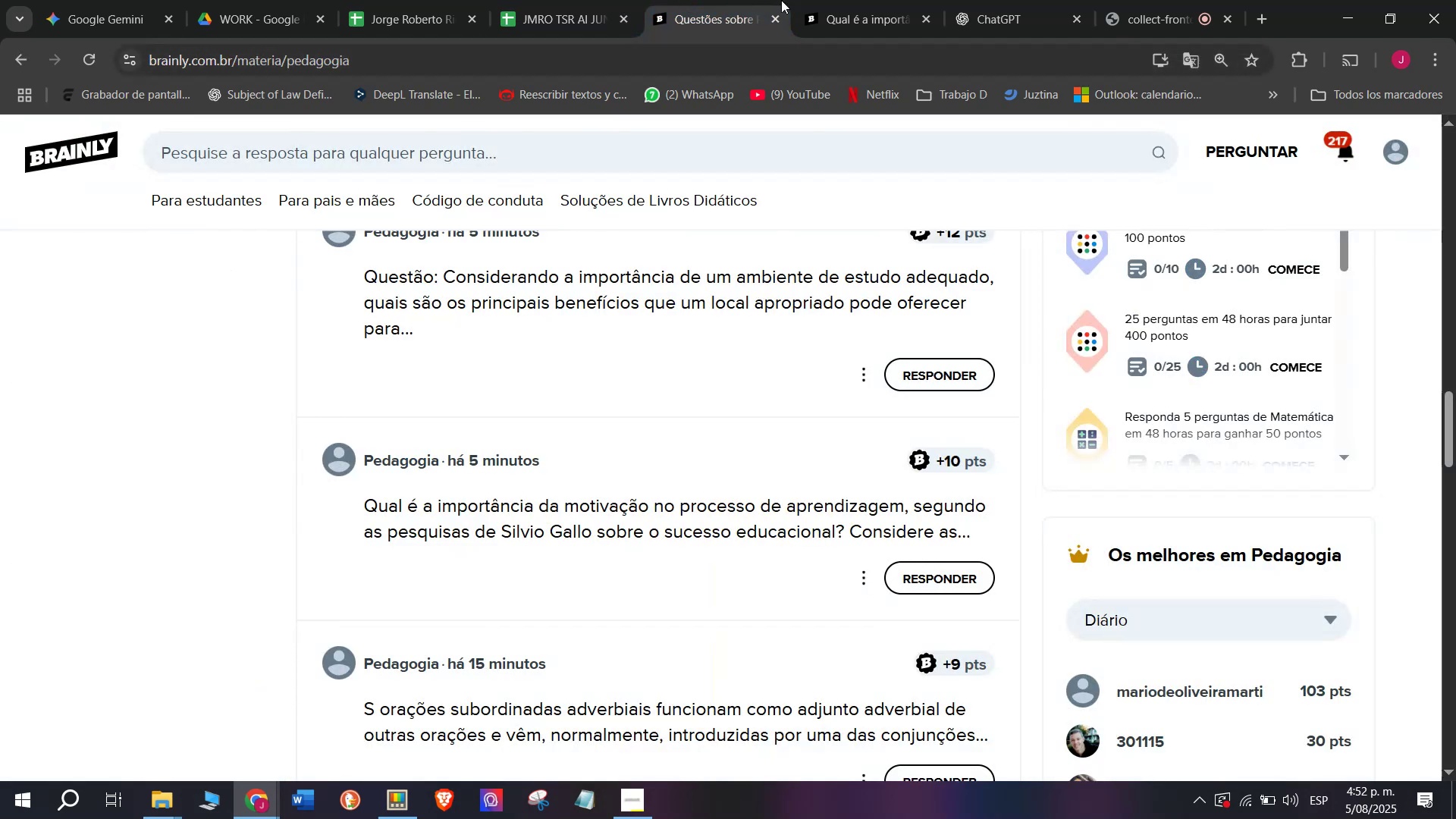 
left_click([818, 0])
 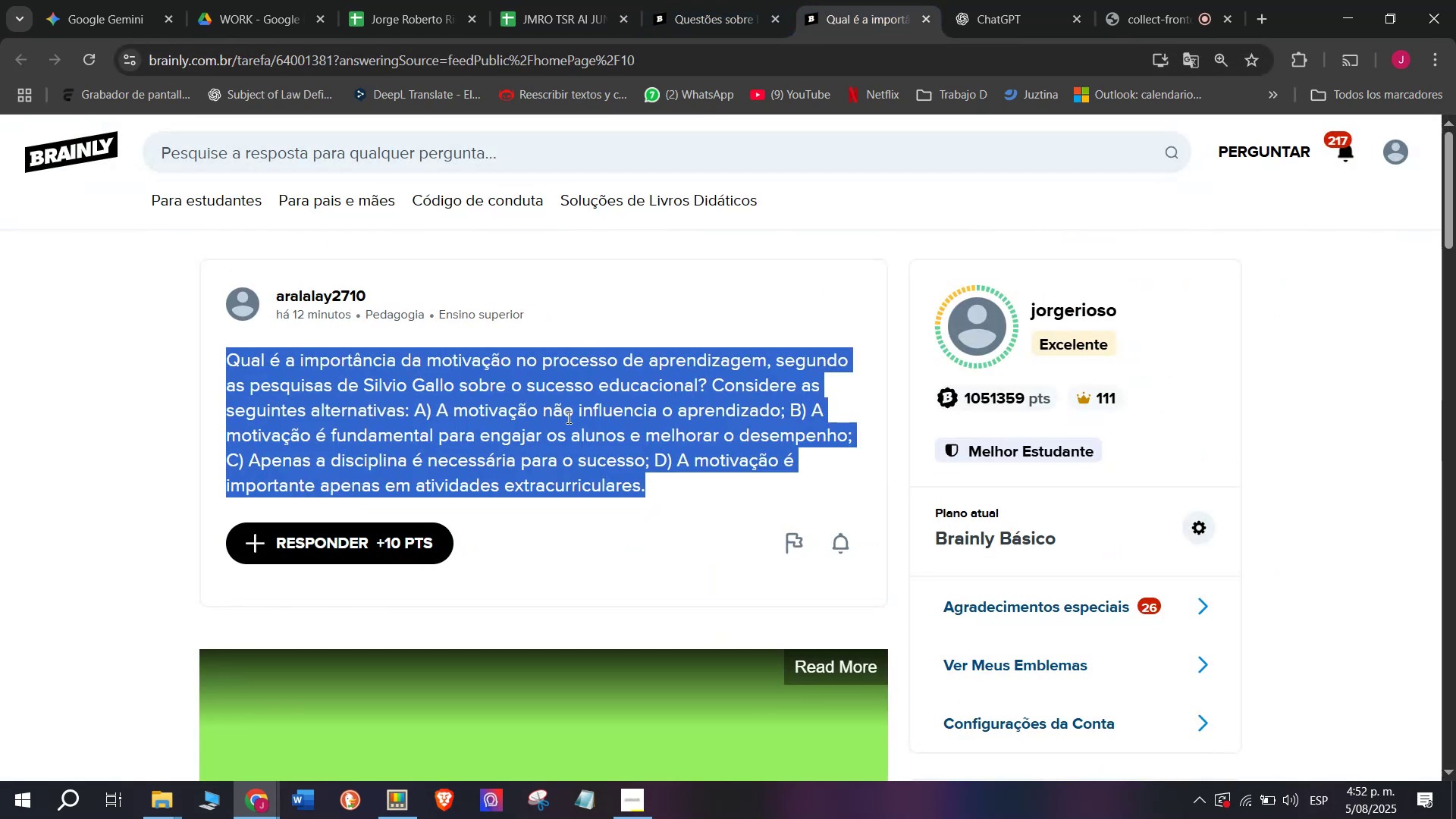 
key(Break)
 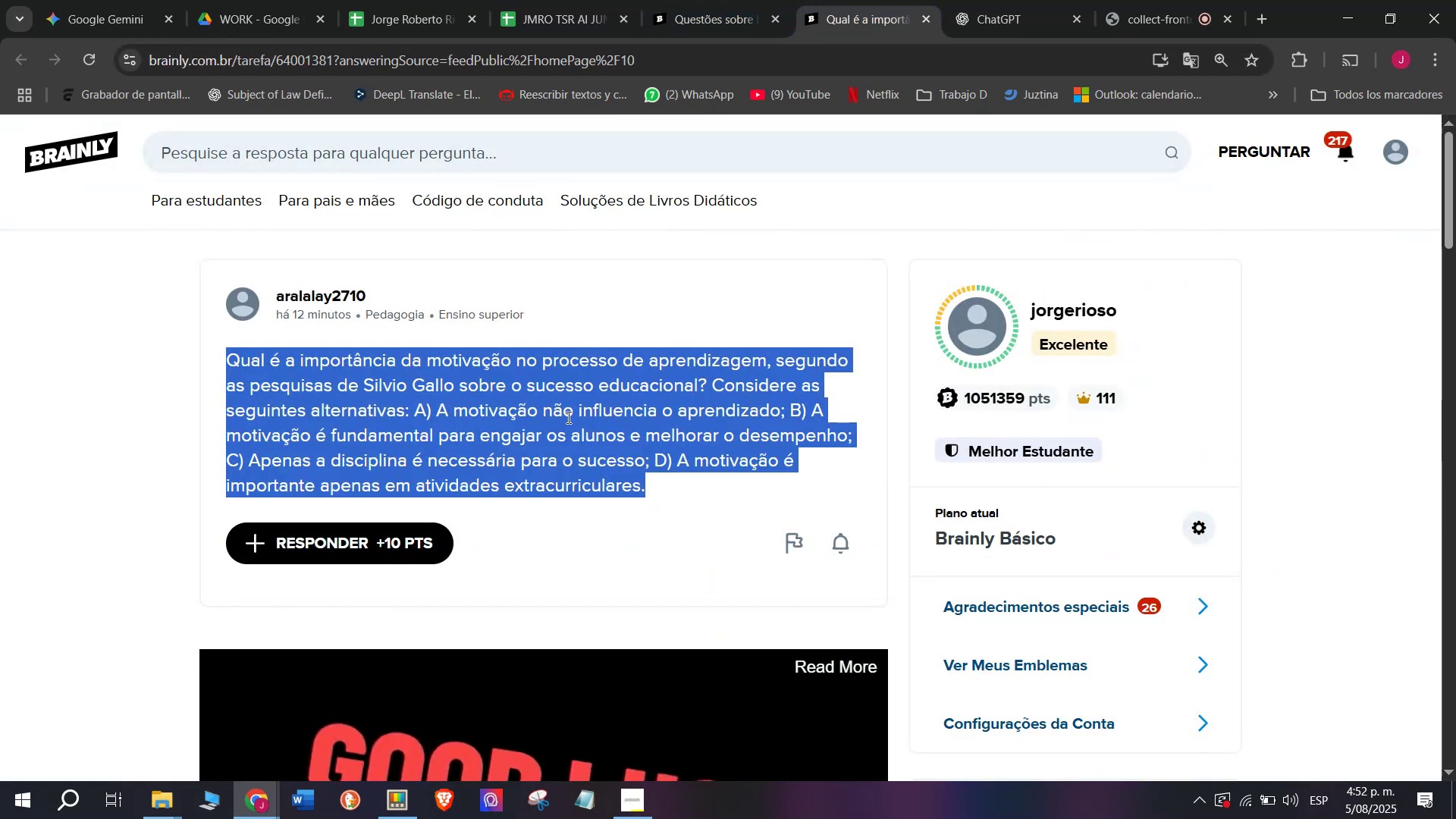 
key(Control+ControlLeft)
 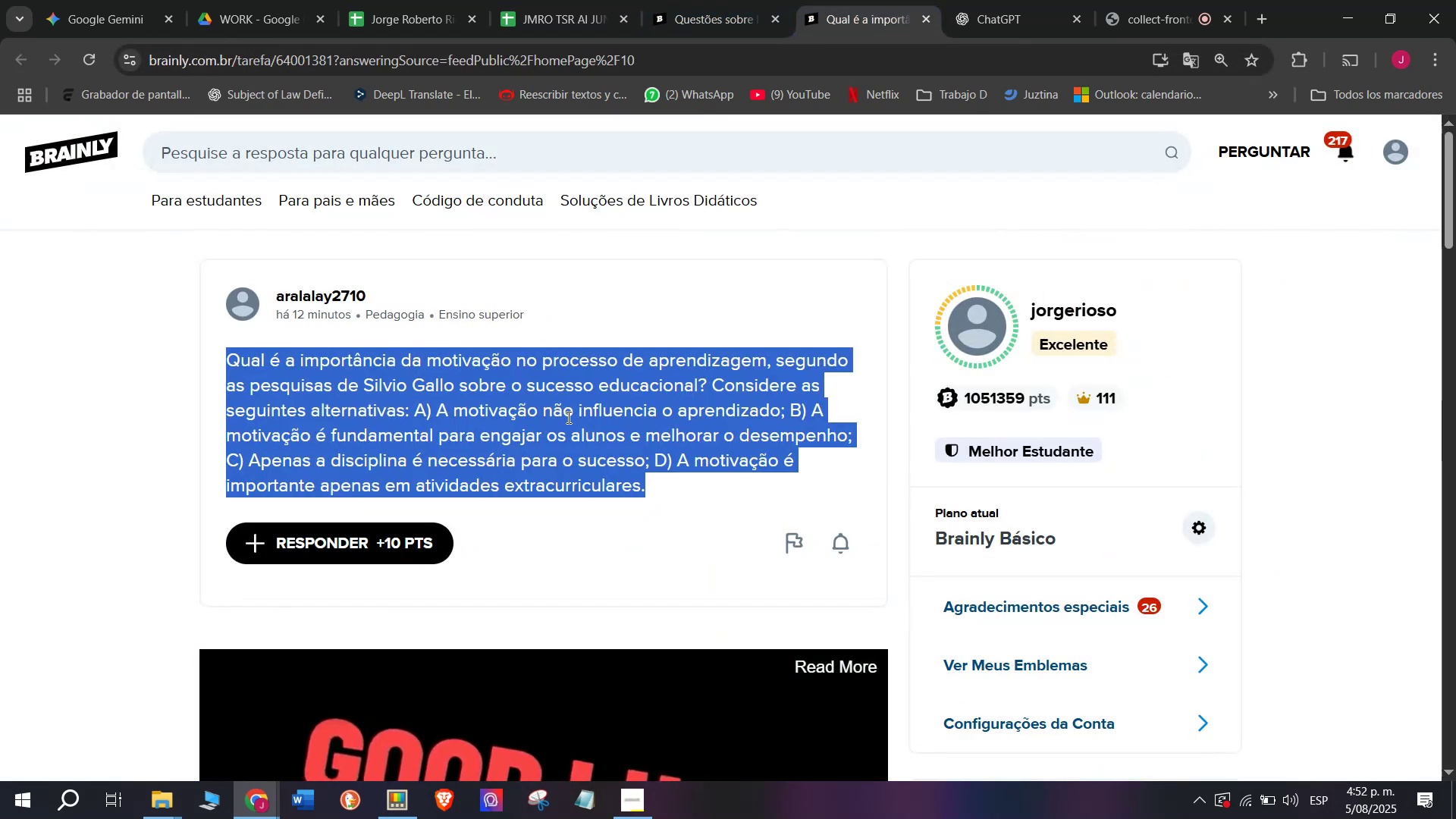 
key(Control+C)
 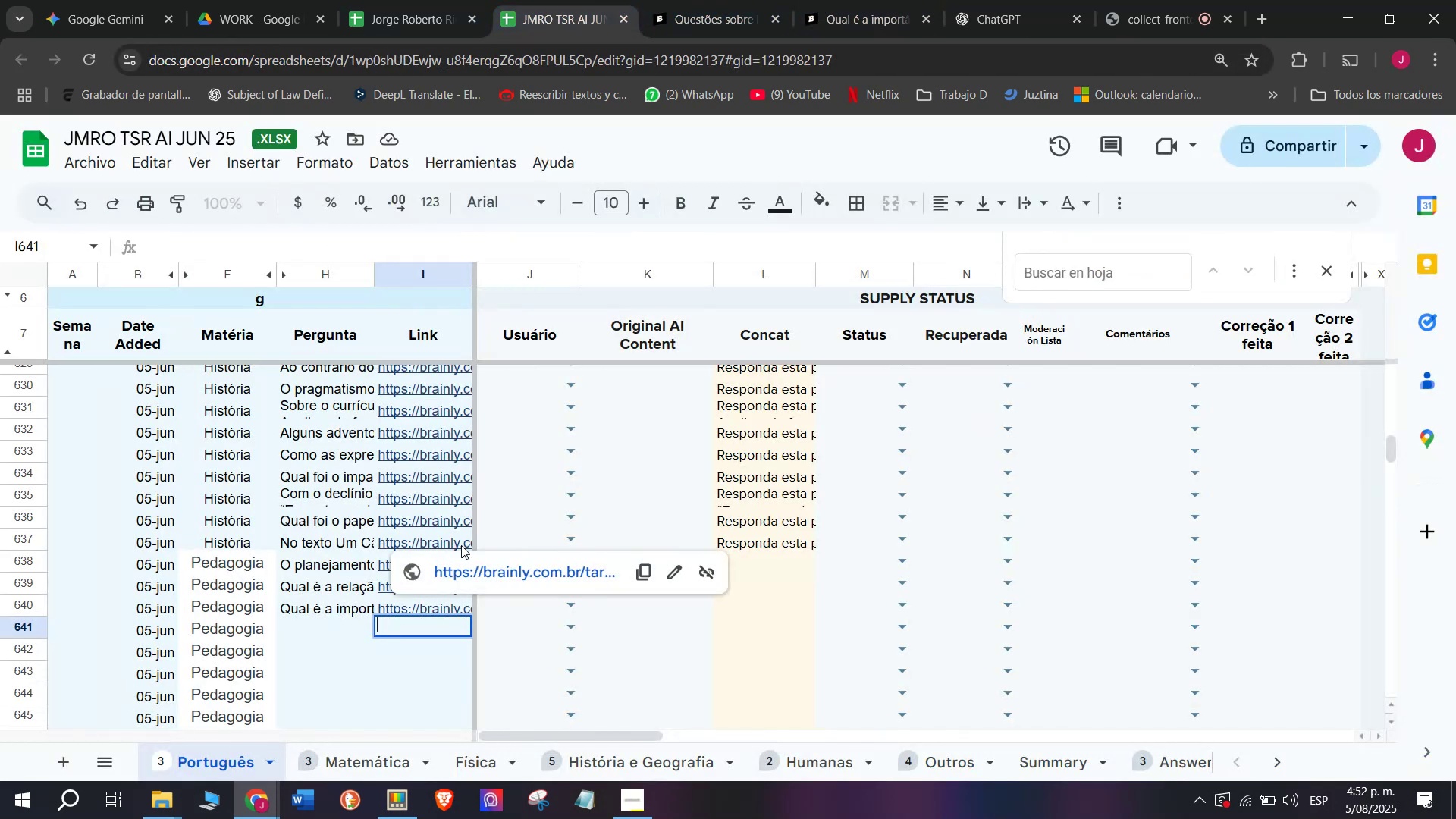 
left_click([337, 623])
 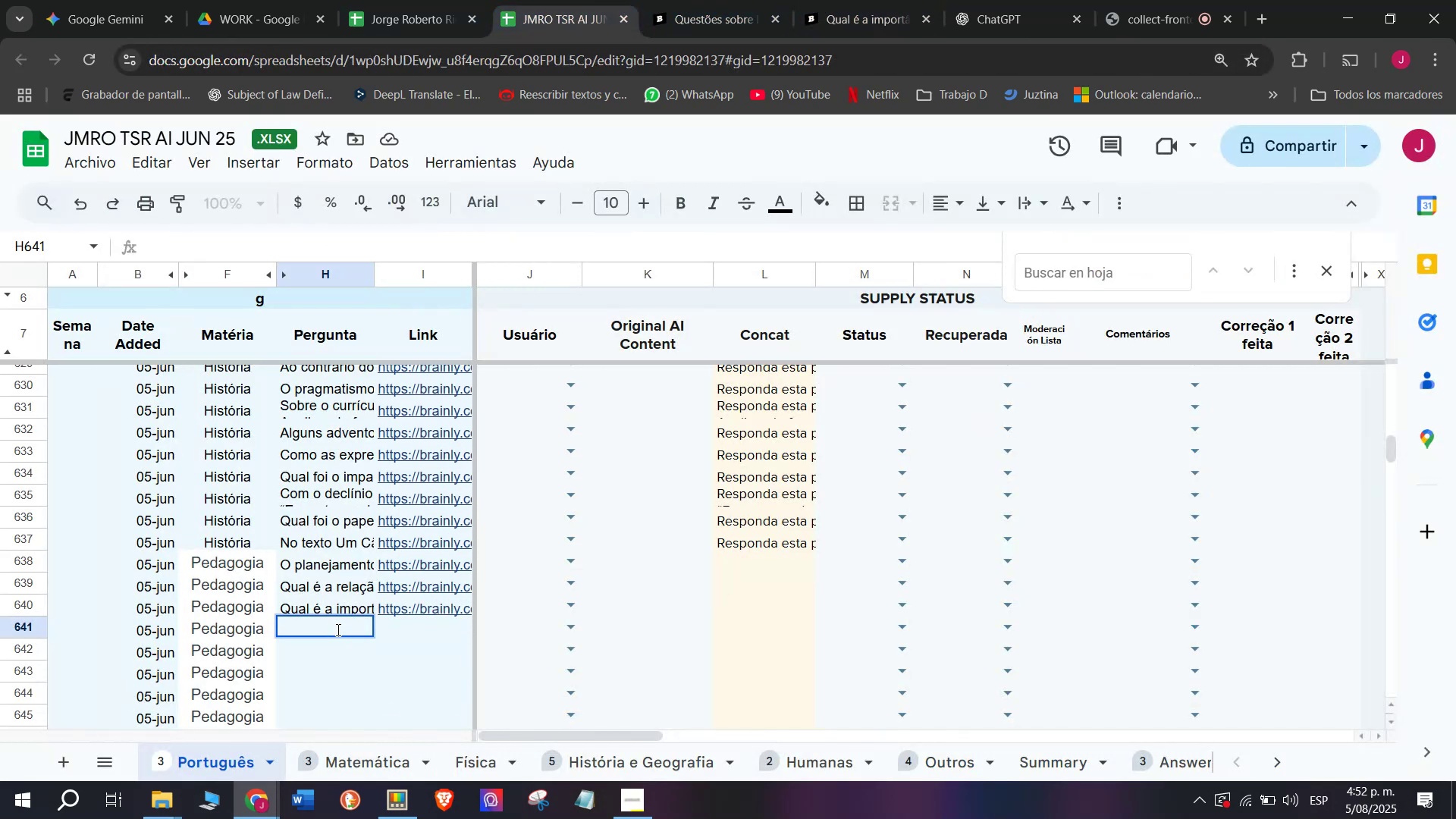 
key(Control+ControlLeft)
 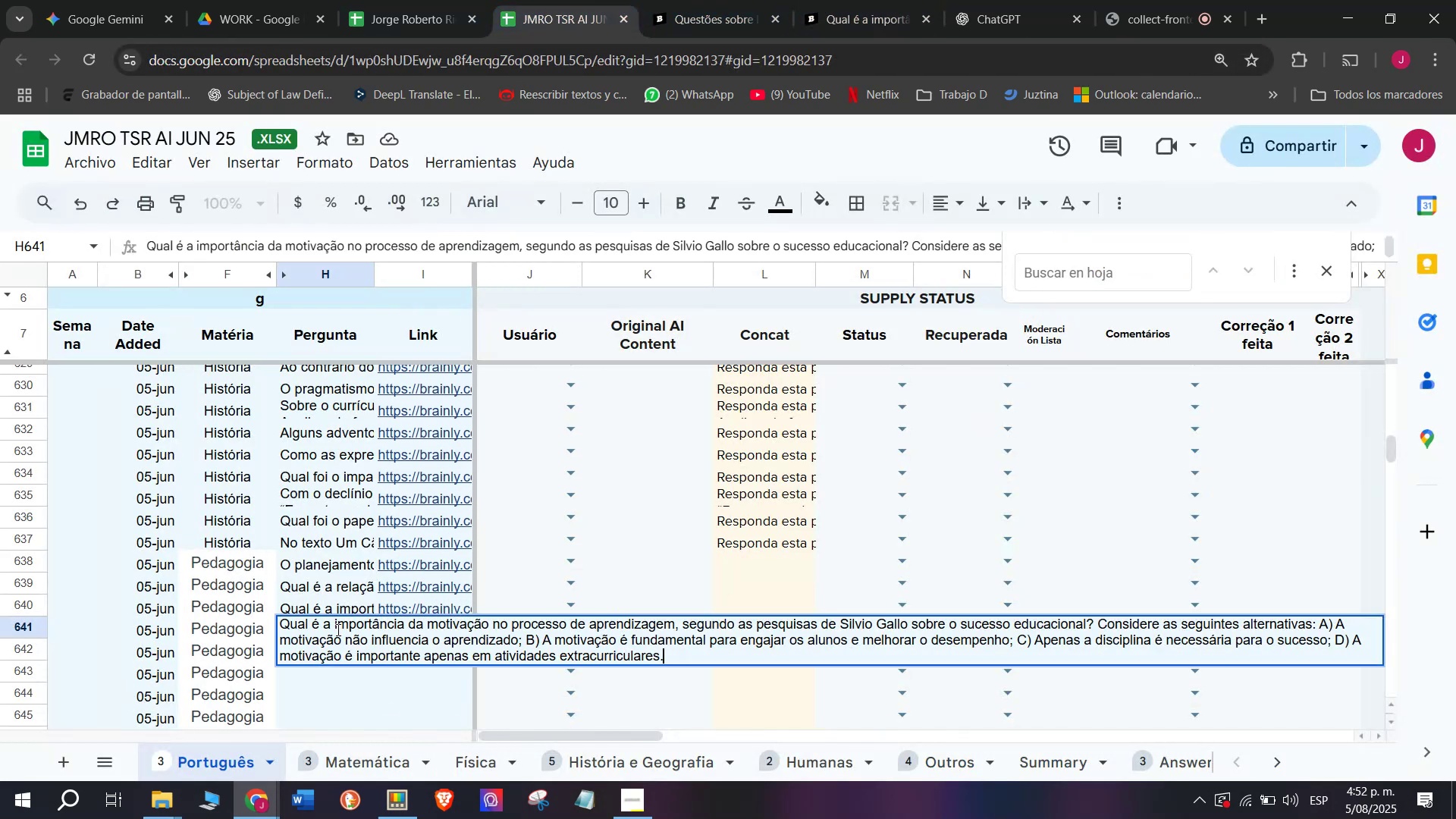 
key(Z)
 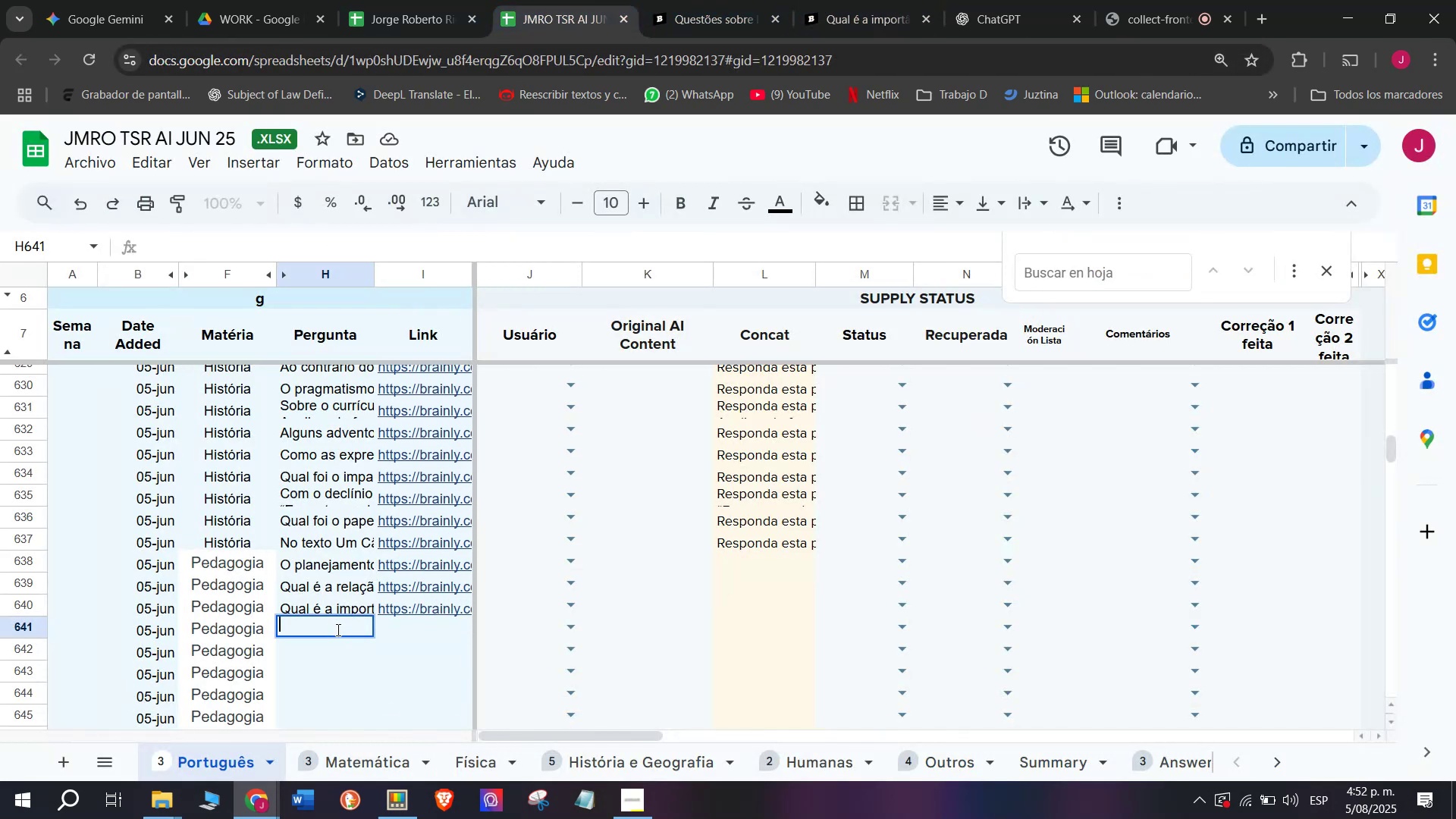 
key(Control+V)
 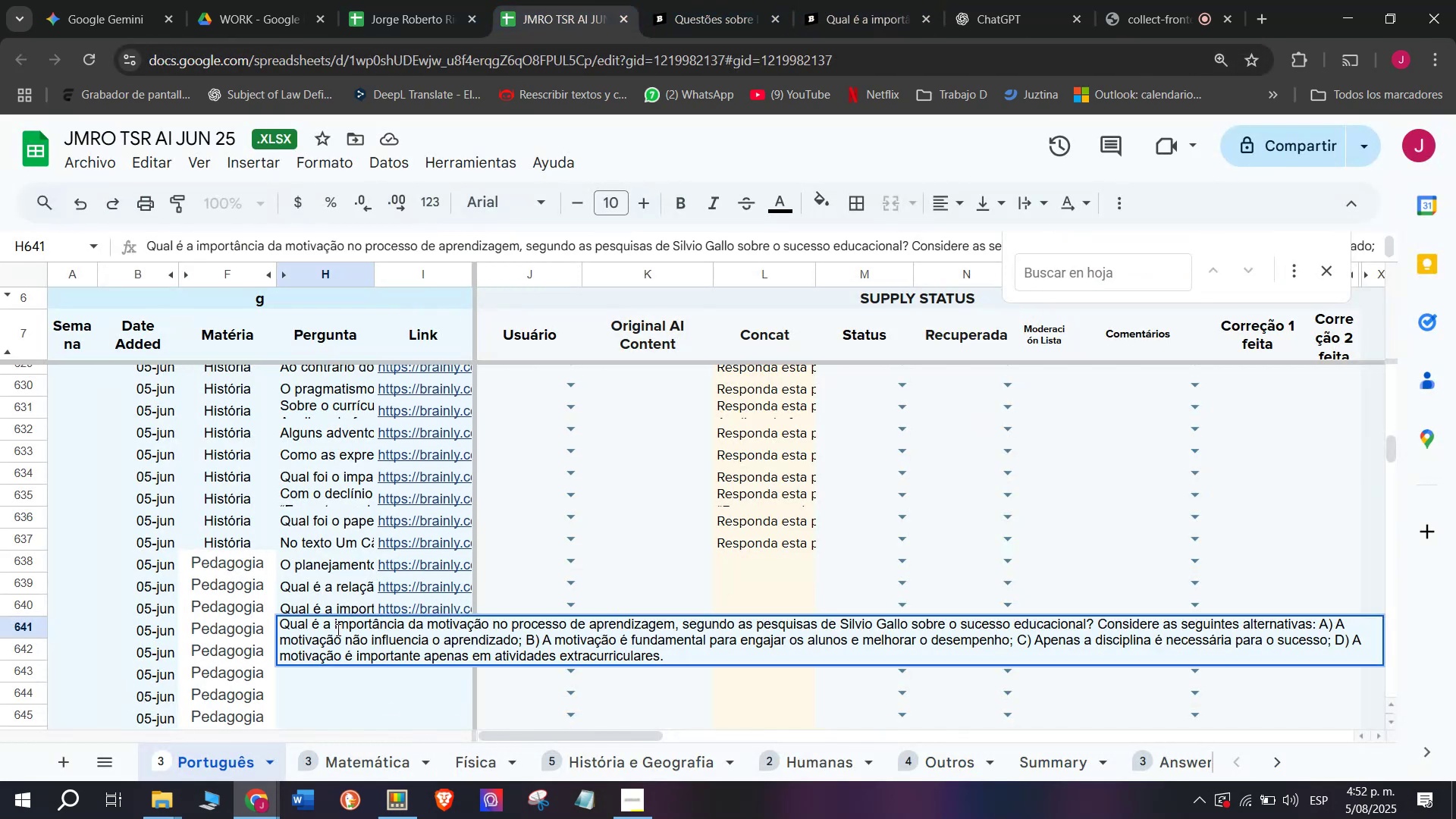 
key(Enter)
 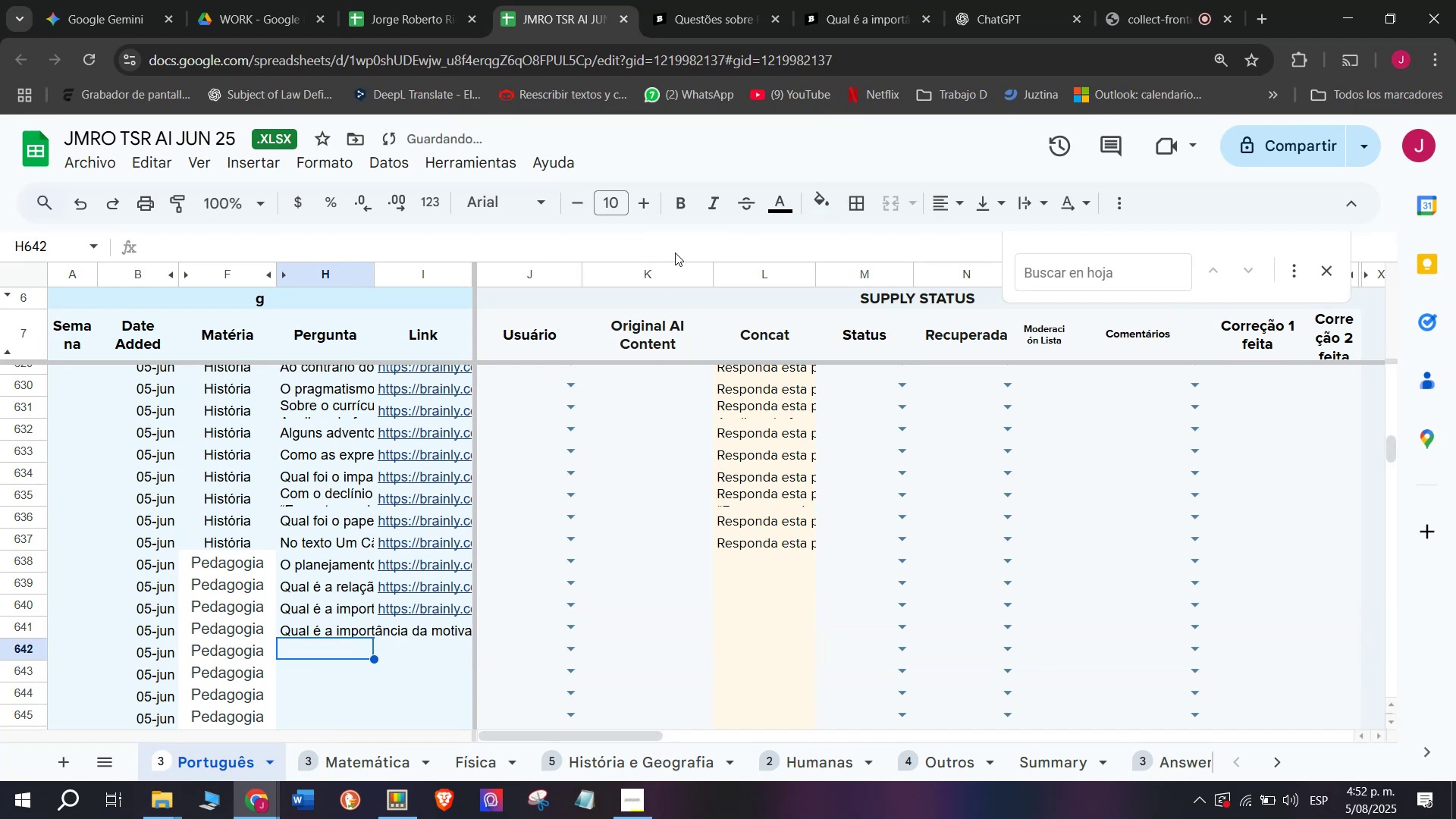 
left_click([714, 0])
 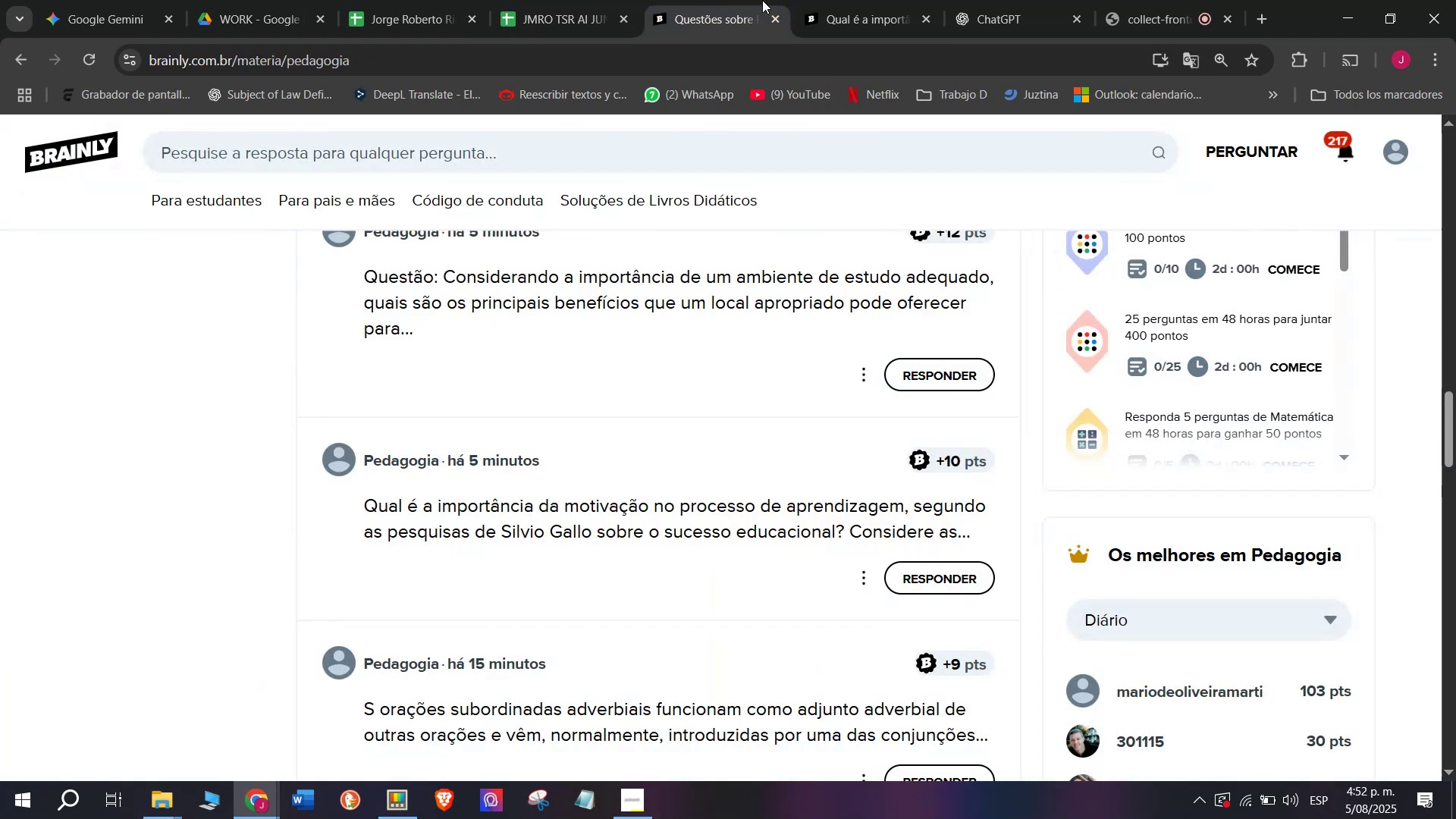 
left_click([852, 0])
 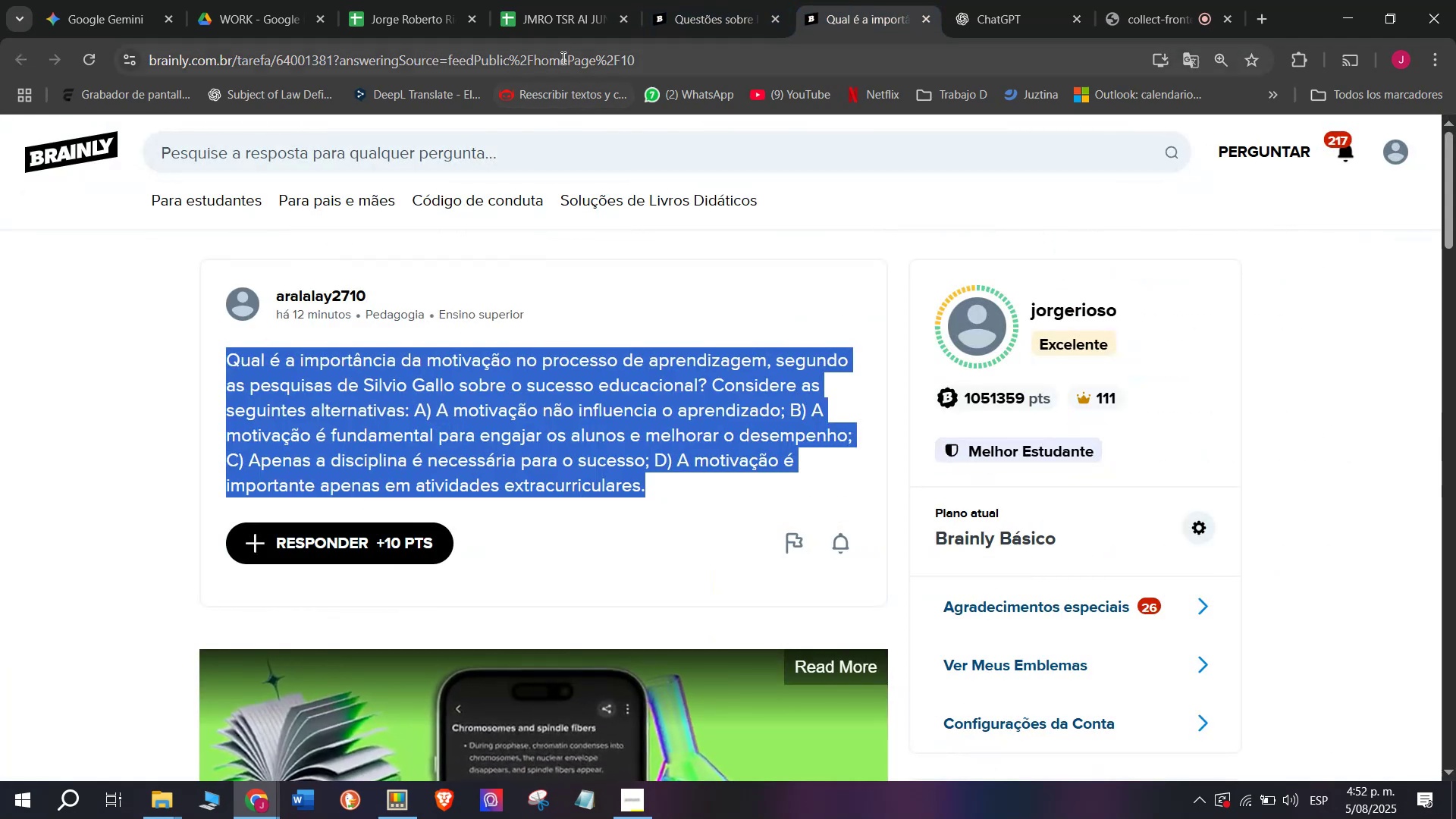 
double_click([562, 55])
 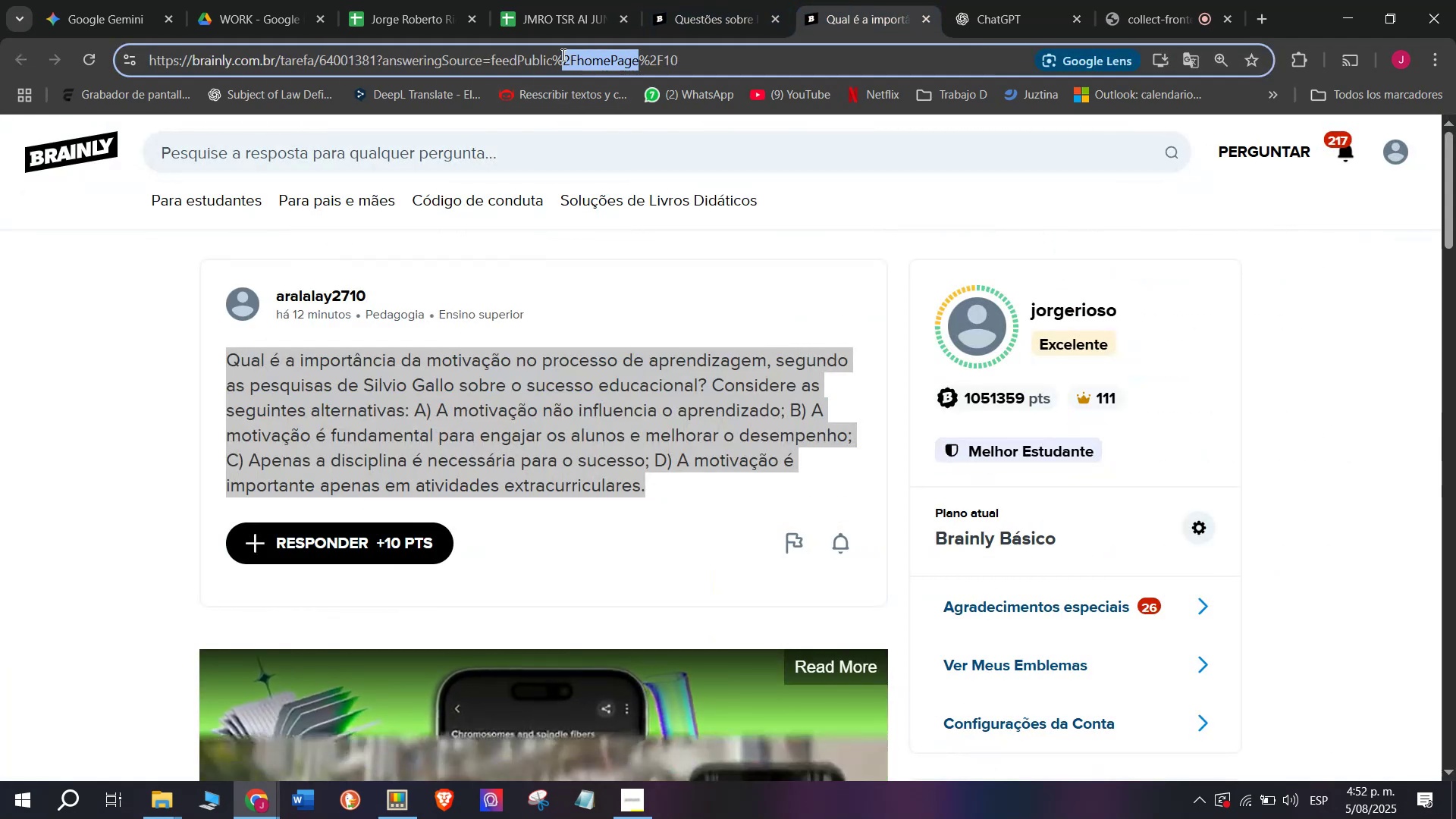 
triple_click([562, 55])
 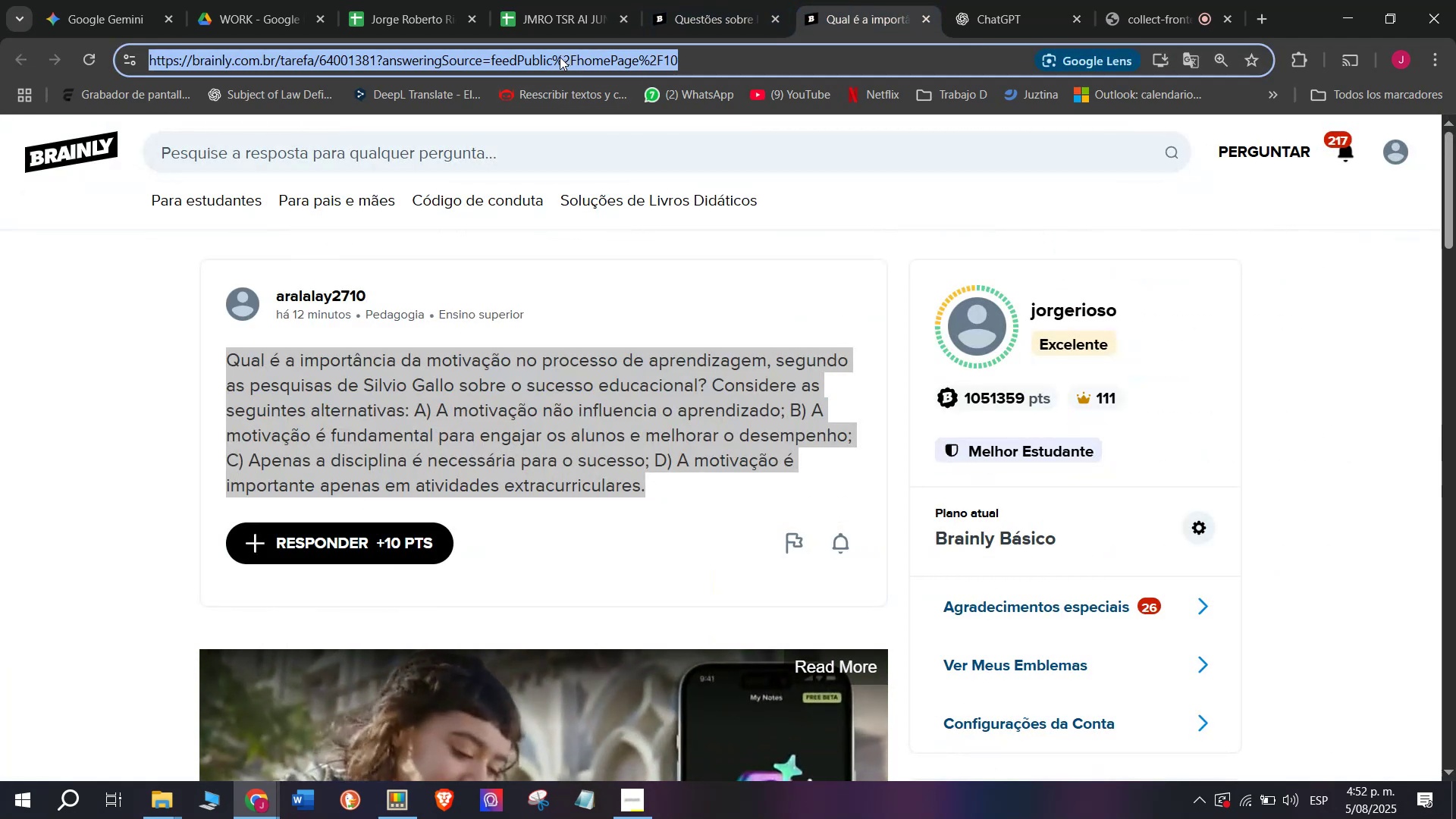 
key(Break)
 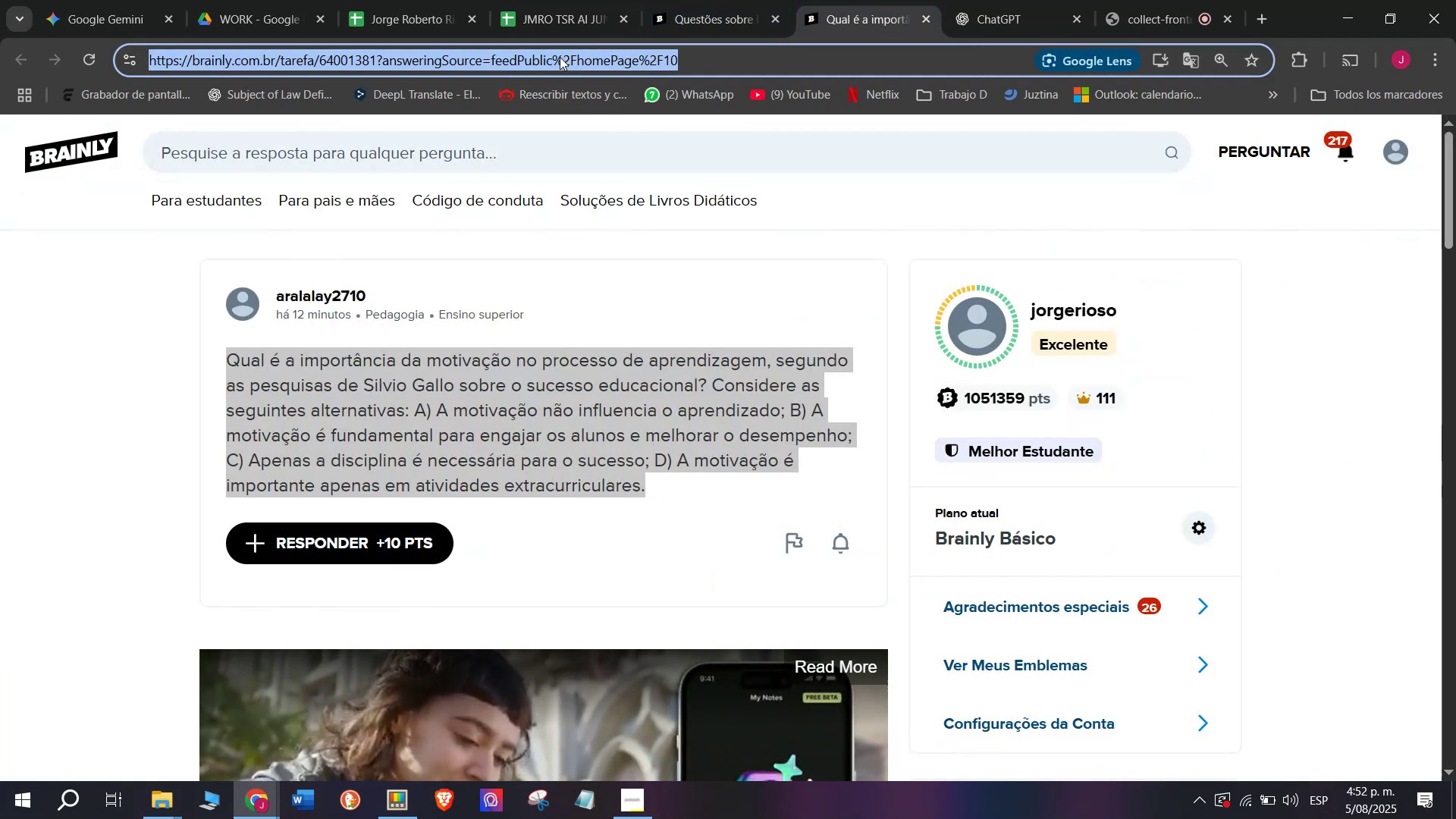 
key(Control+ControlLeft)
 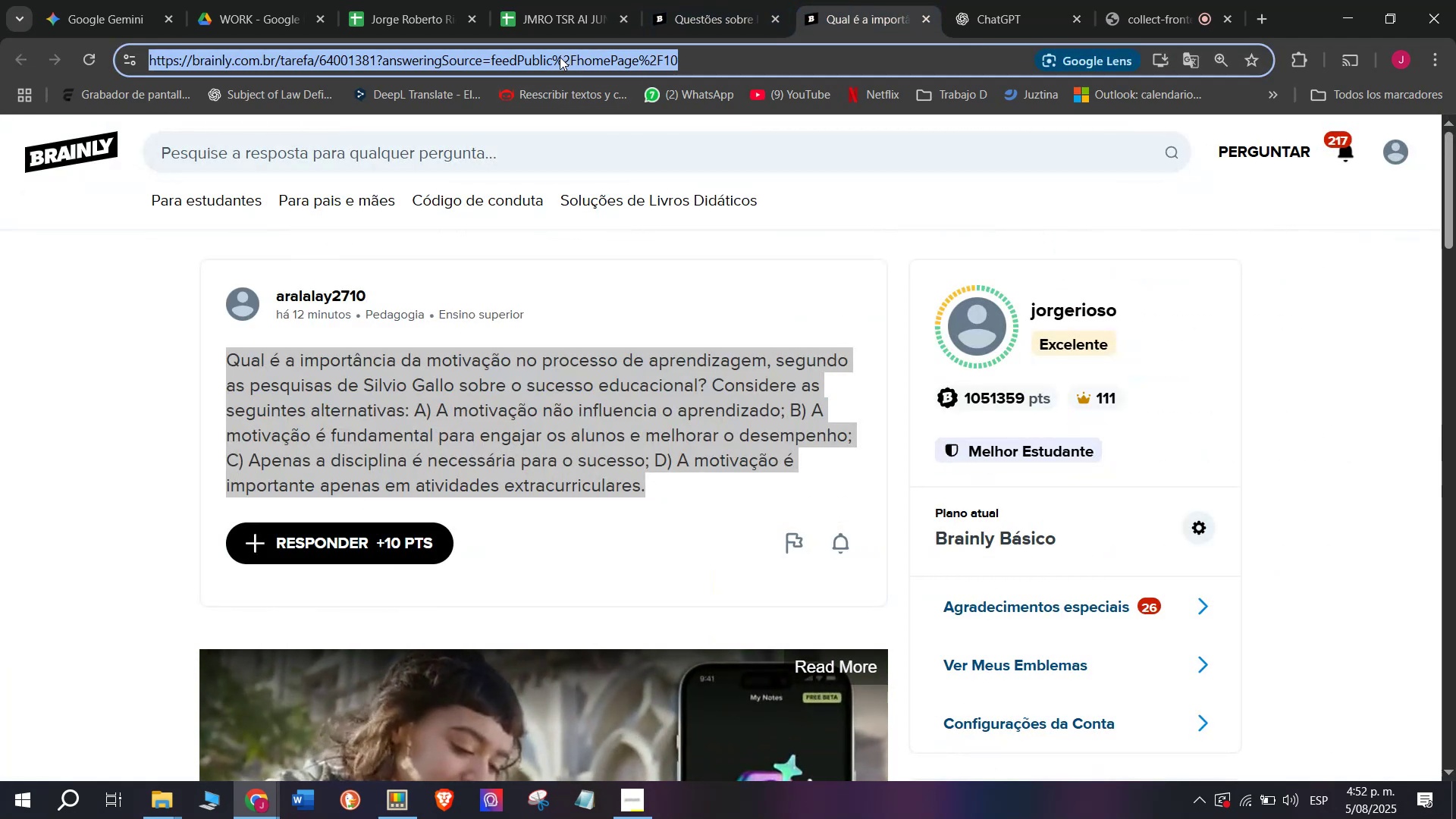 
key(Control+C)
 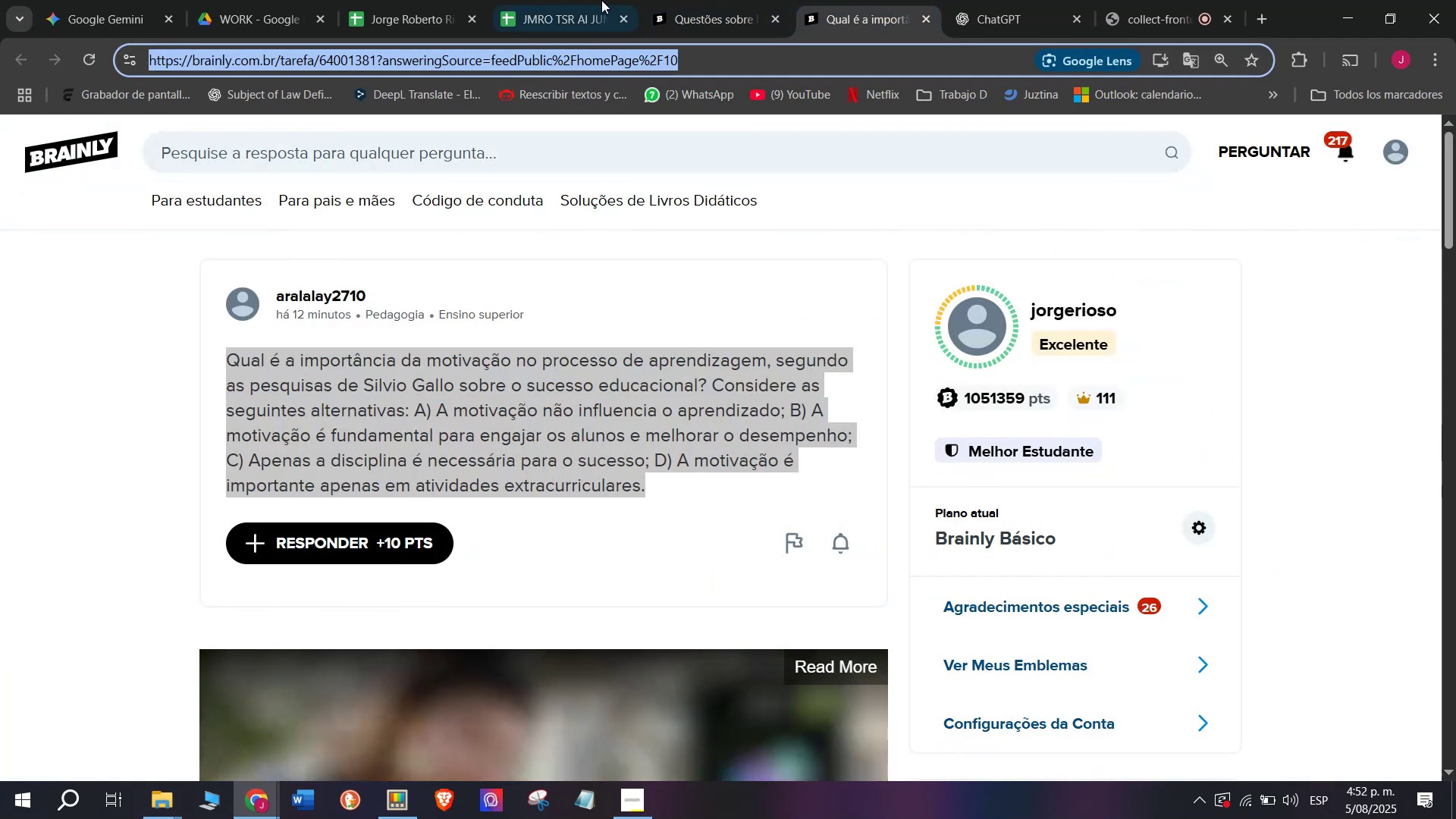 
left_click([589, 0])
 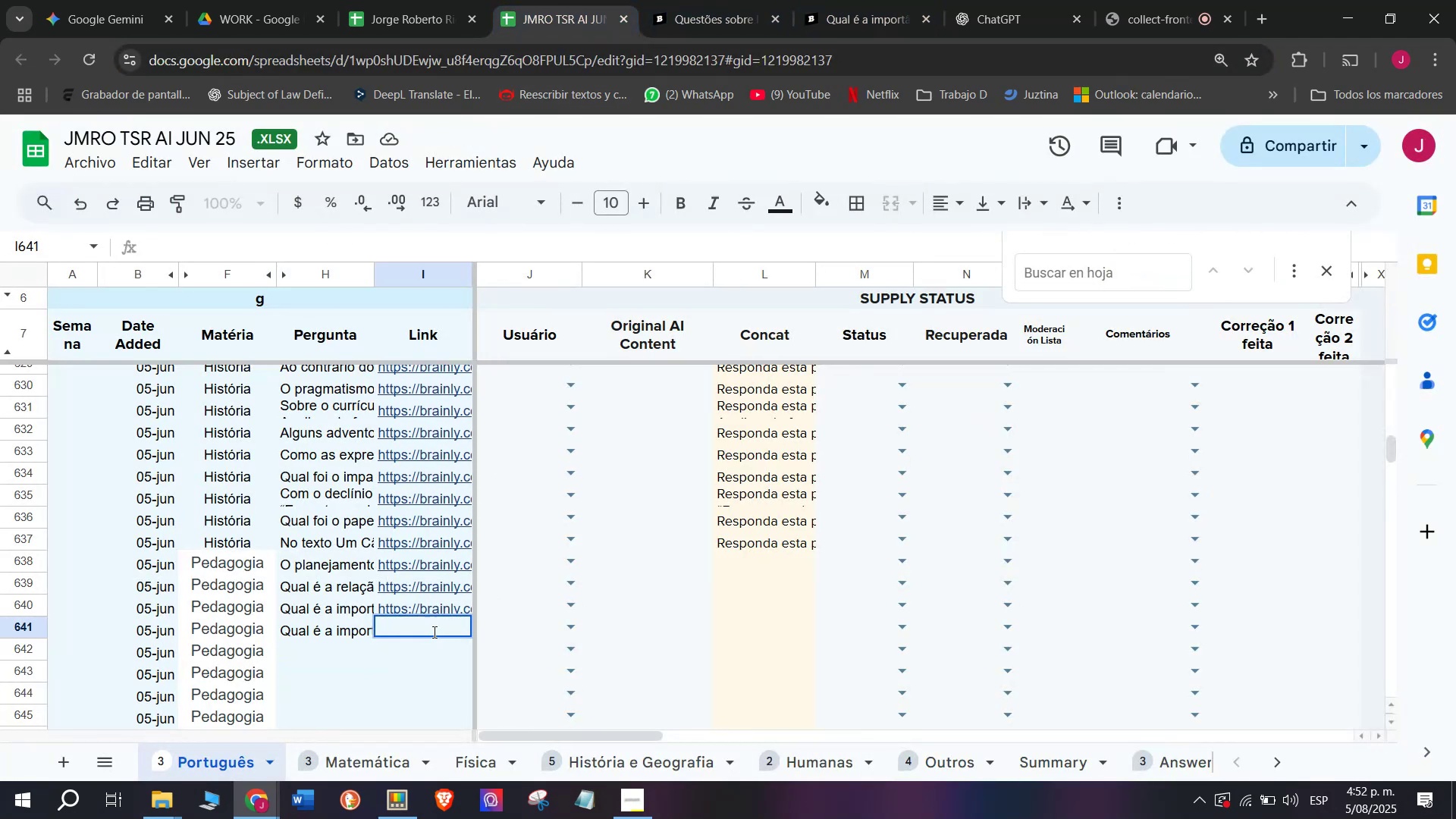 
key(Z)
 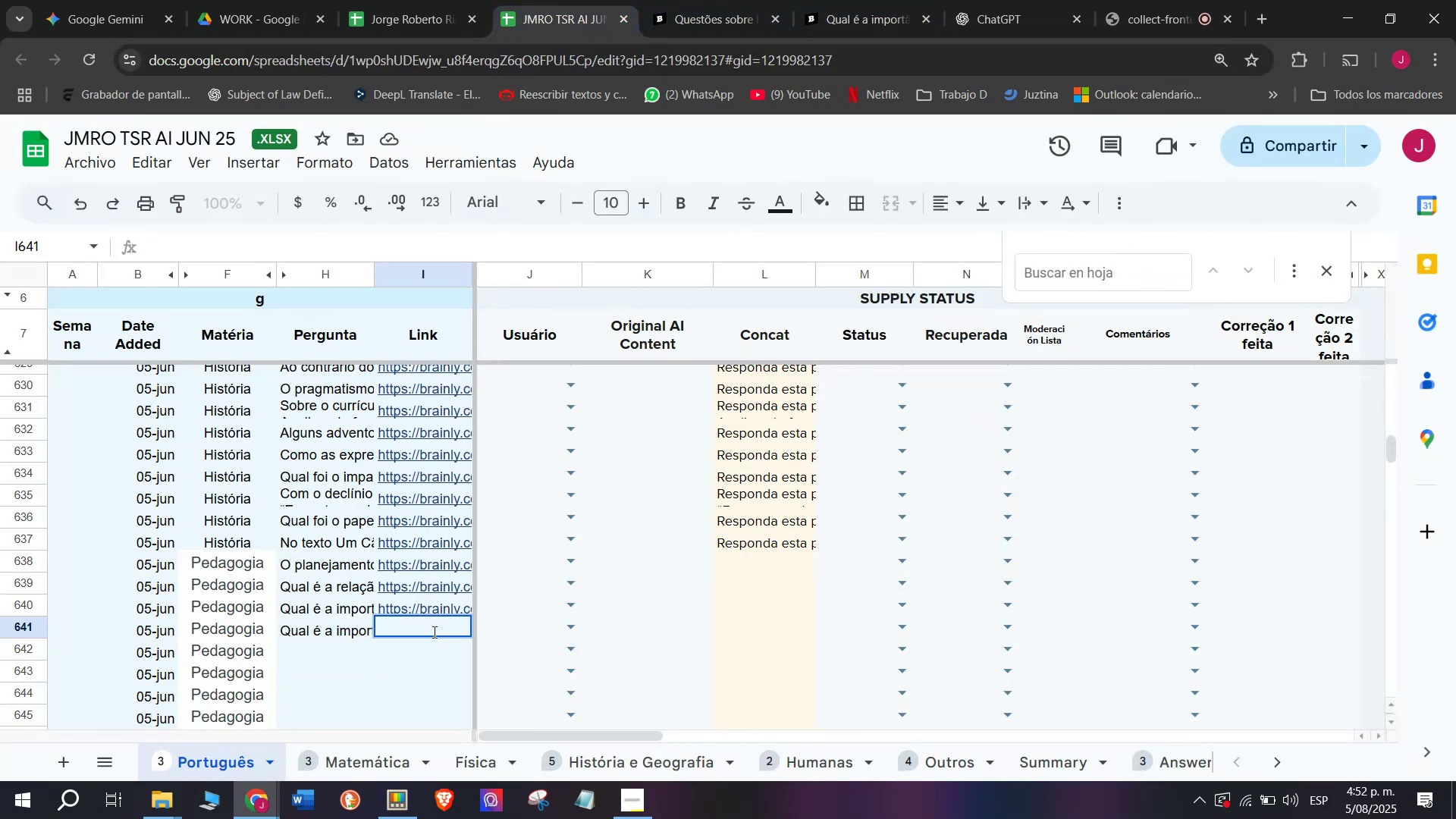 
key(Control+ControlLeft)
 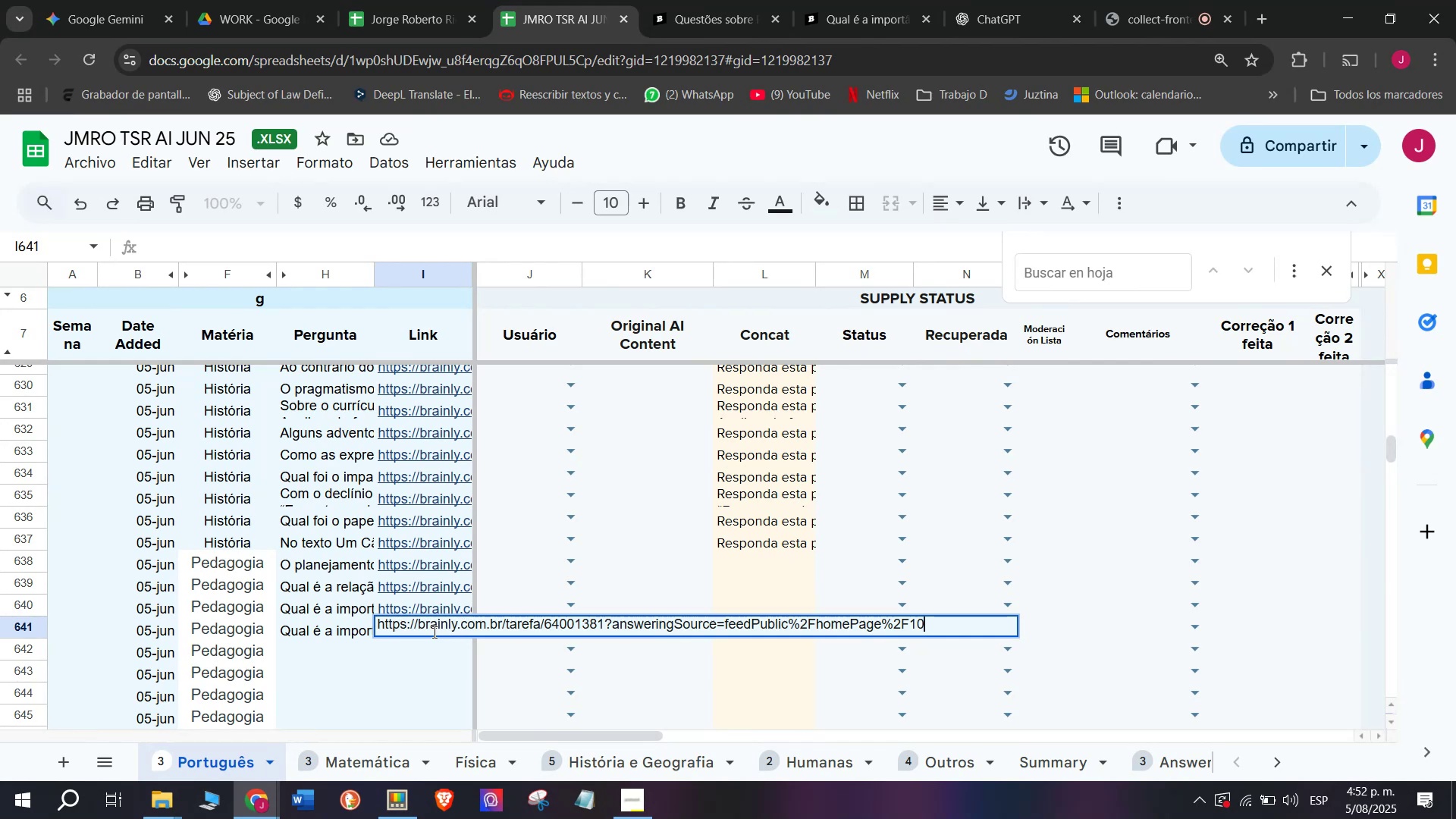 
key(Control+V)
 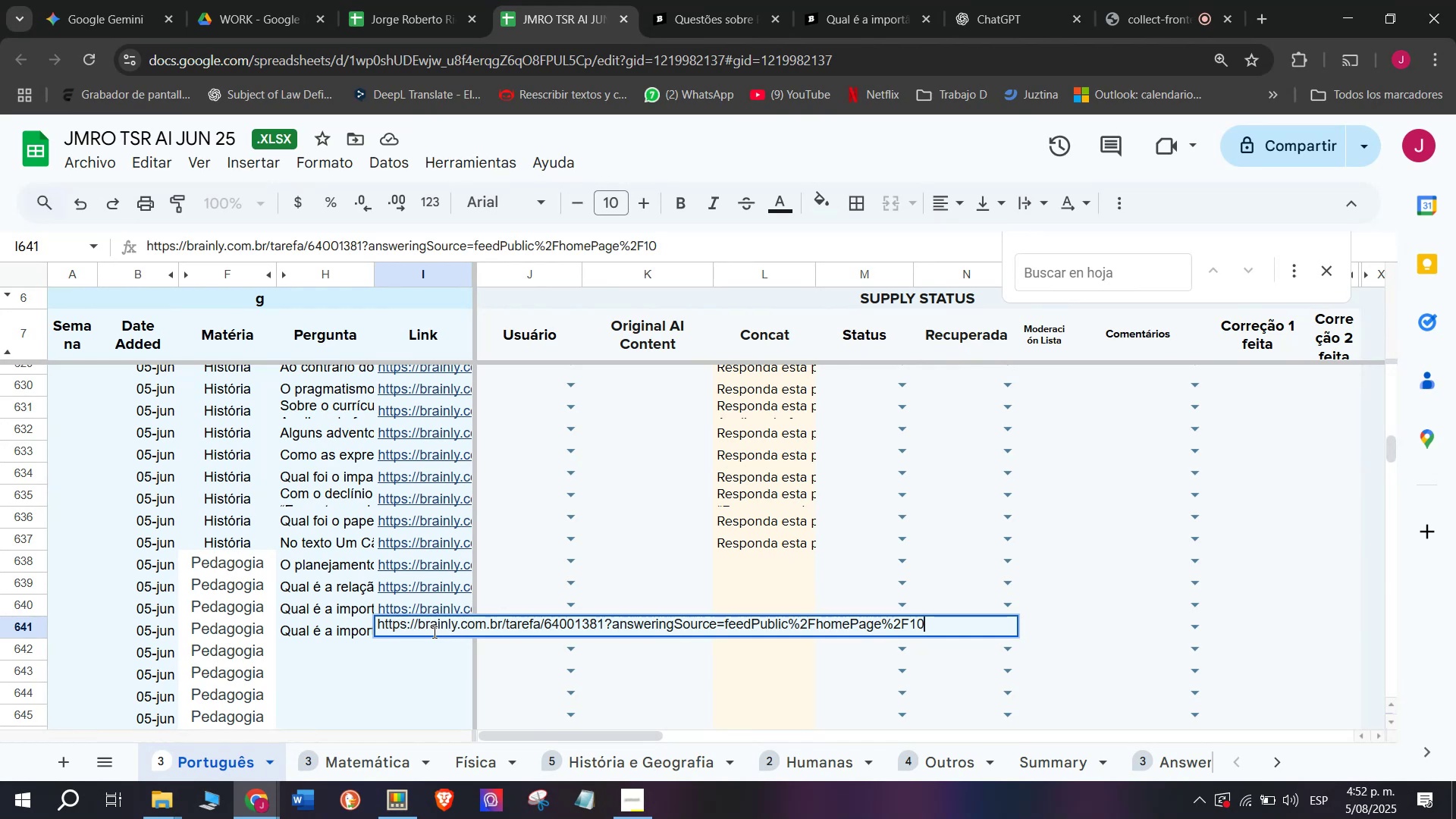 
key(Enter)
 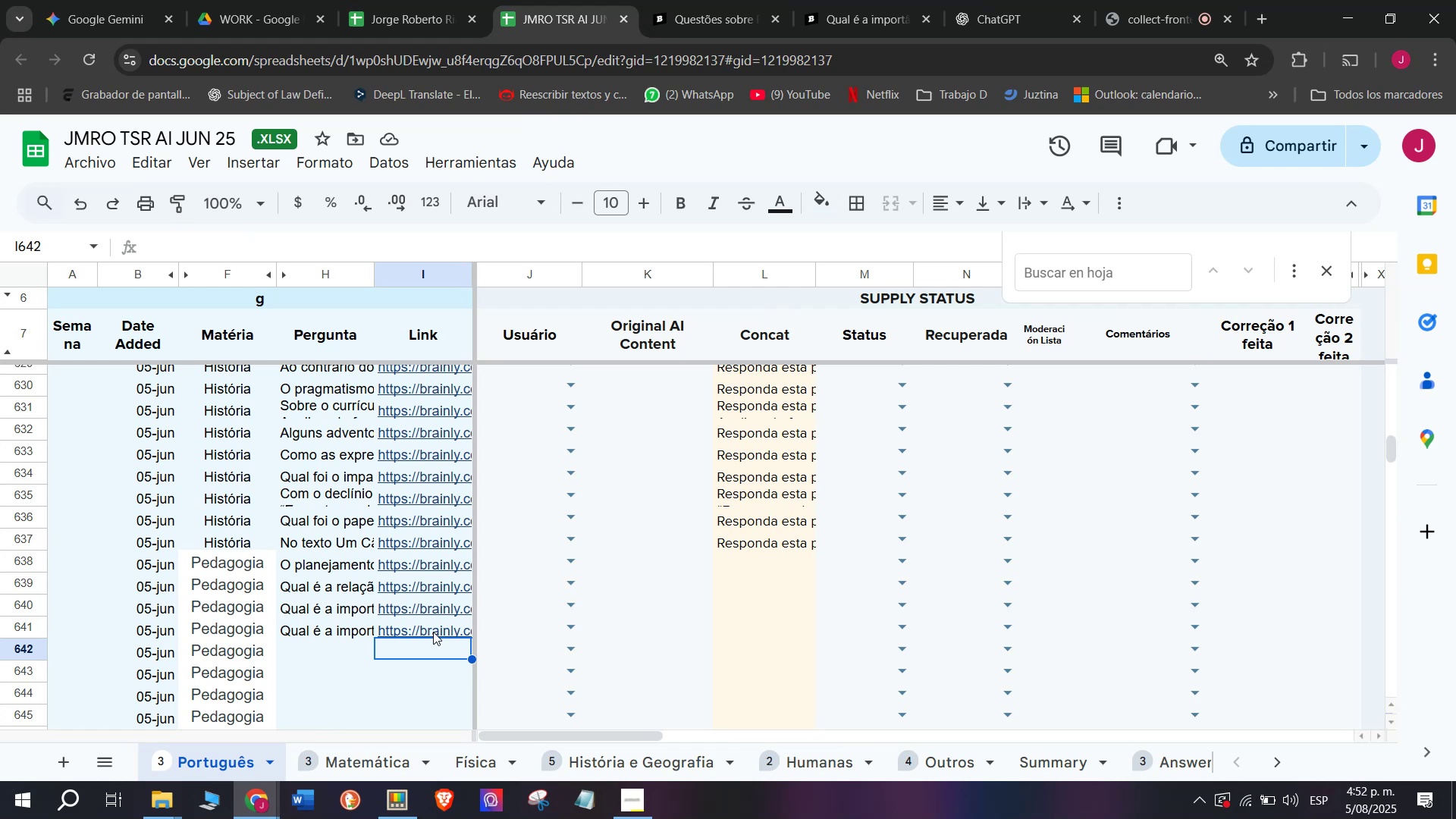 
wait(21.6)
 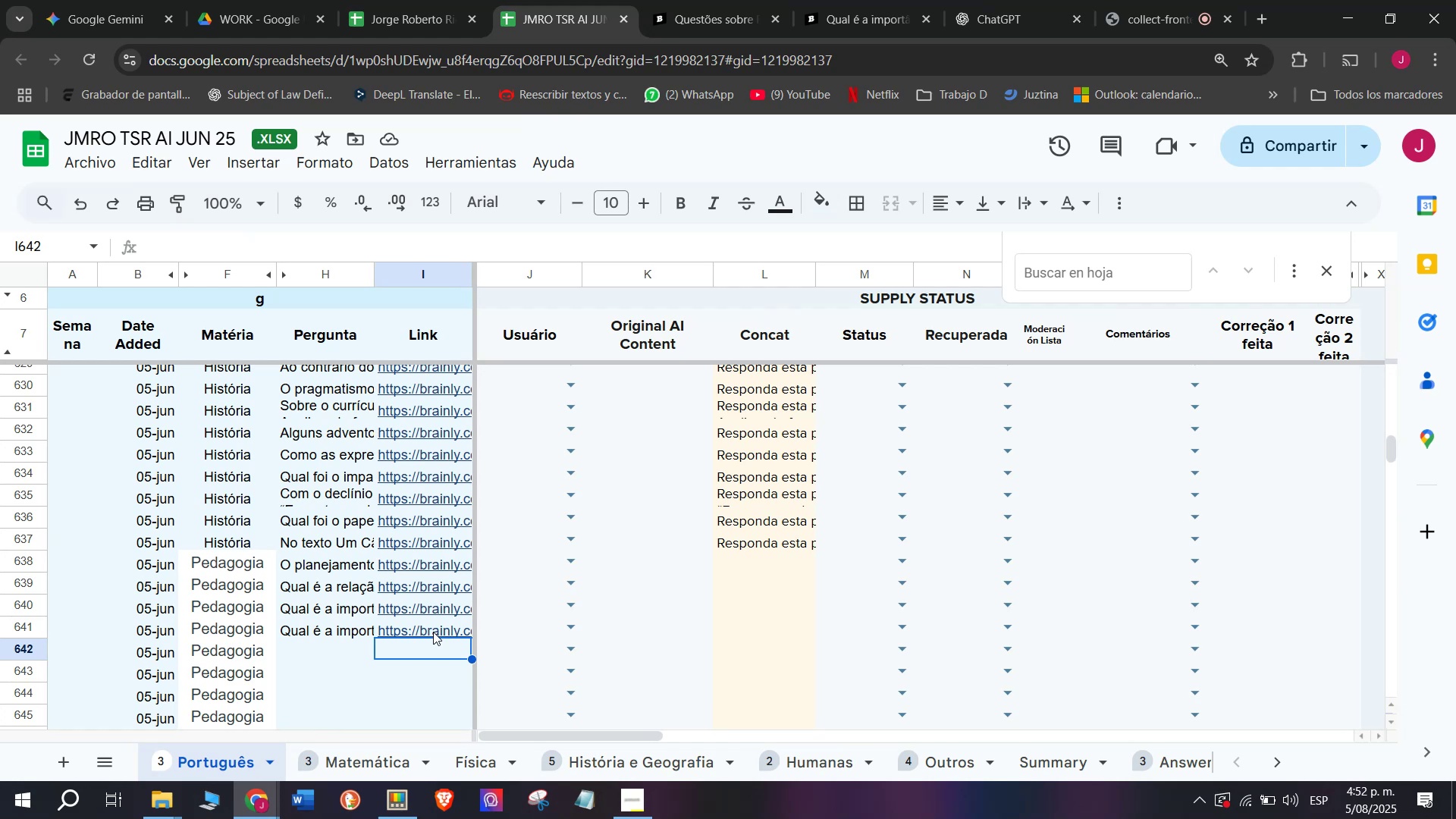 
left_click([688, 0])
 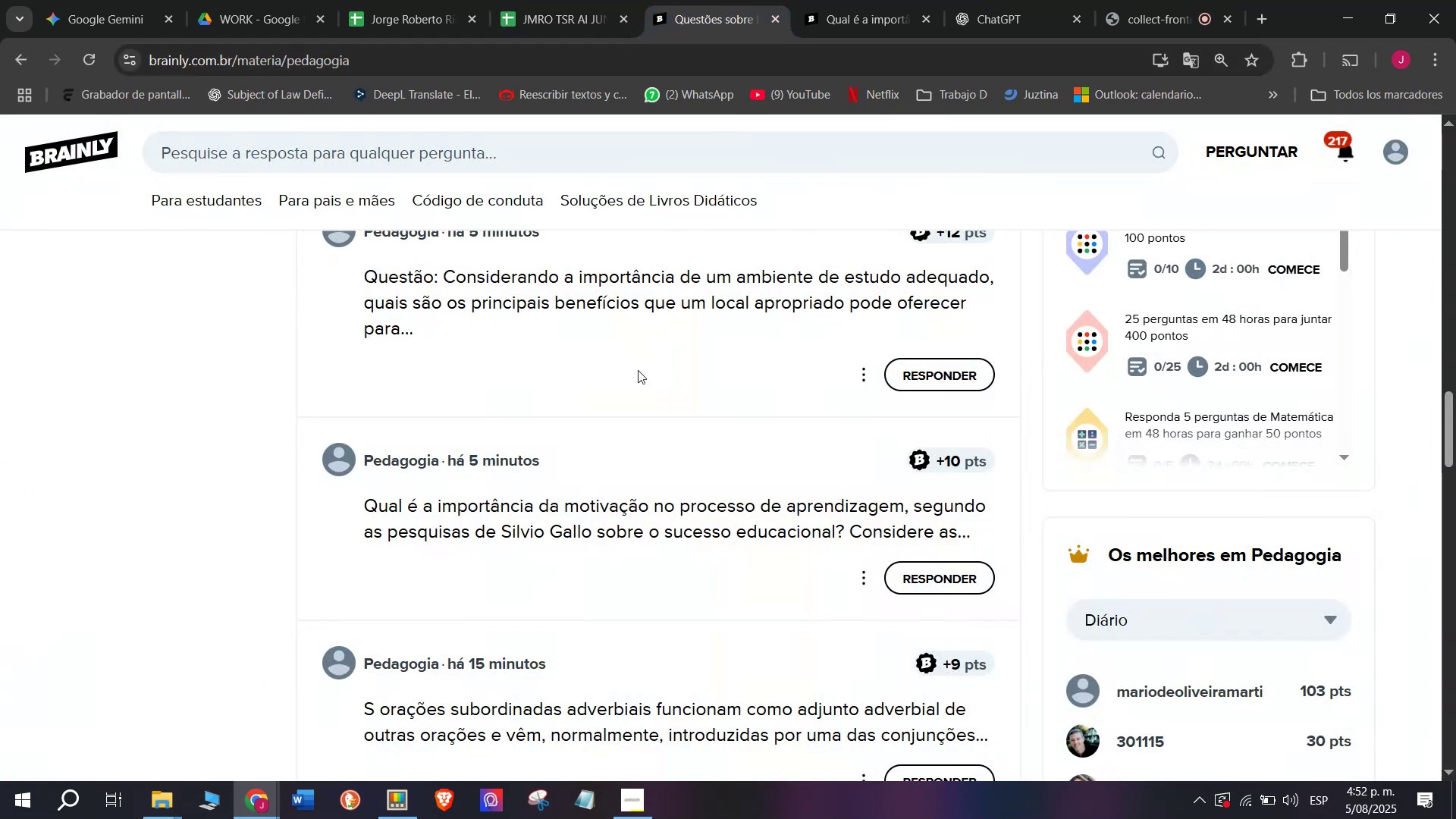 
scroll: coordinate [618, 491], scroll_direction: down, amount: 2.0
 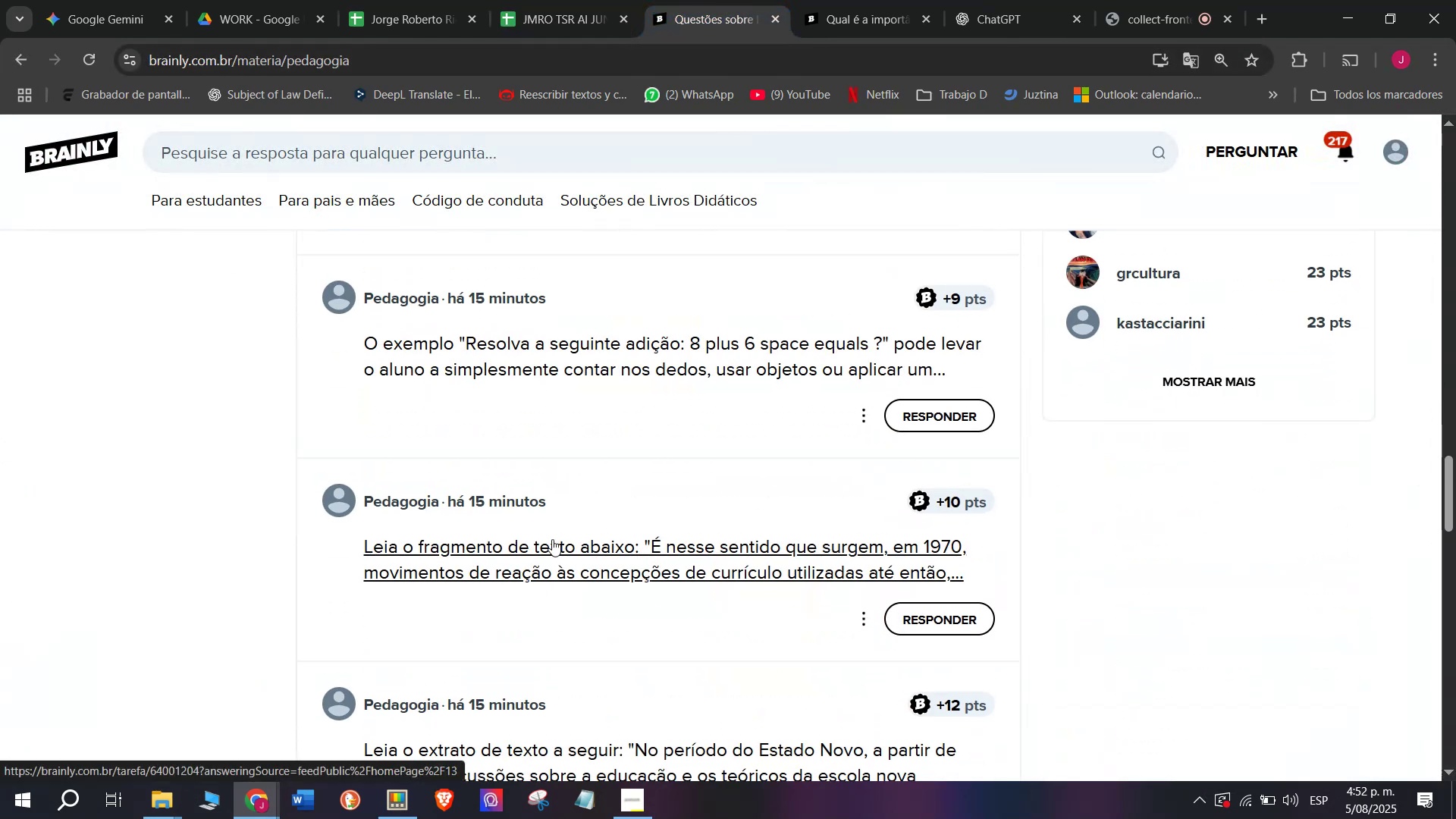 
right_click([552, 539])
 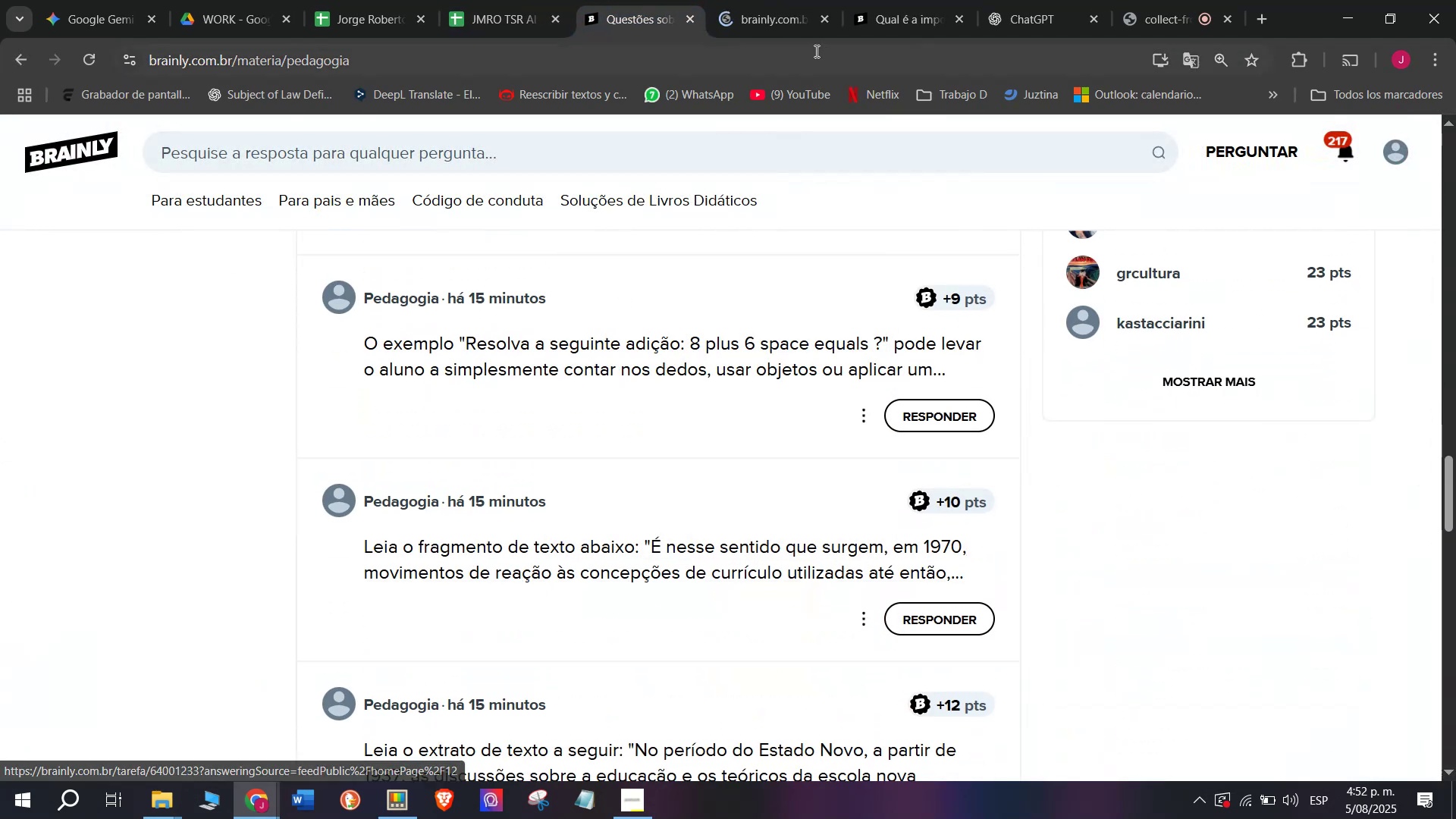 
left_click([861, 0])
 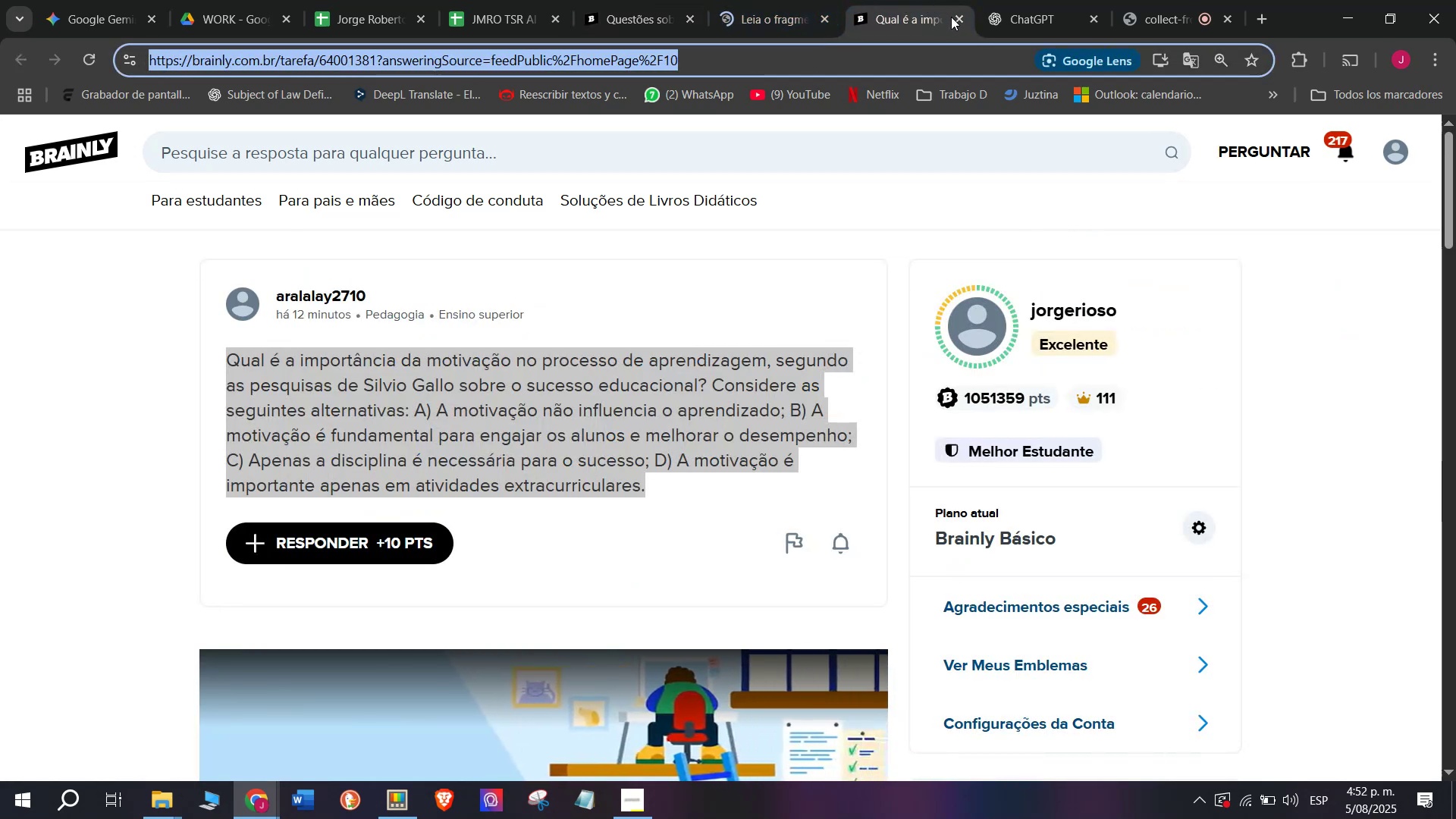 
left_click([953, 17])
 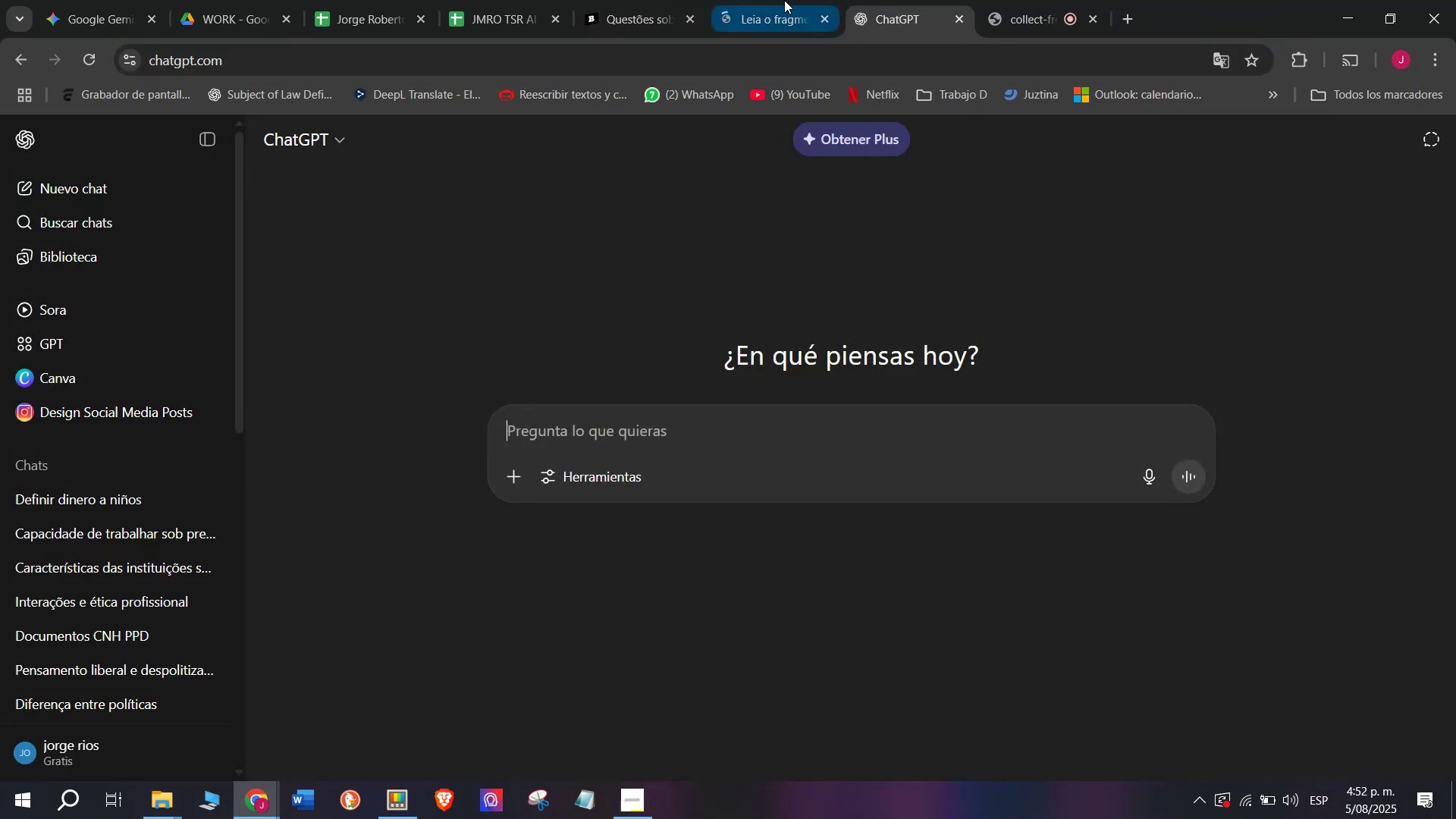 
left_click([781, 0])
 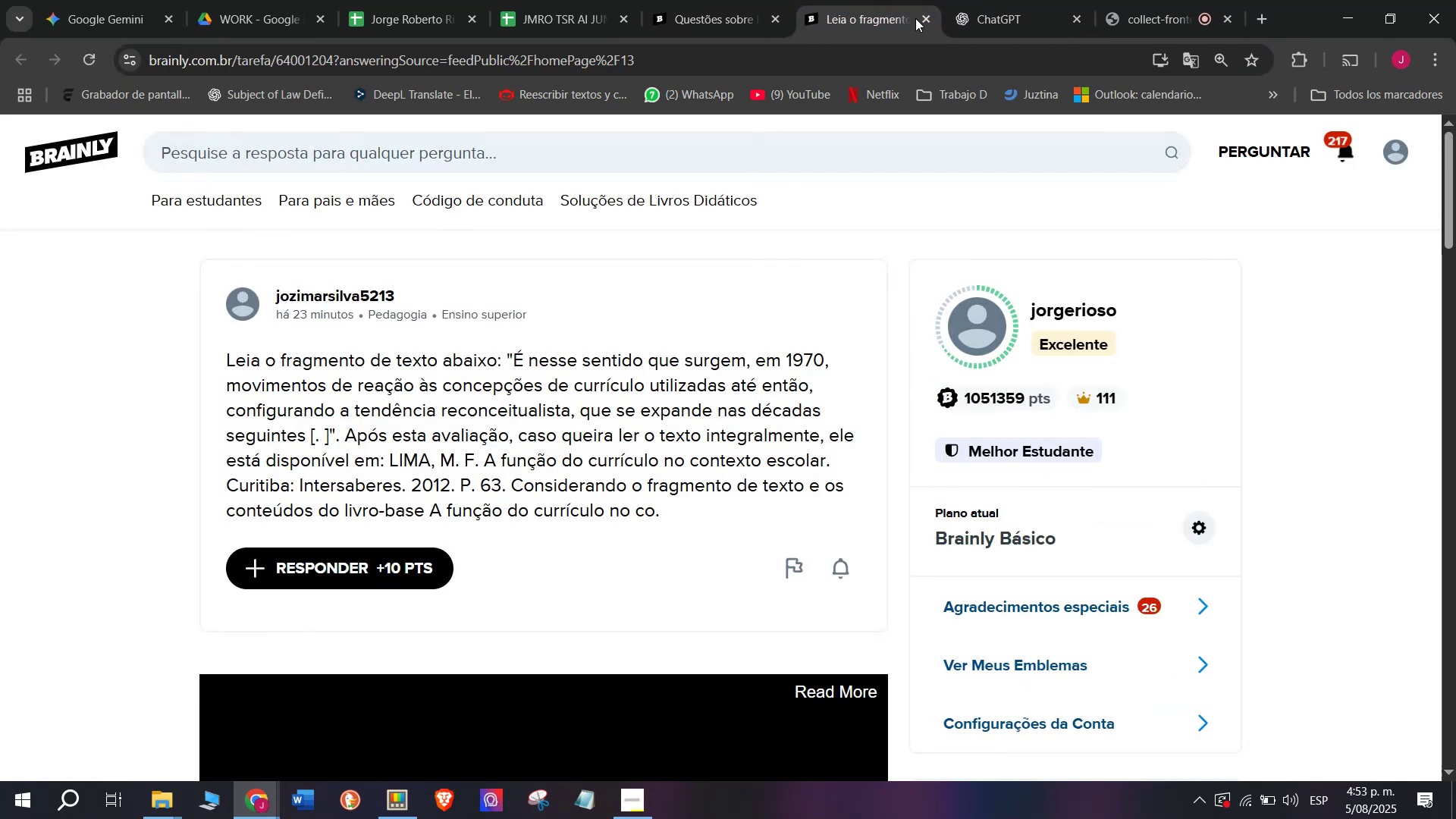 
left_click([920, 22])
 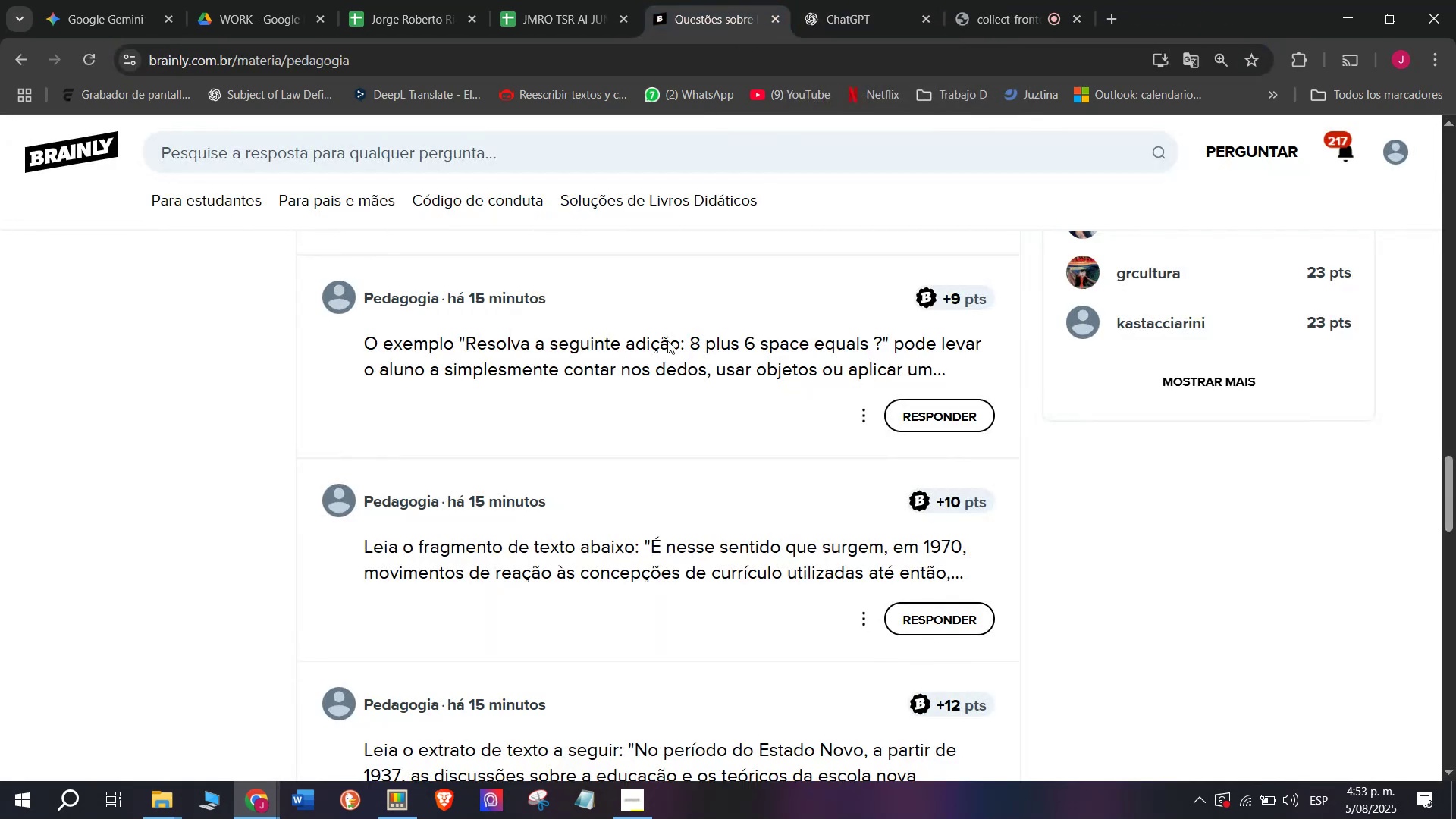 
scroll: coordinate [541, 521], scroll_direction: down, amount: 2.0
 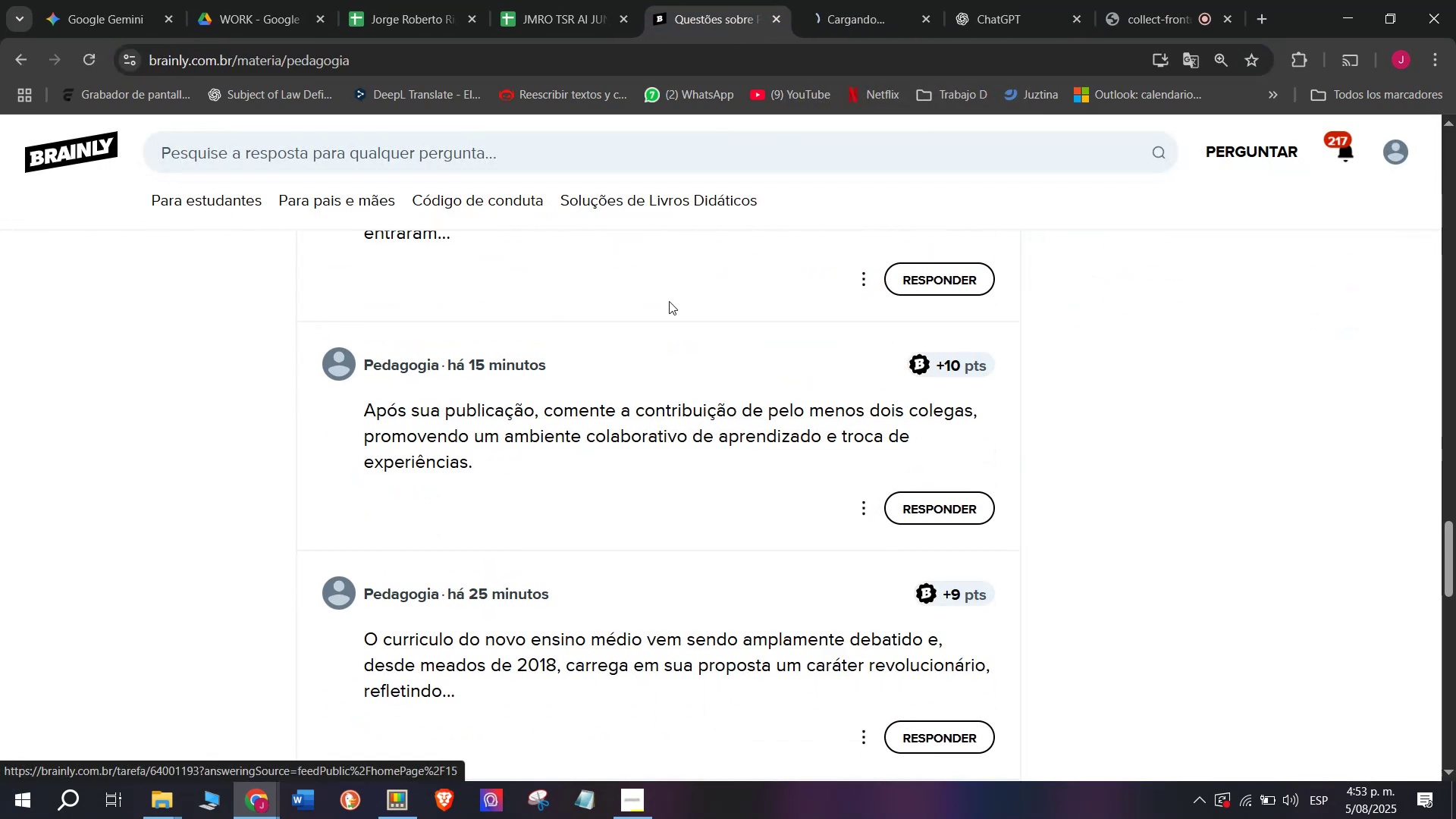 
left_click([818, 0])
 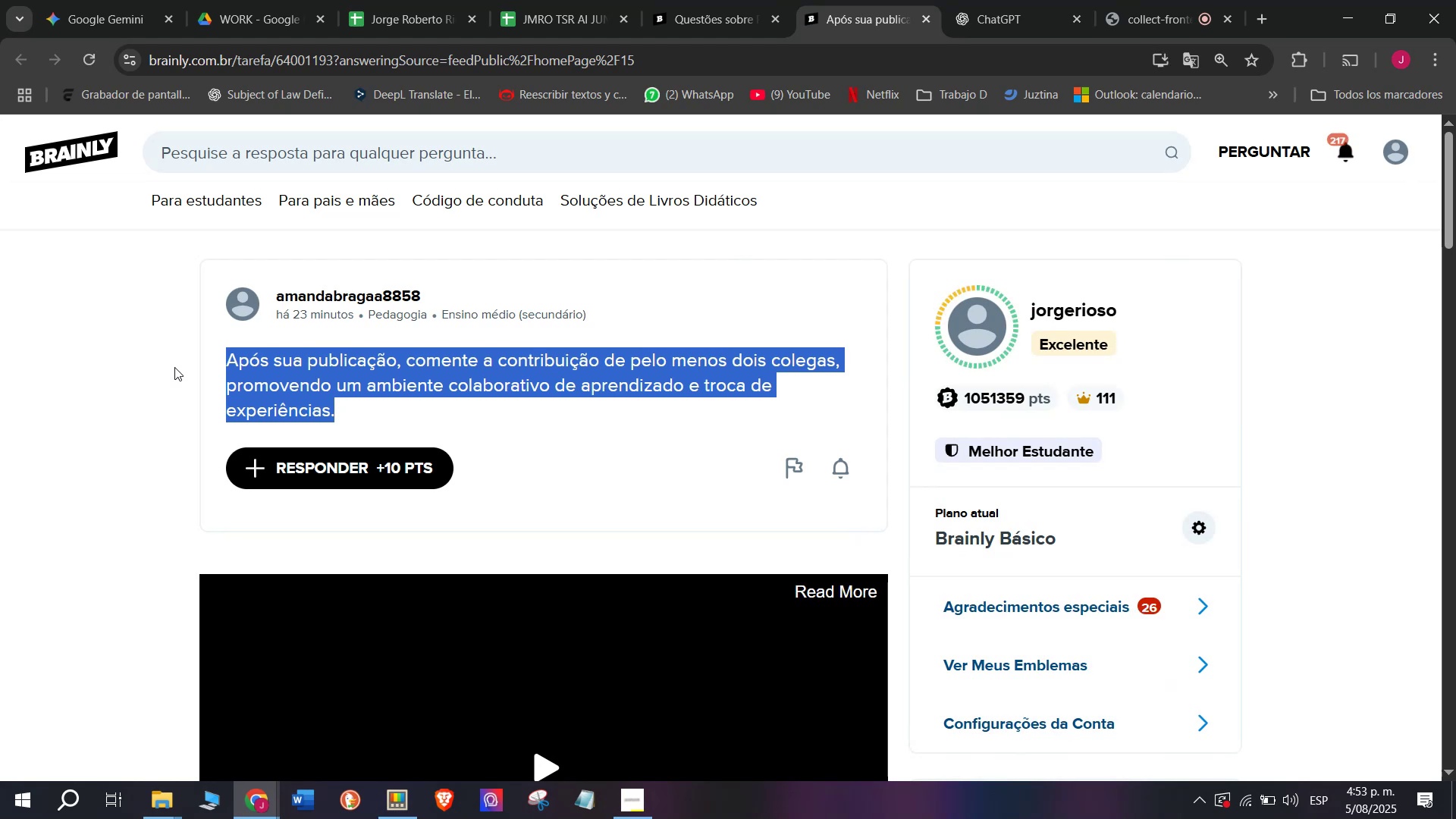 
key(Break)
 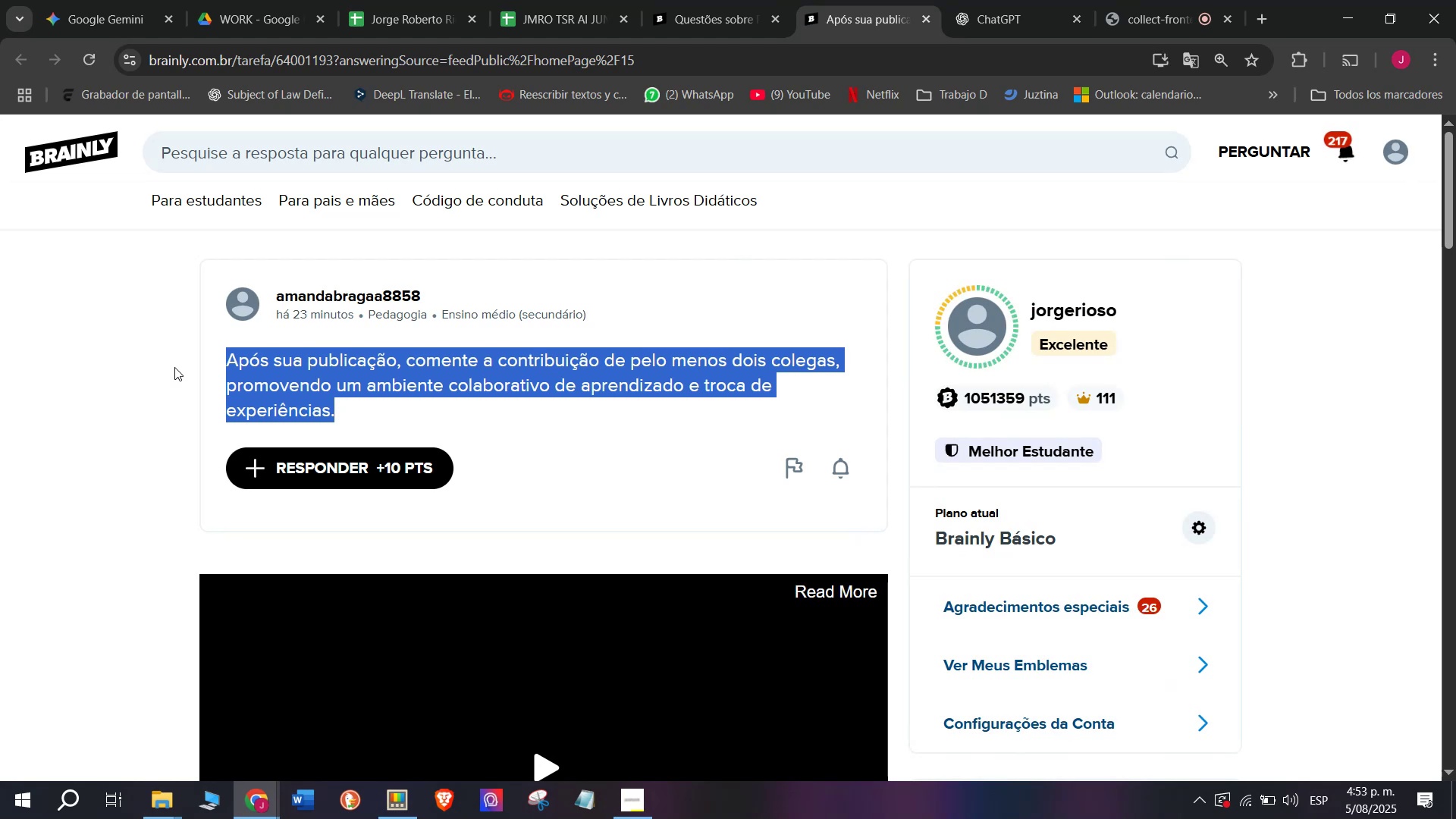 
key(Control+ControlLeft)
 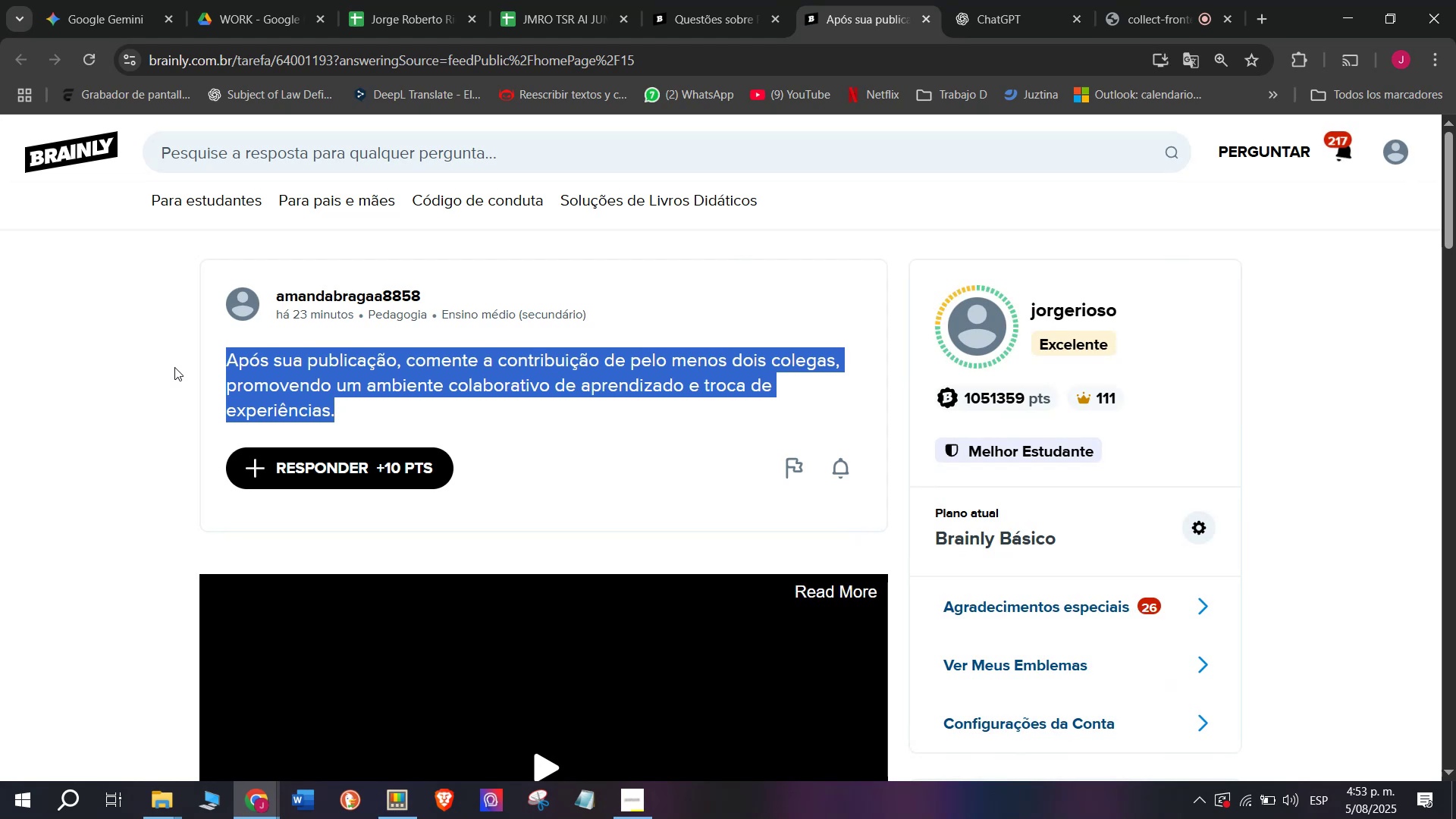 
key(Control+C)
 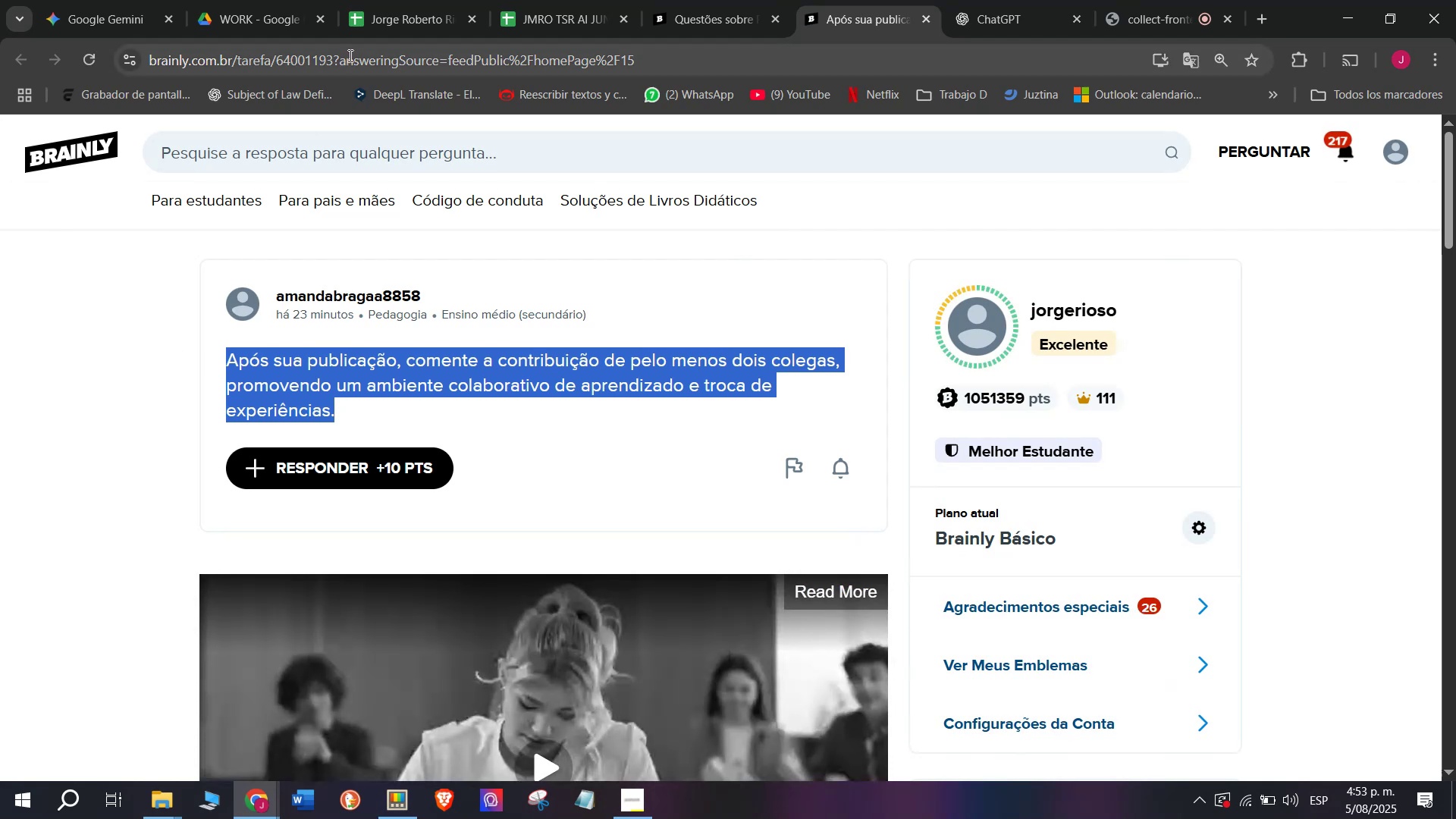 
triple_click([349, 49])
 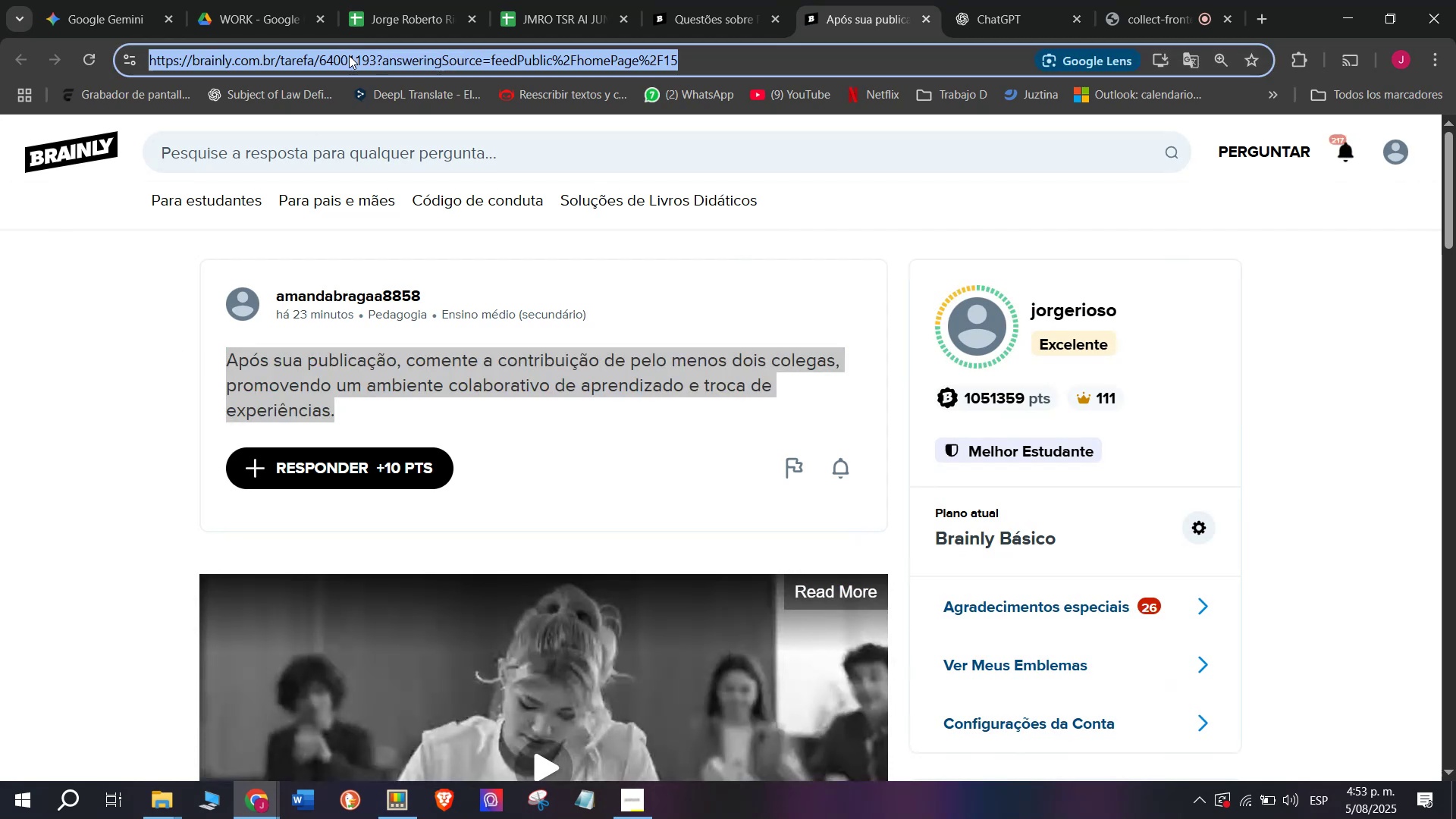 
key(Break)
 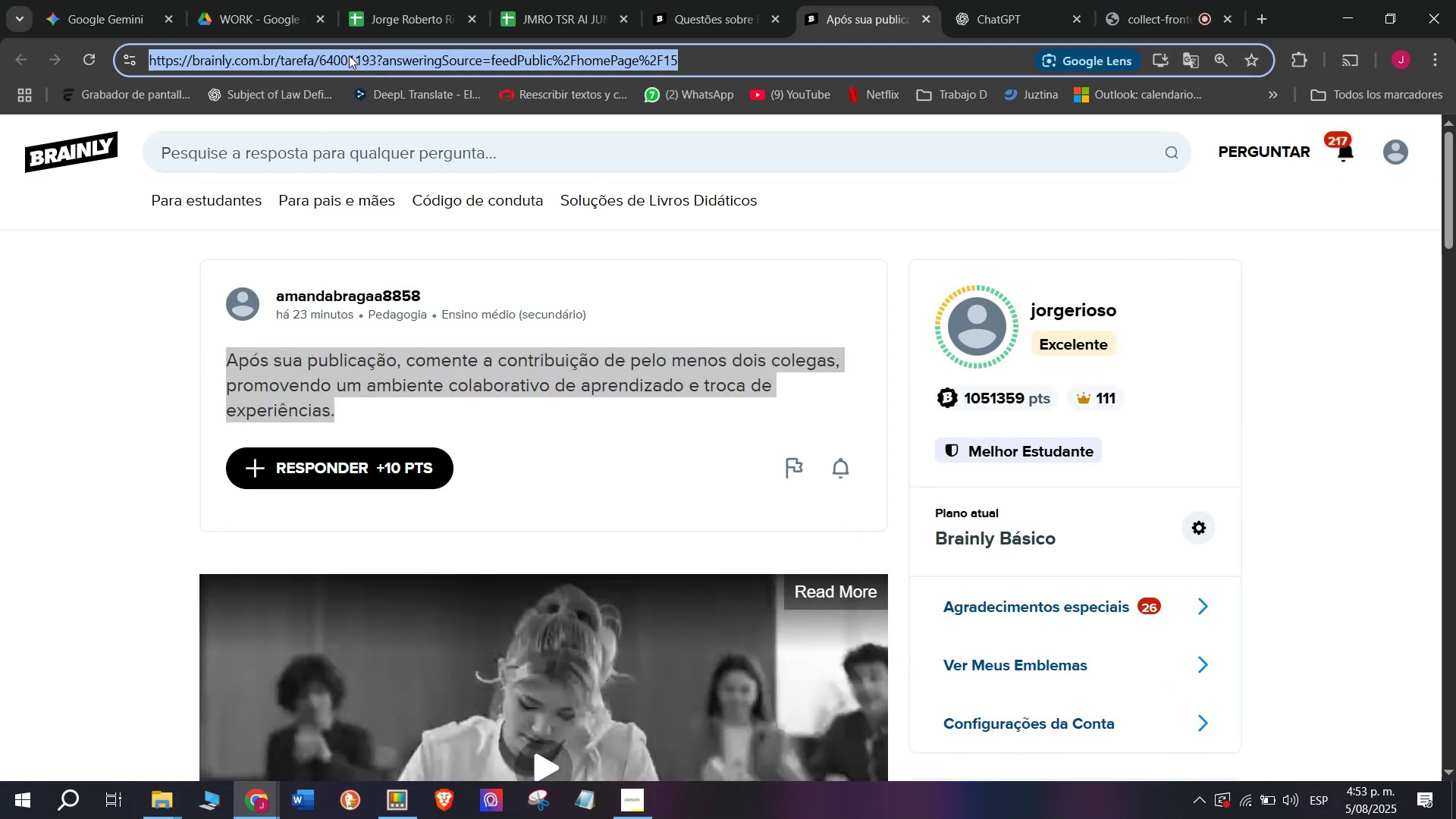 
key(Control+ControlLeft)
 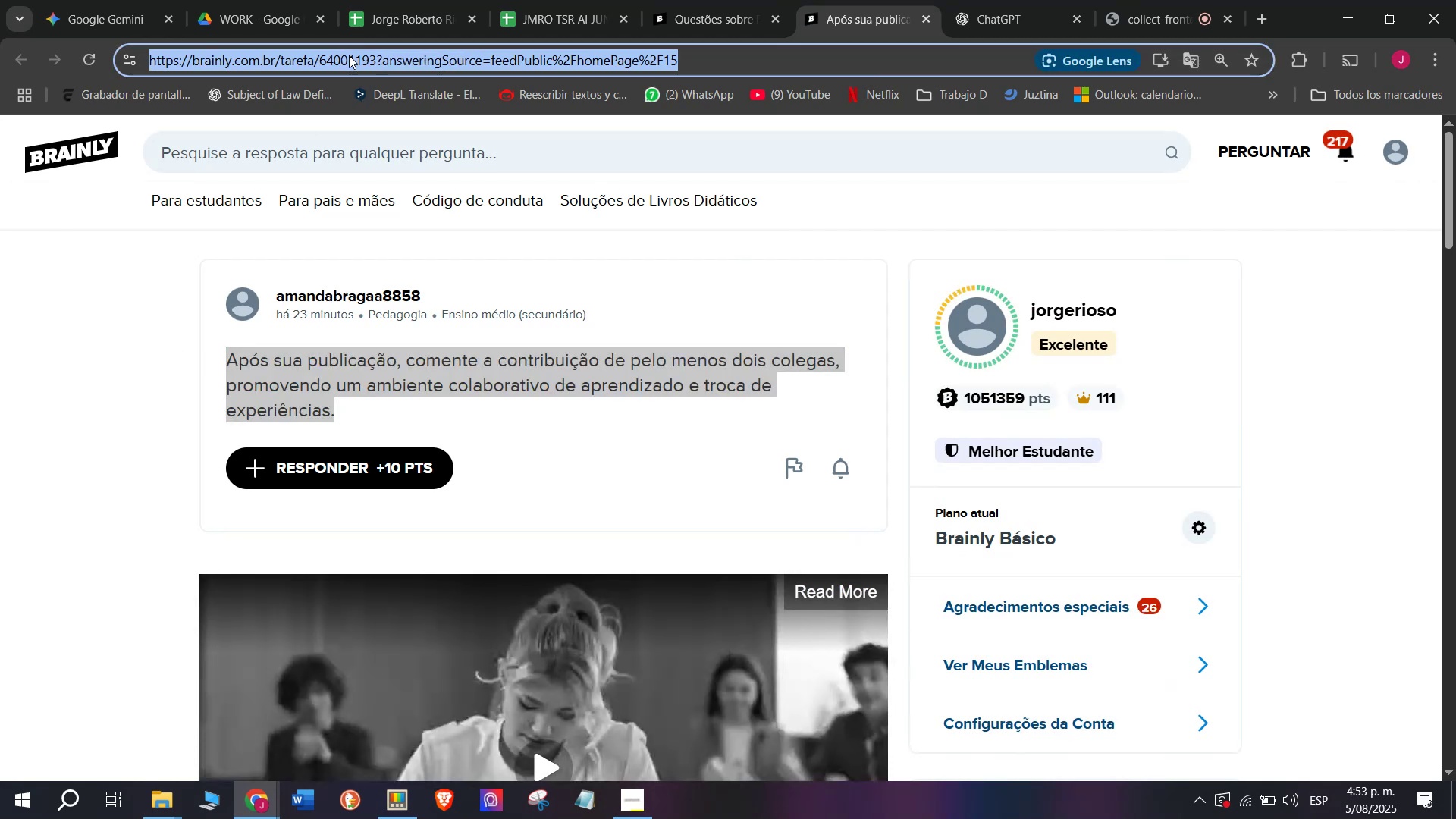 
key(Control+C)
 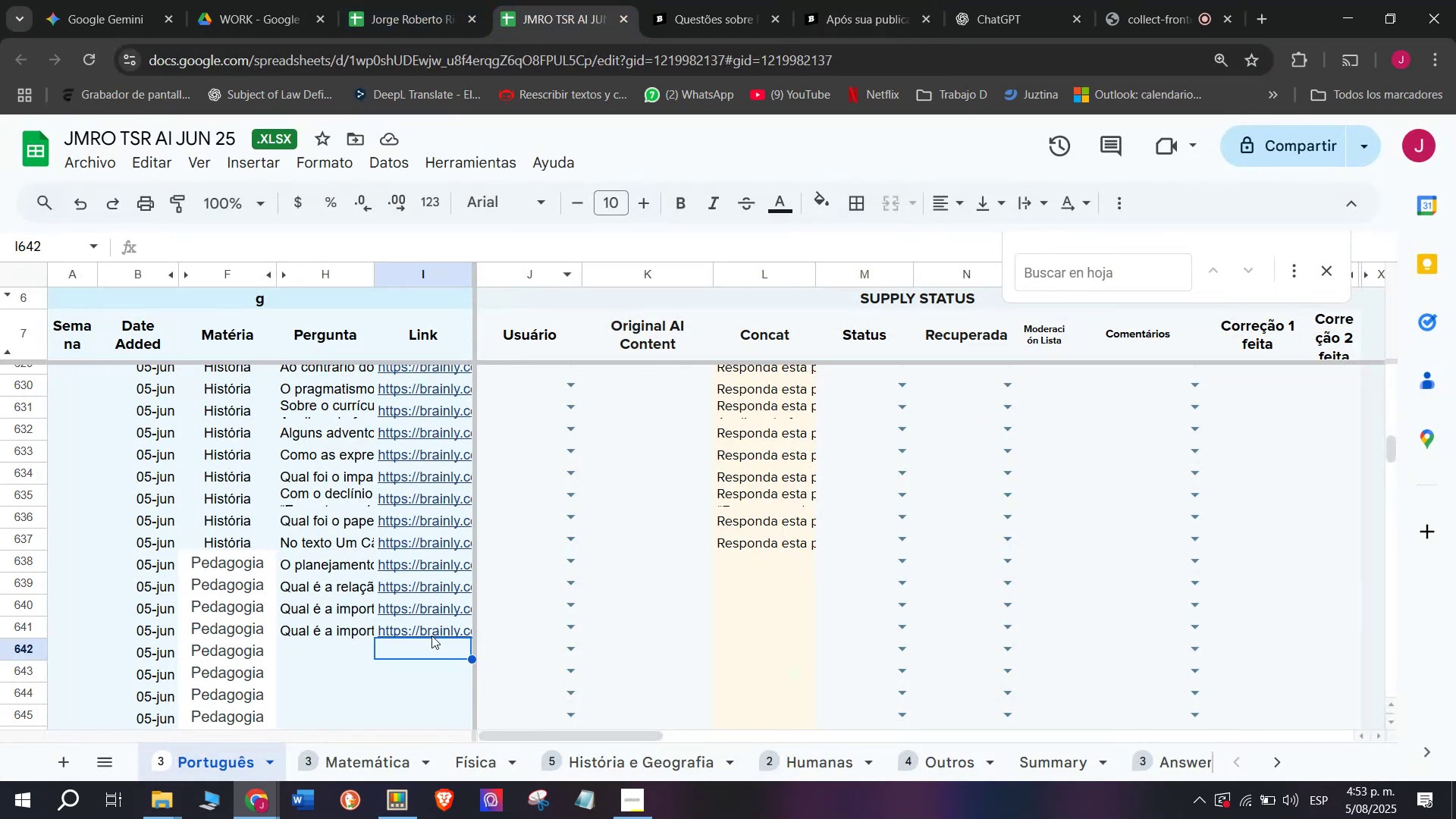 
double_click([428, 644])
 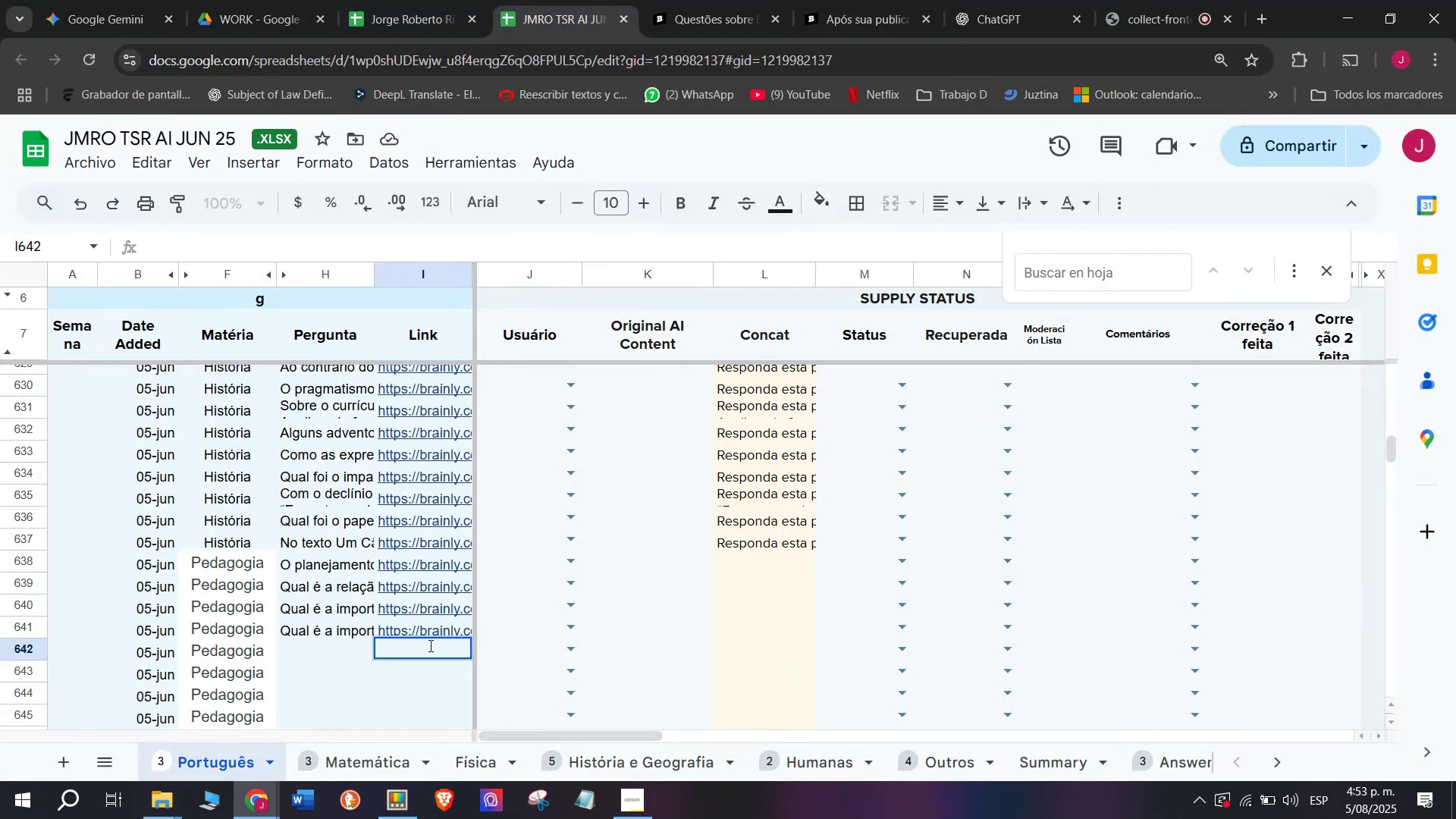 
key(Z)
 